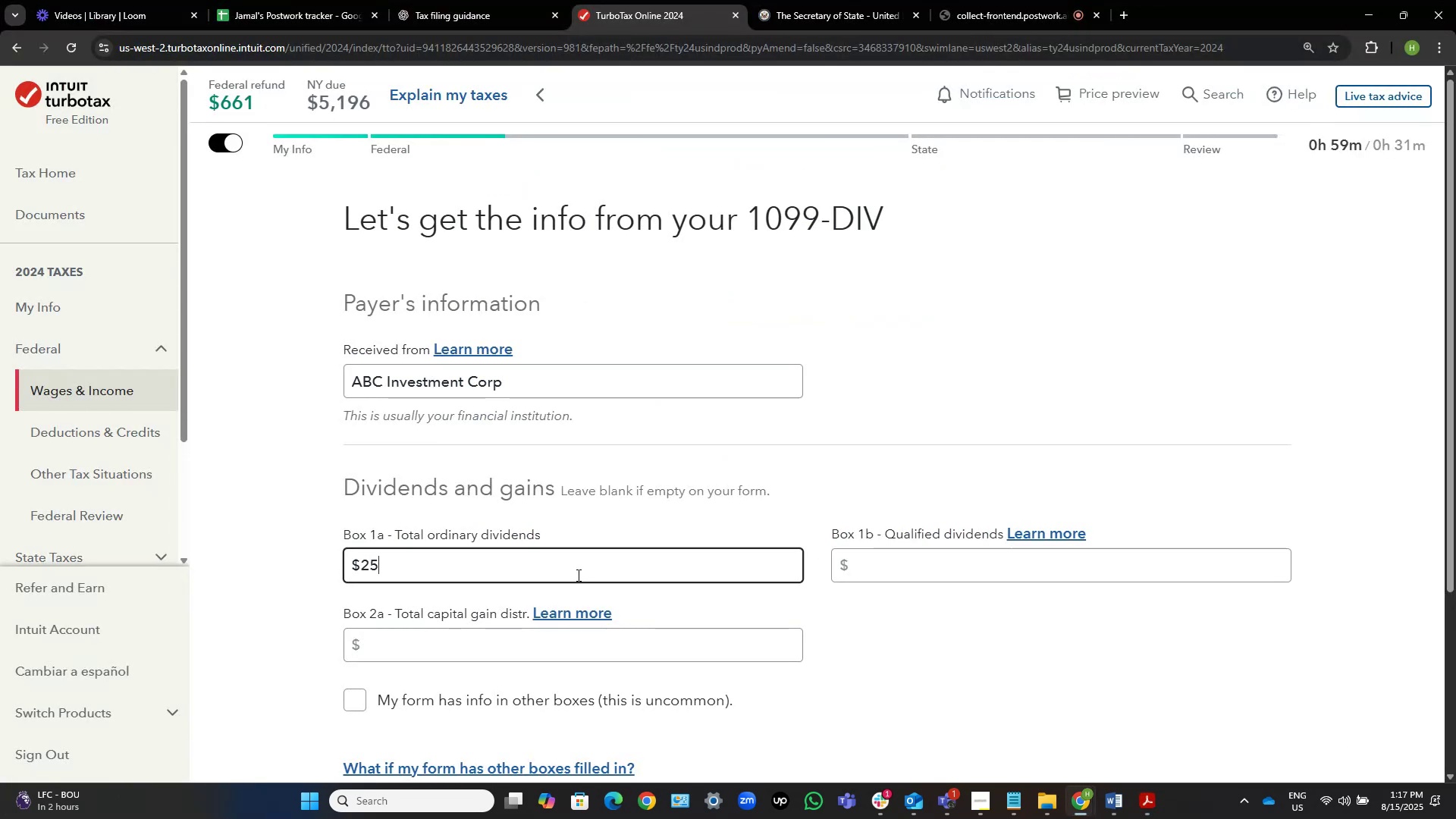 
key(Numpad0)
 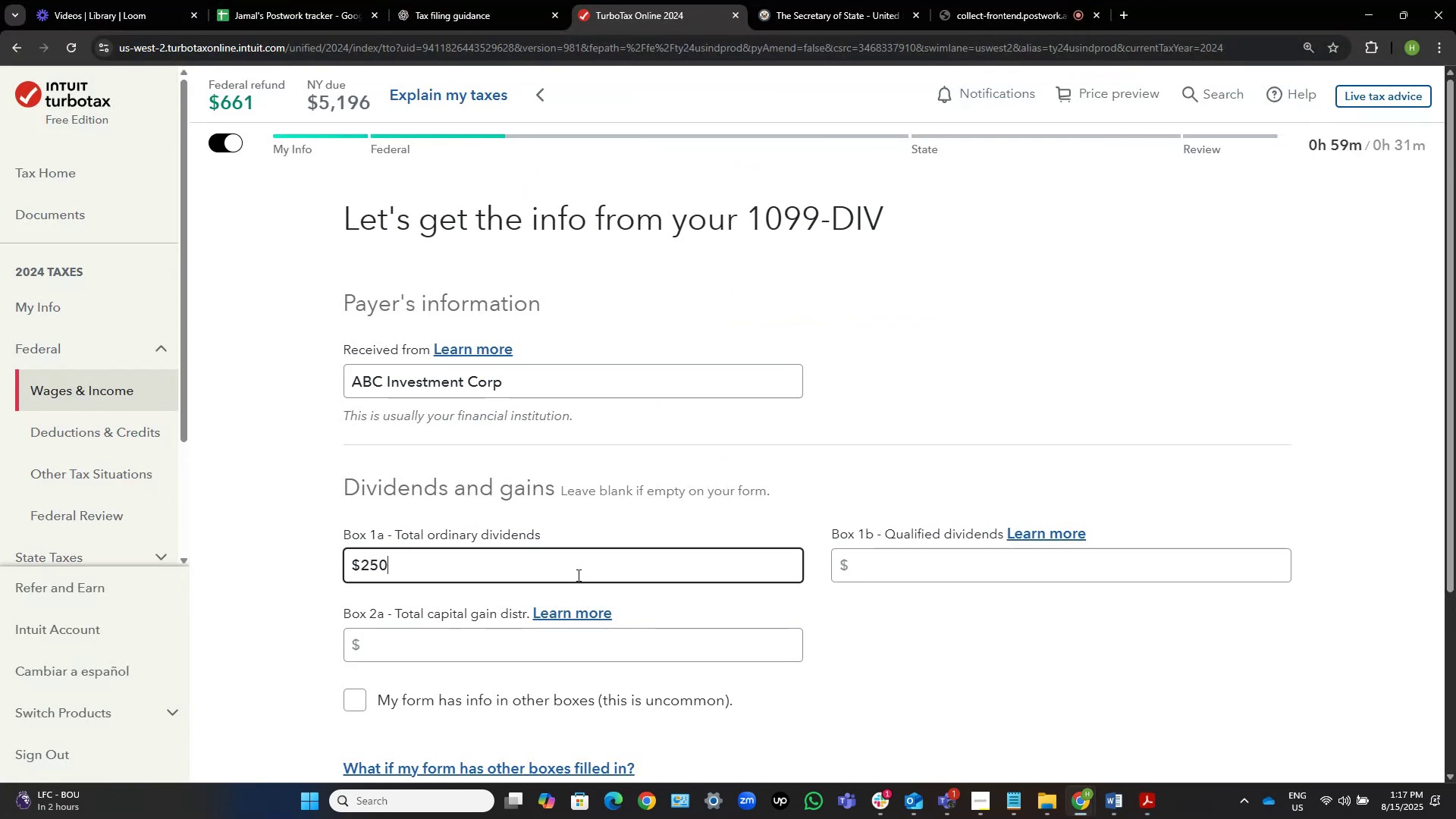 
key(Numpad0)
 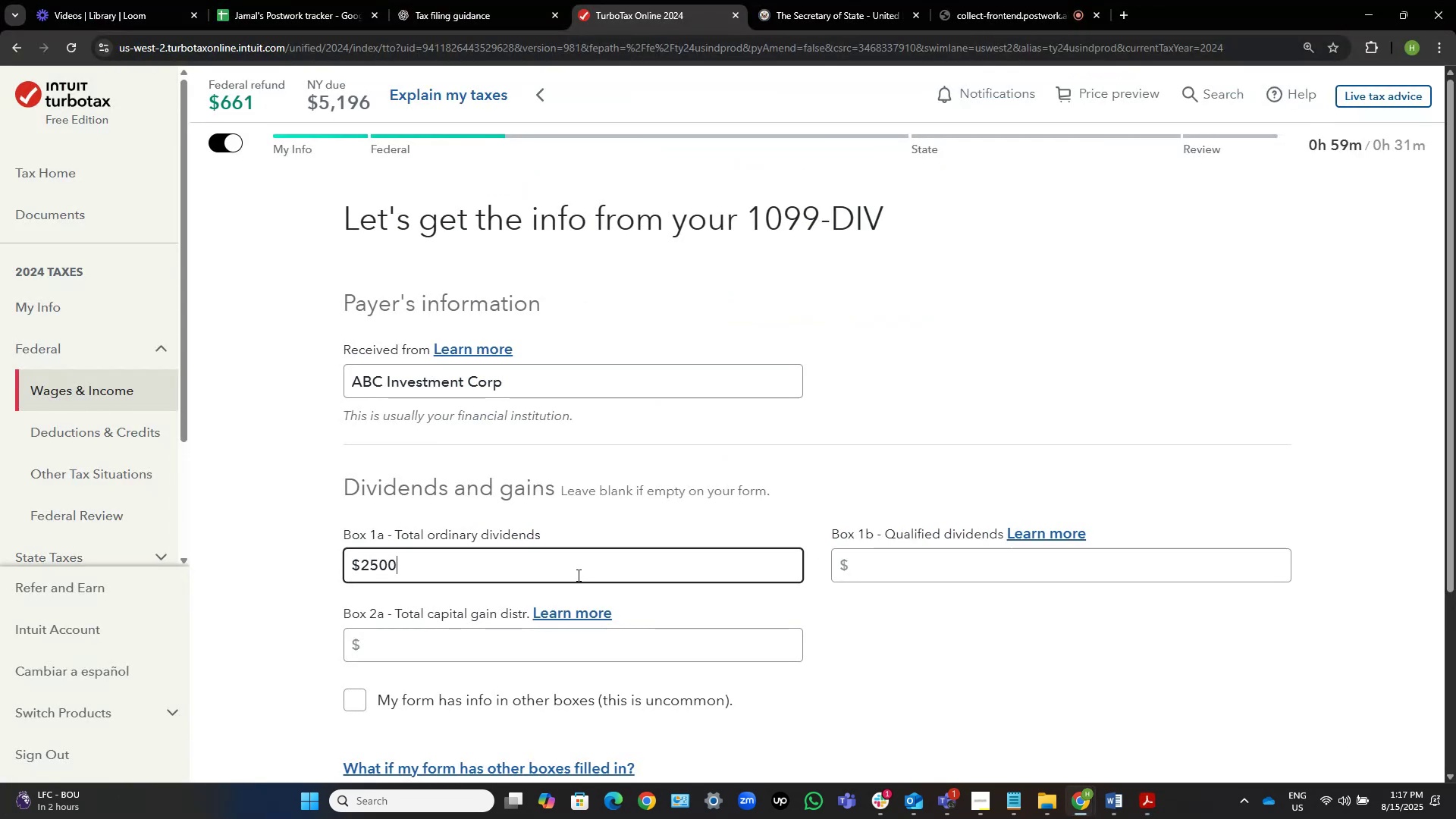 
key(Numpad0)
 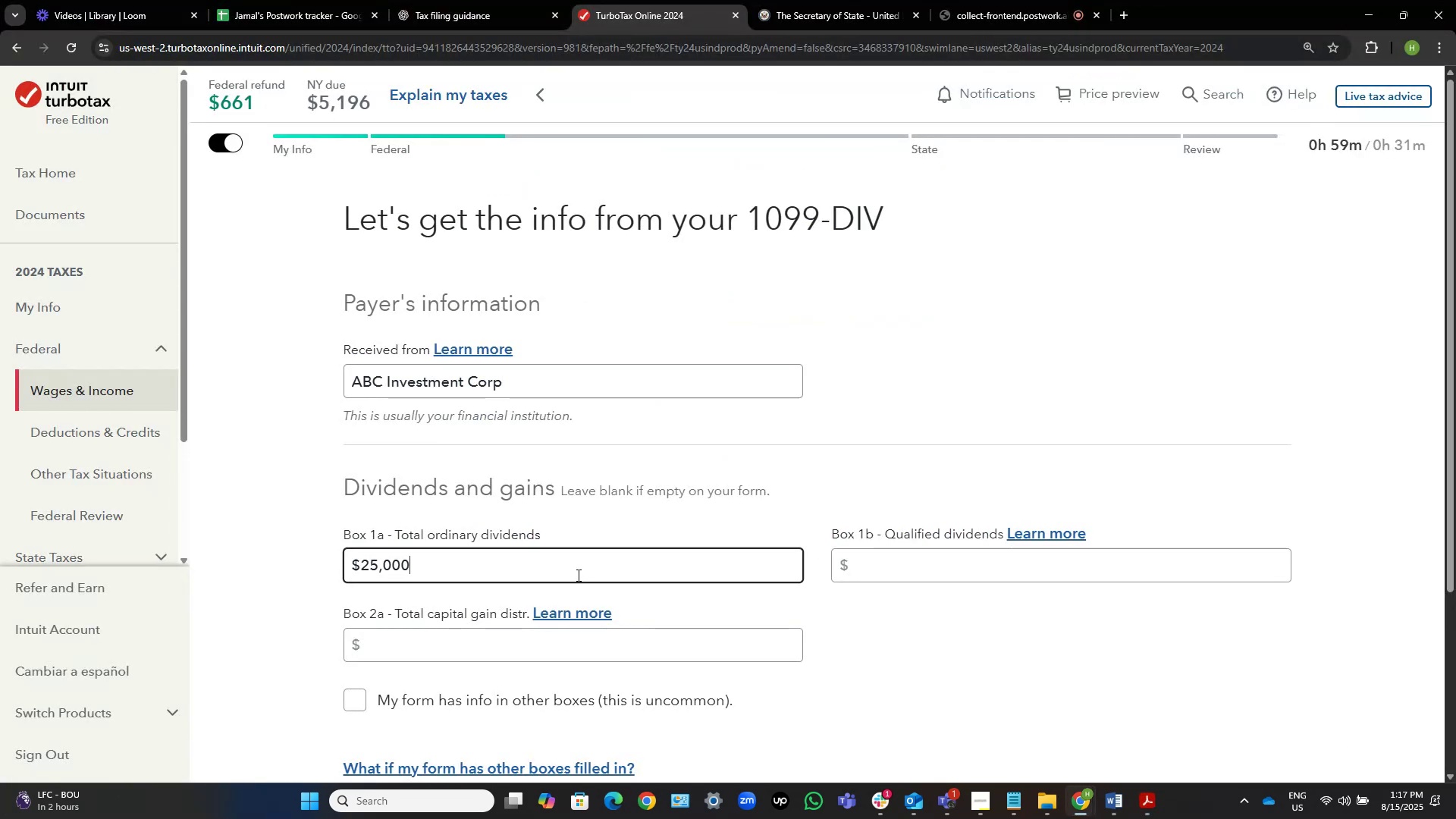 
key(Tab)
 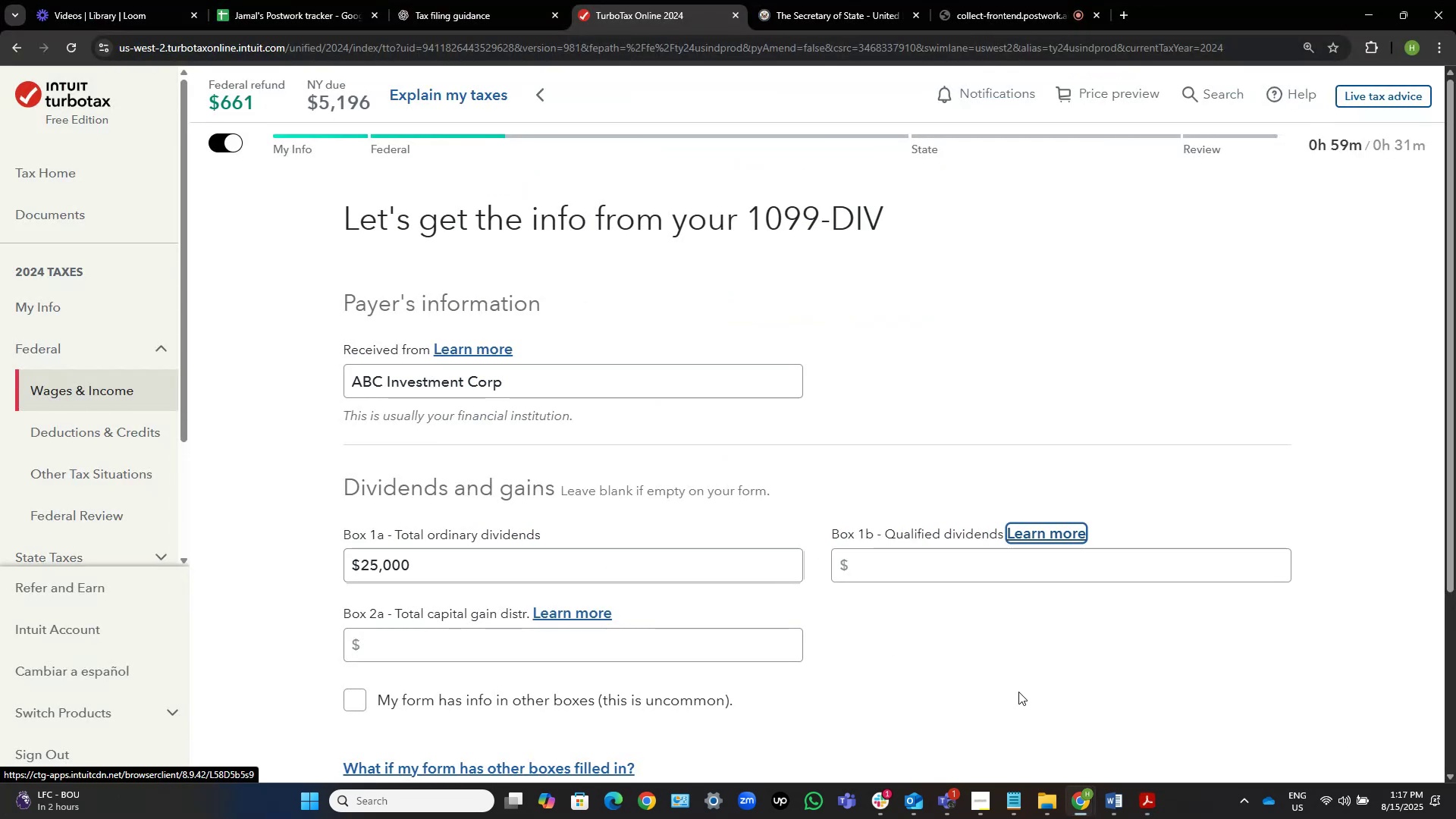 
left_click([1021, 625])
 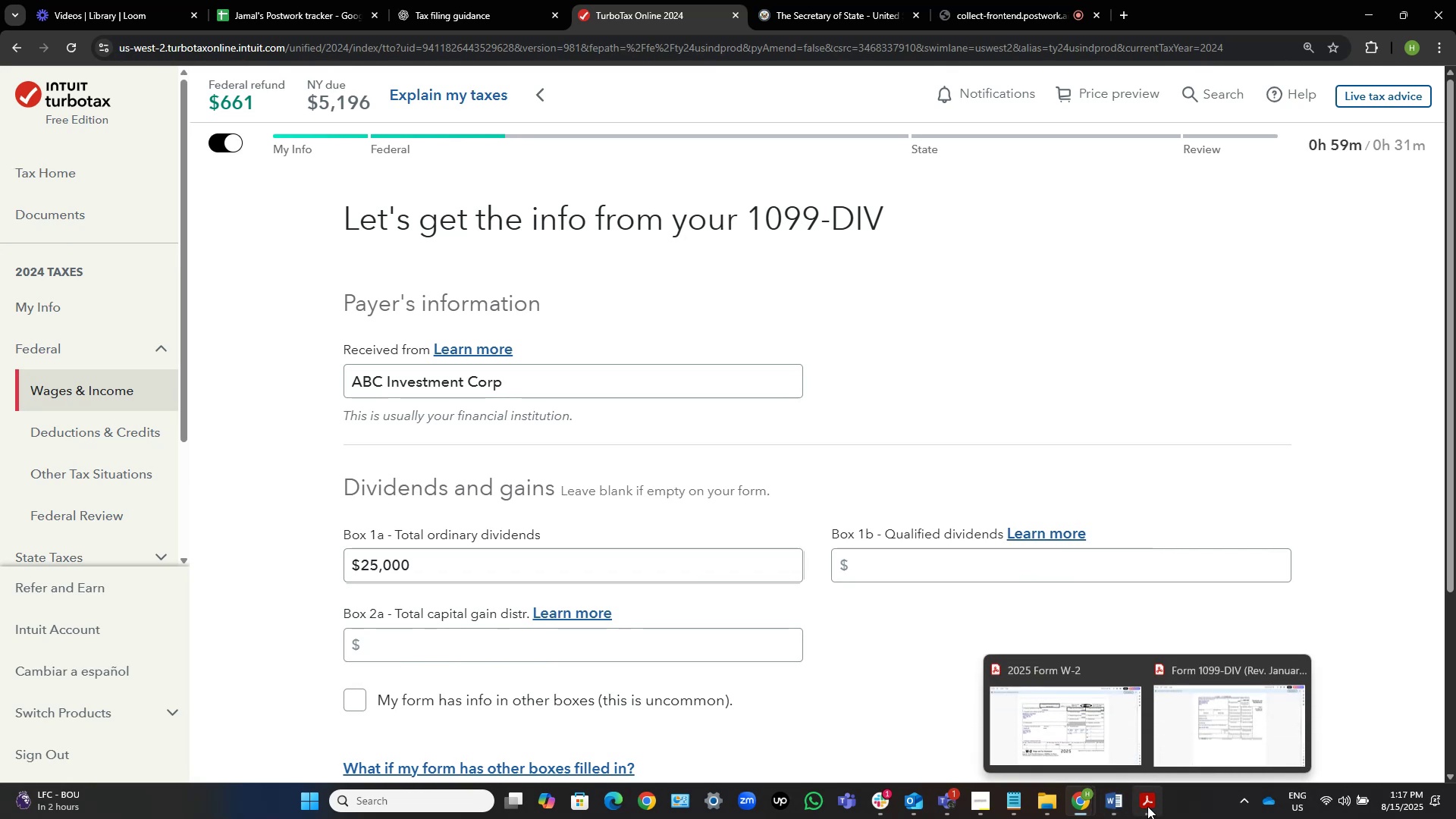 
left_click([1147, 806])
 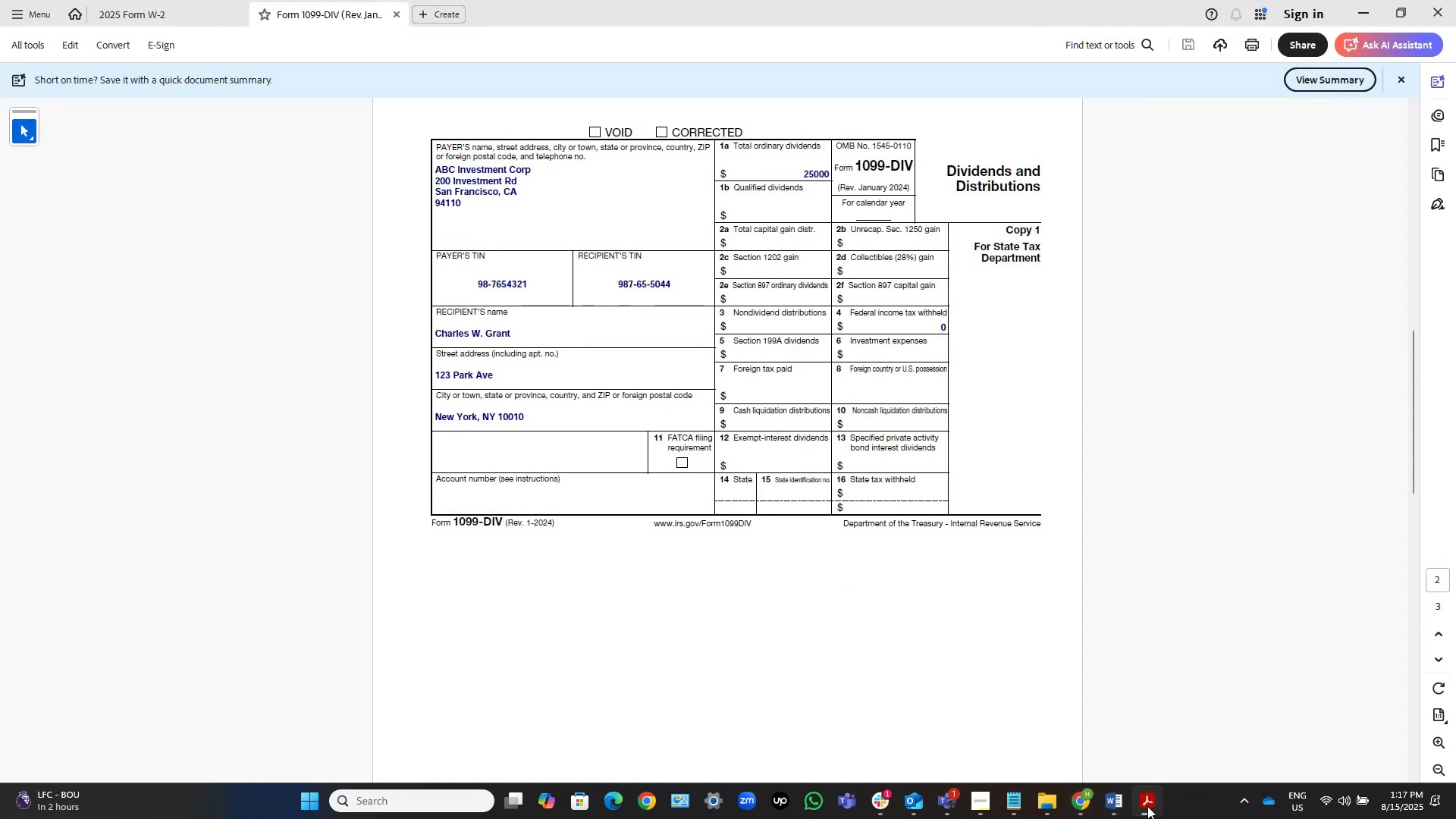 
wait(8.36)
 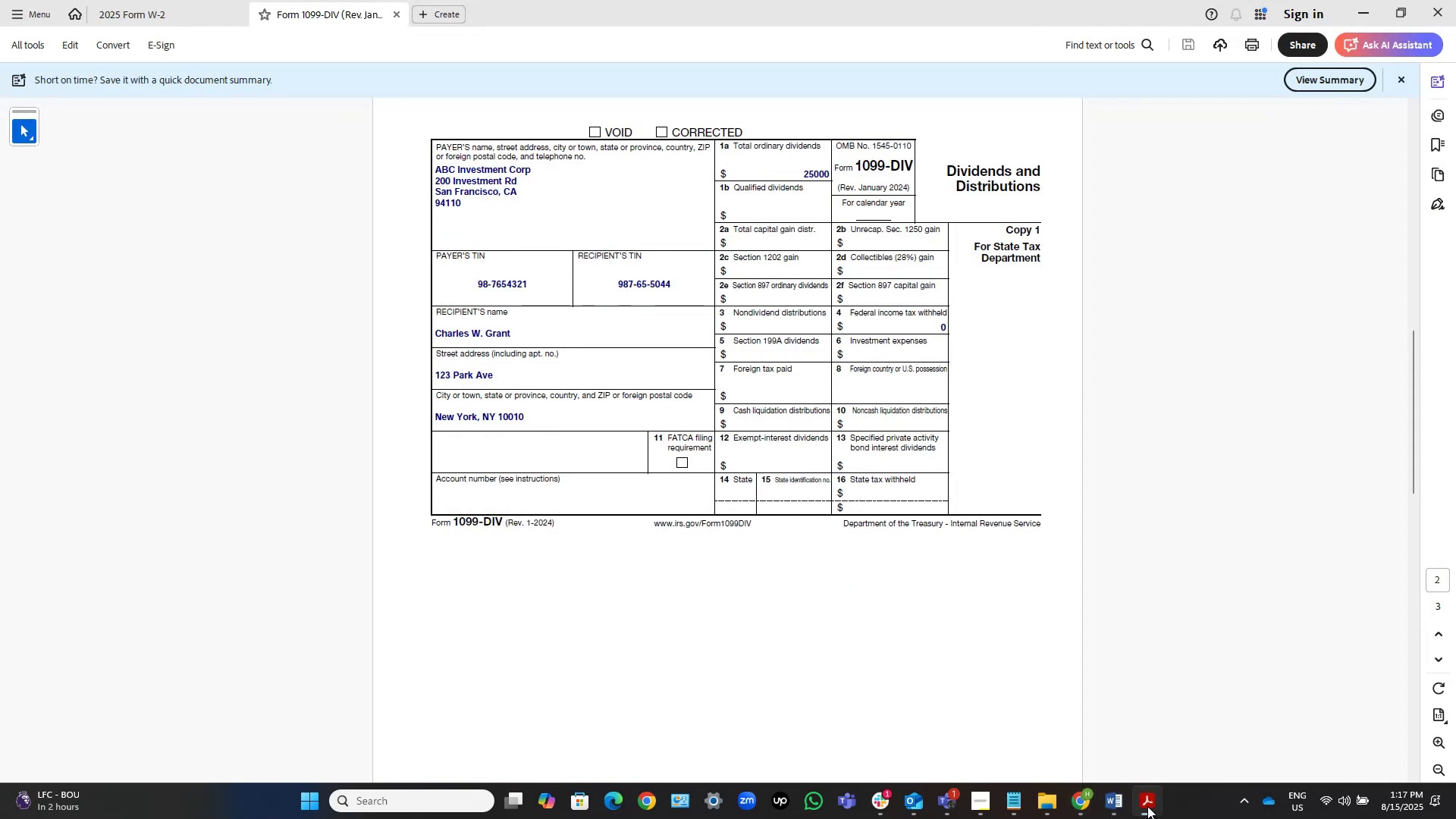 
left_click([1150, 802])
 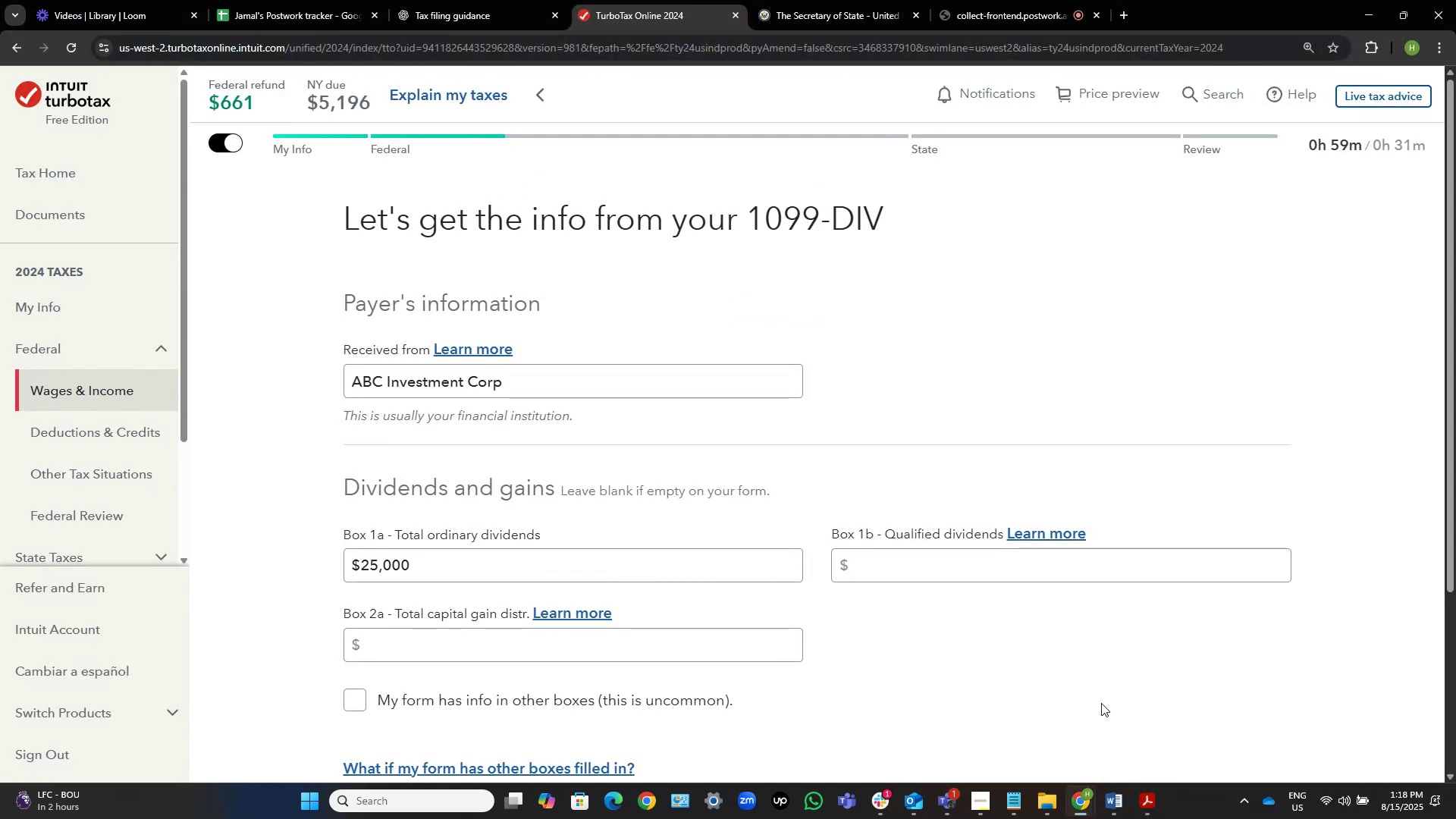 
scroll: coordinate [1101, 702], scroll_direction: down, amount: 2.0
 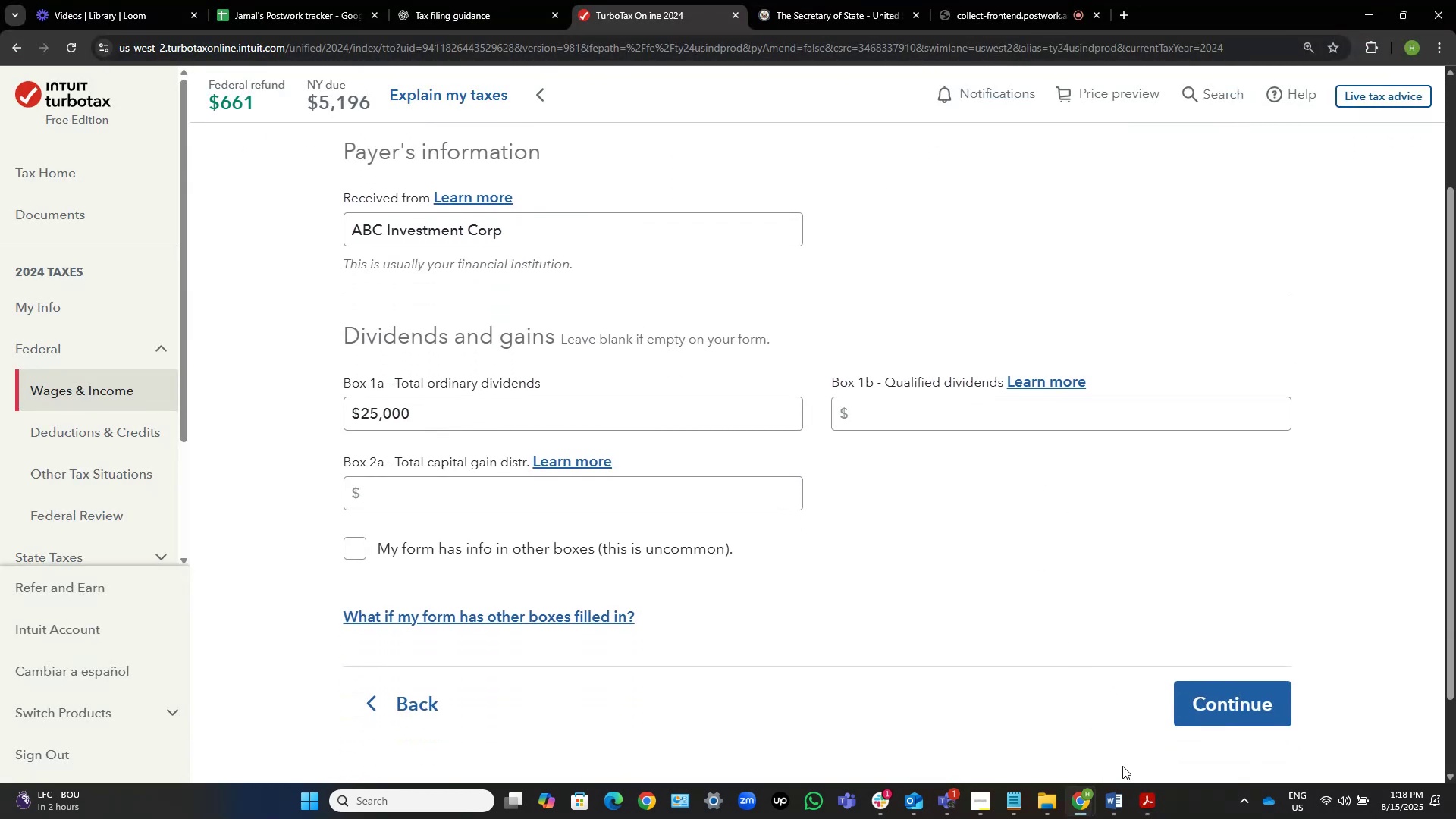 
left_click([1028, 544])
 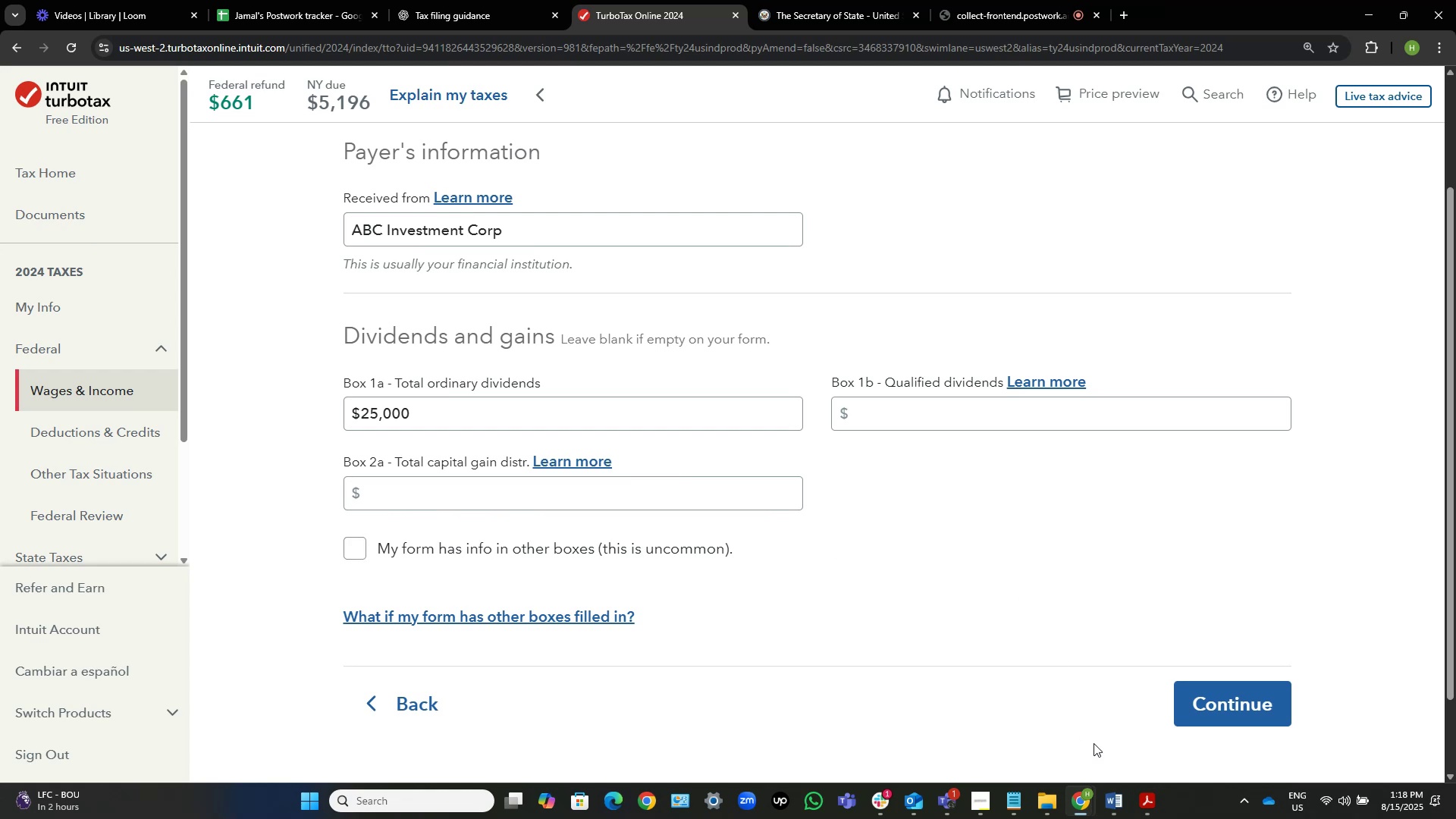 
wait(7.37)
 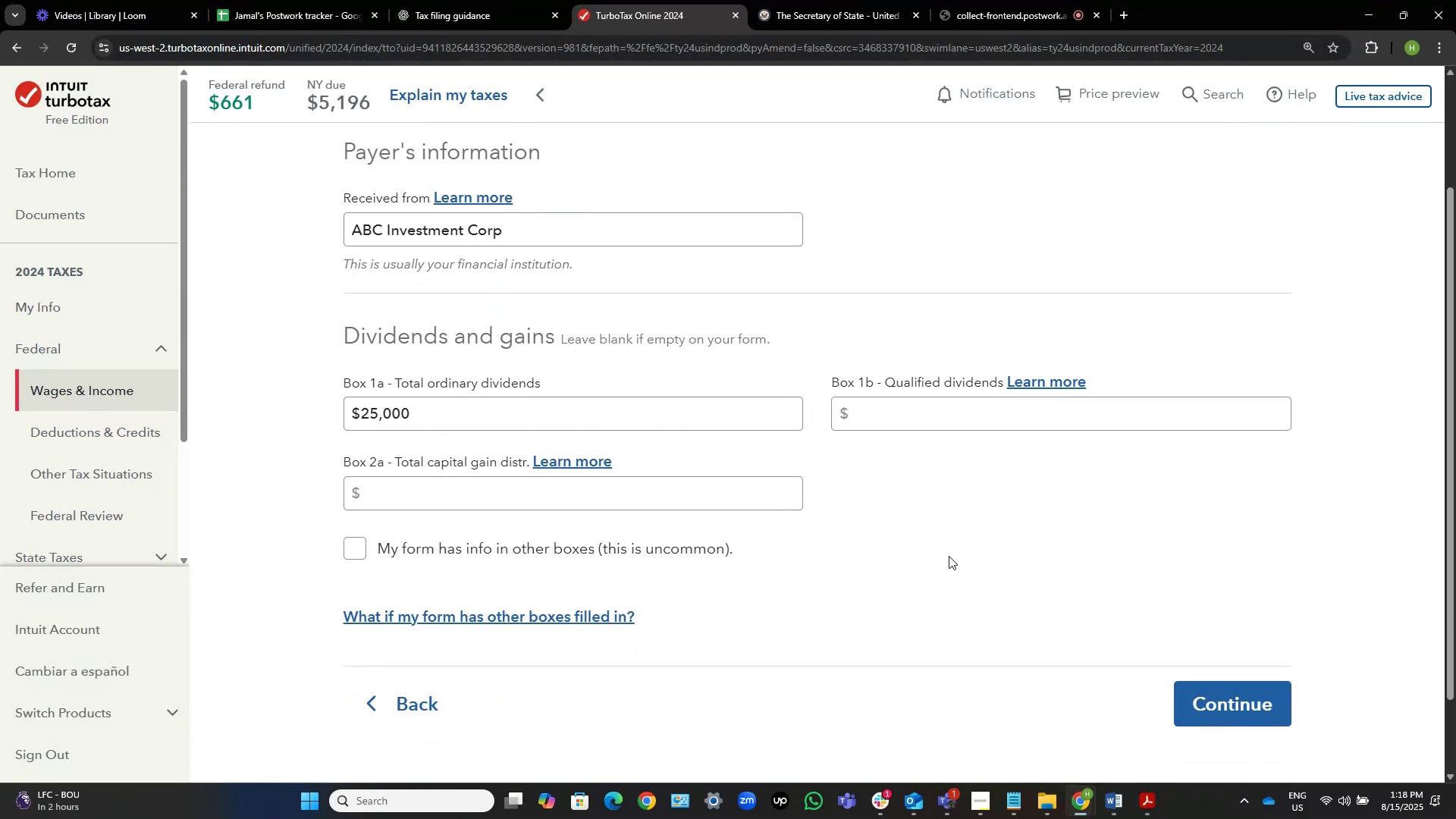 
left_click([1148, 793])
 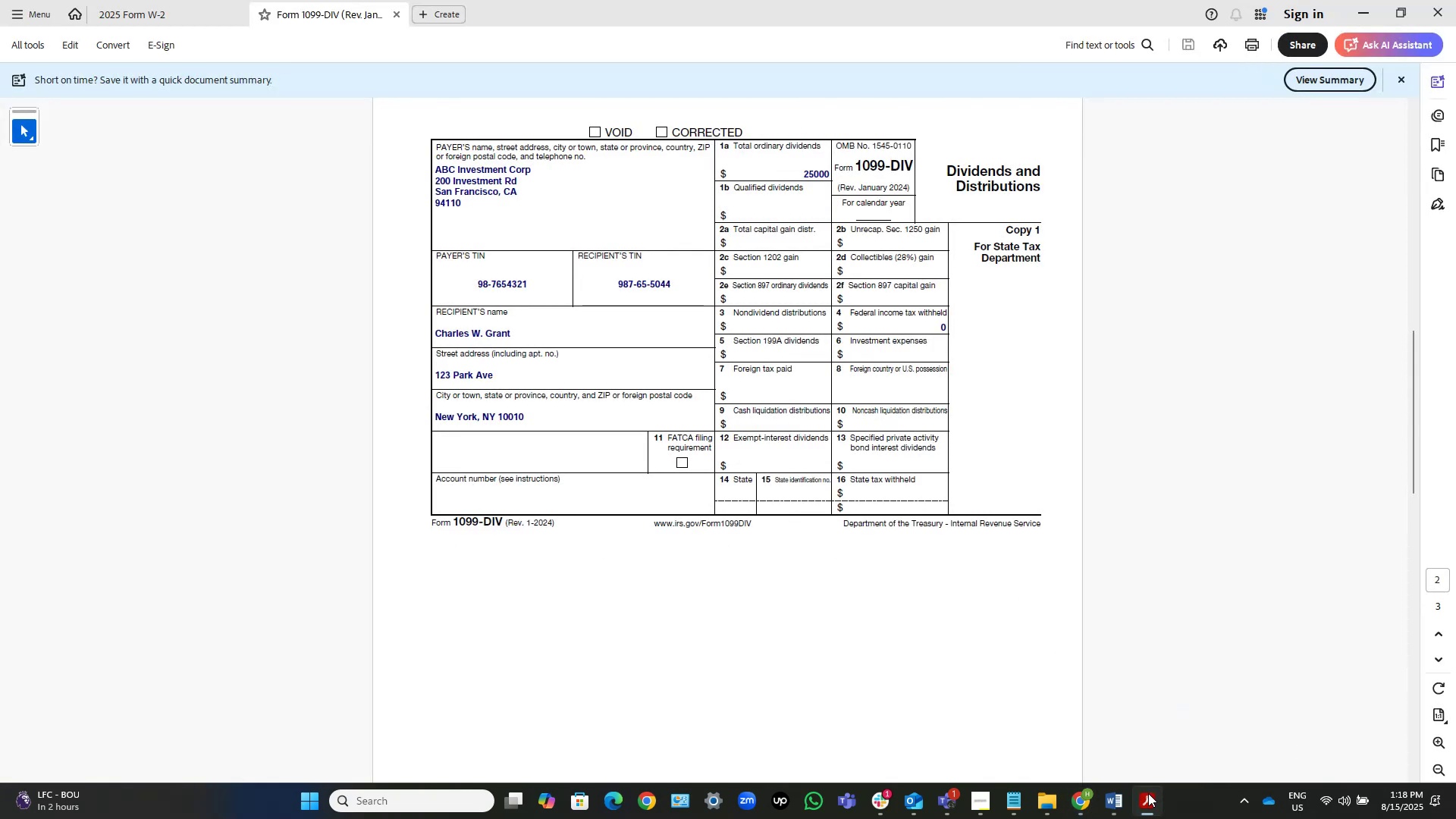 
left_click([1148, 793])
 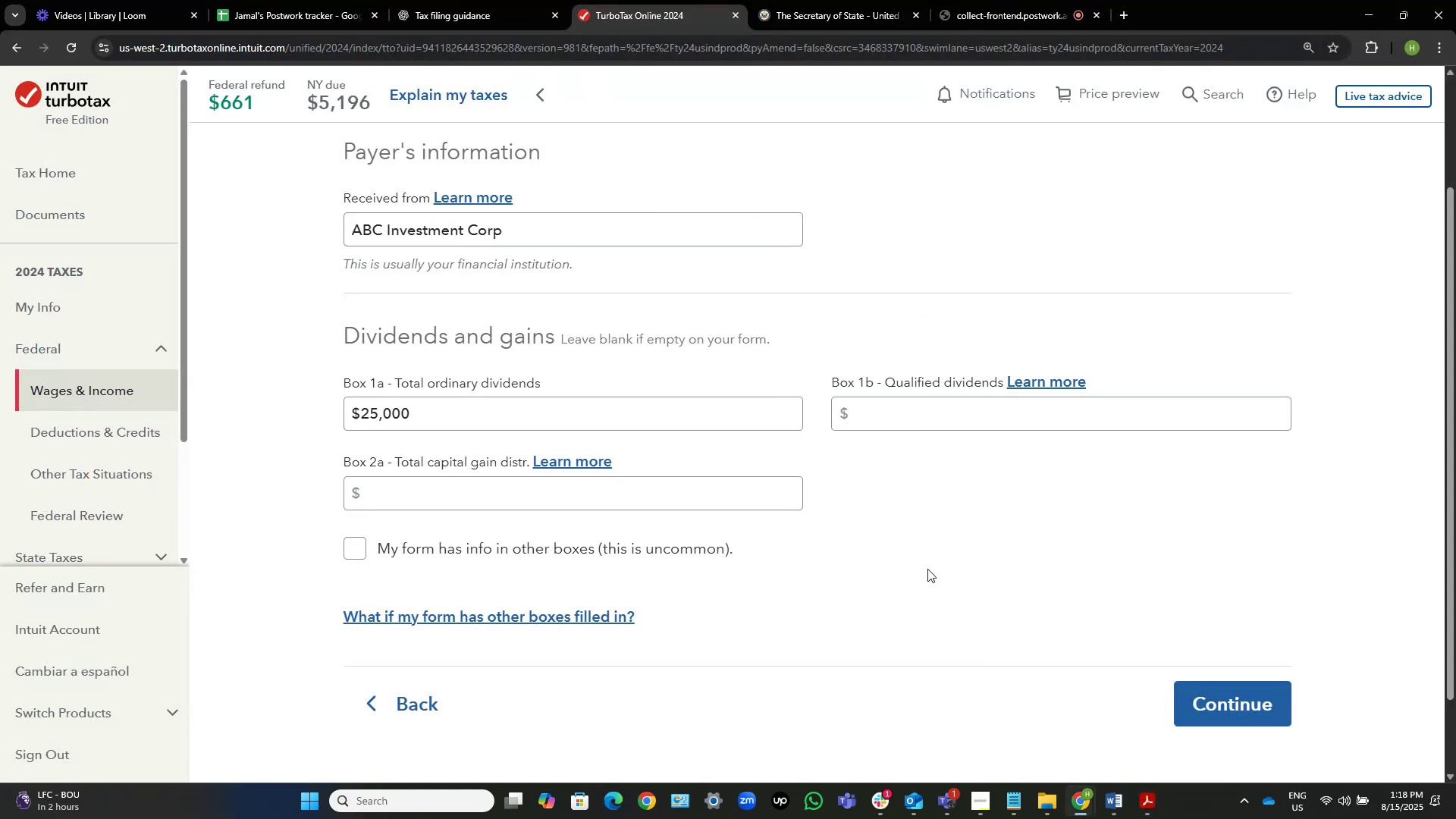 
scroll: coordinate [927, 569], scroll_direction: down, amount: 6.0
 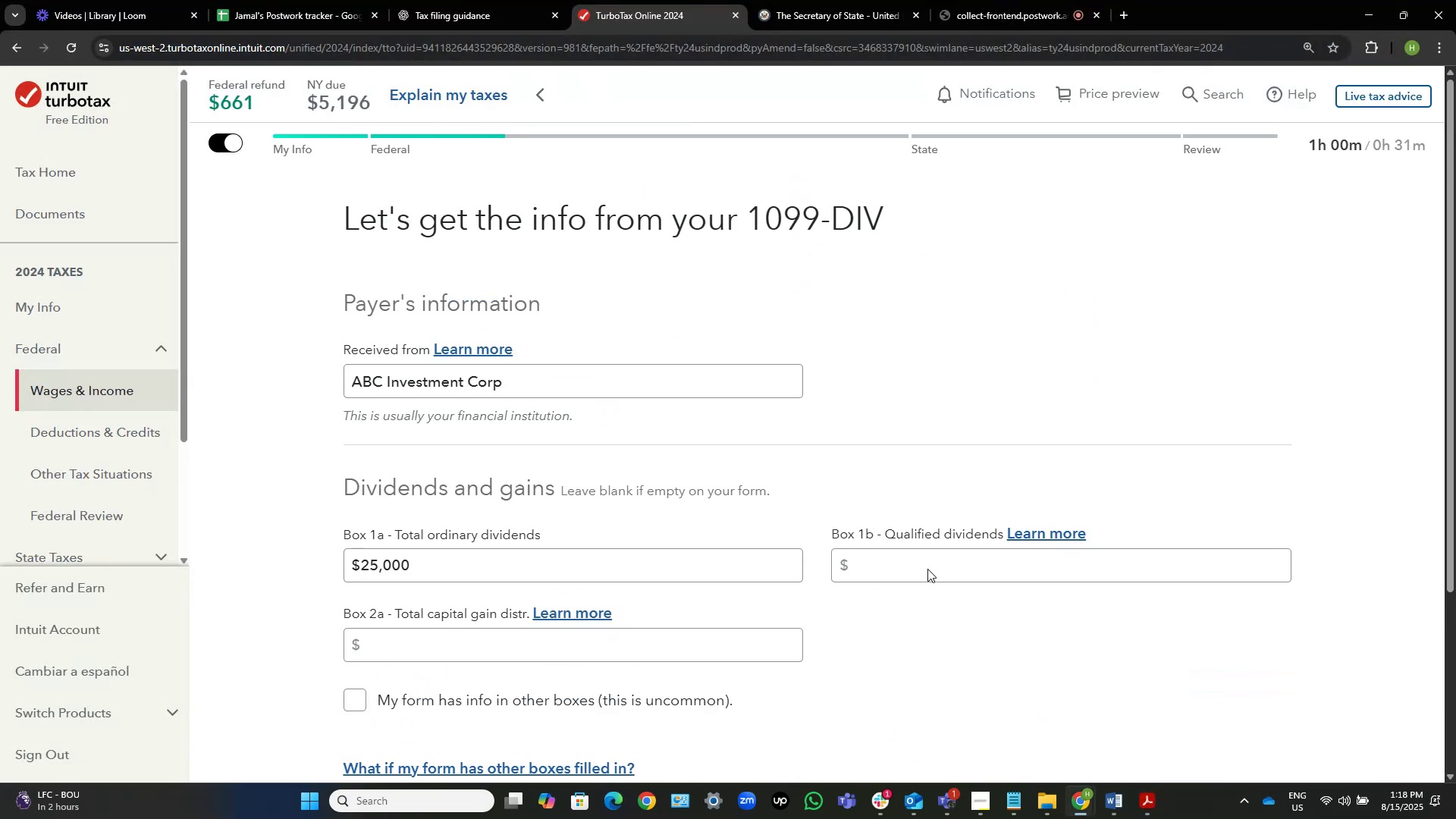 
scroll: coordinate [927, 569], scroll_direction: up, amount: 2.0
 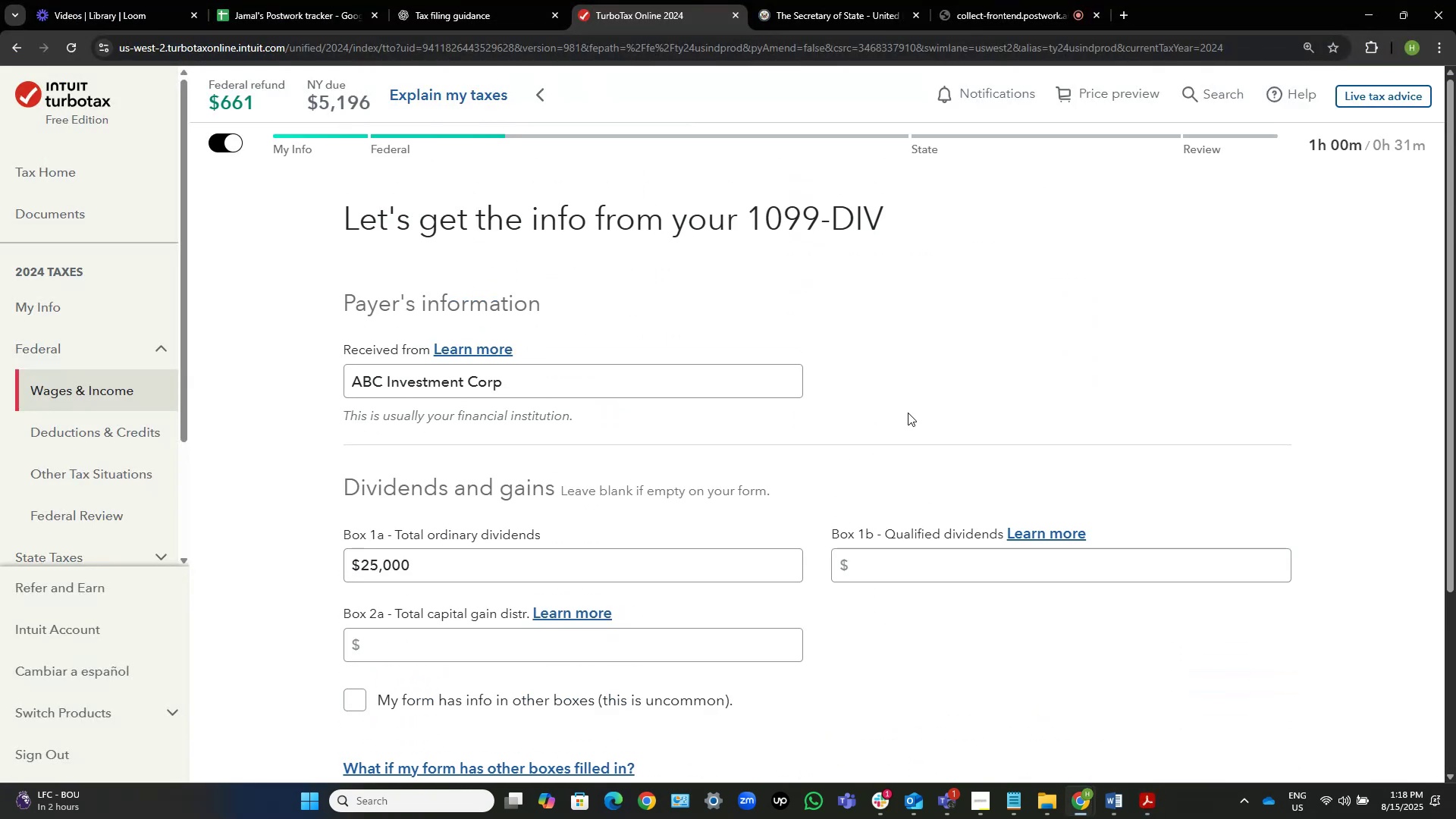 
scroll: coordinate [912, 420], scroll_direction: down, amount: 9.0
 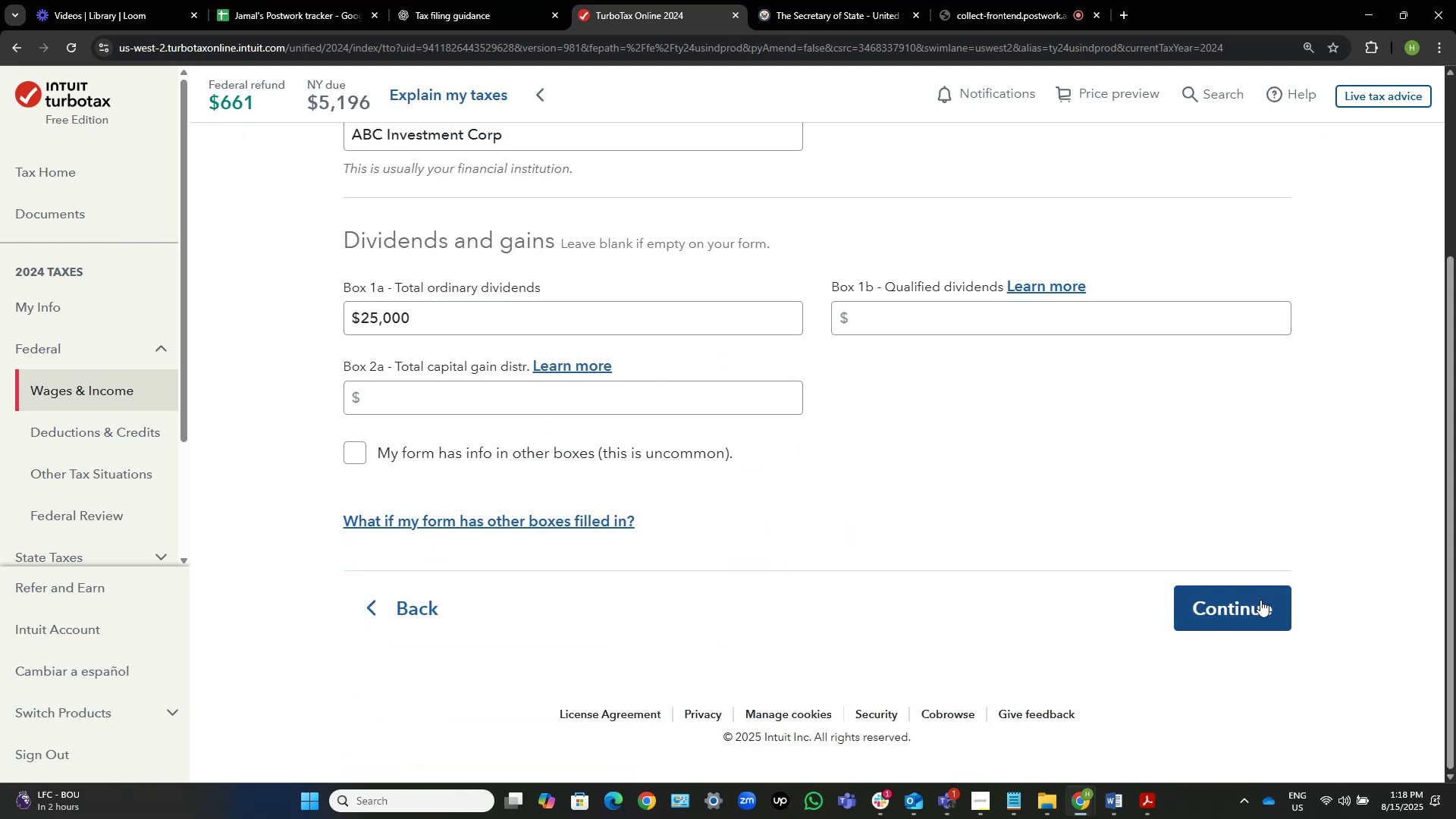 
left_click([1260, 600])
 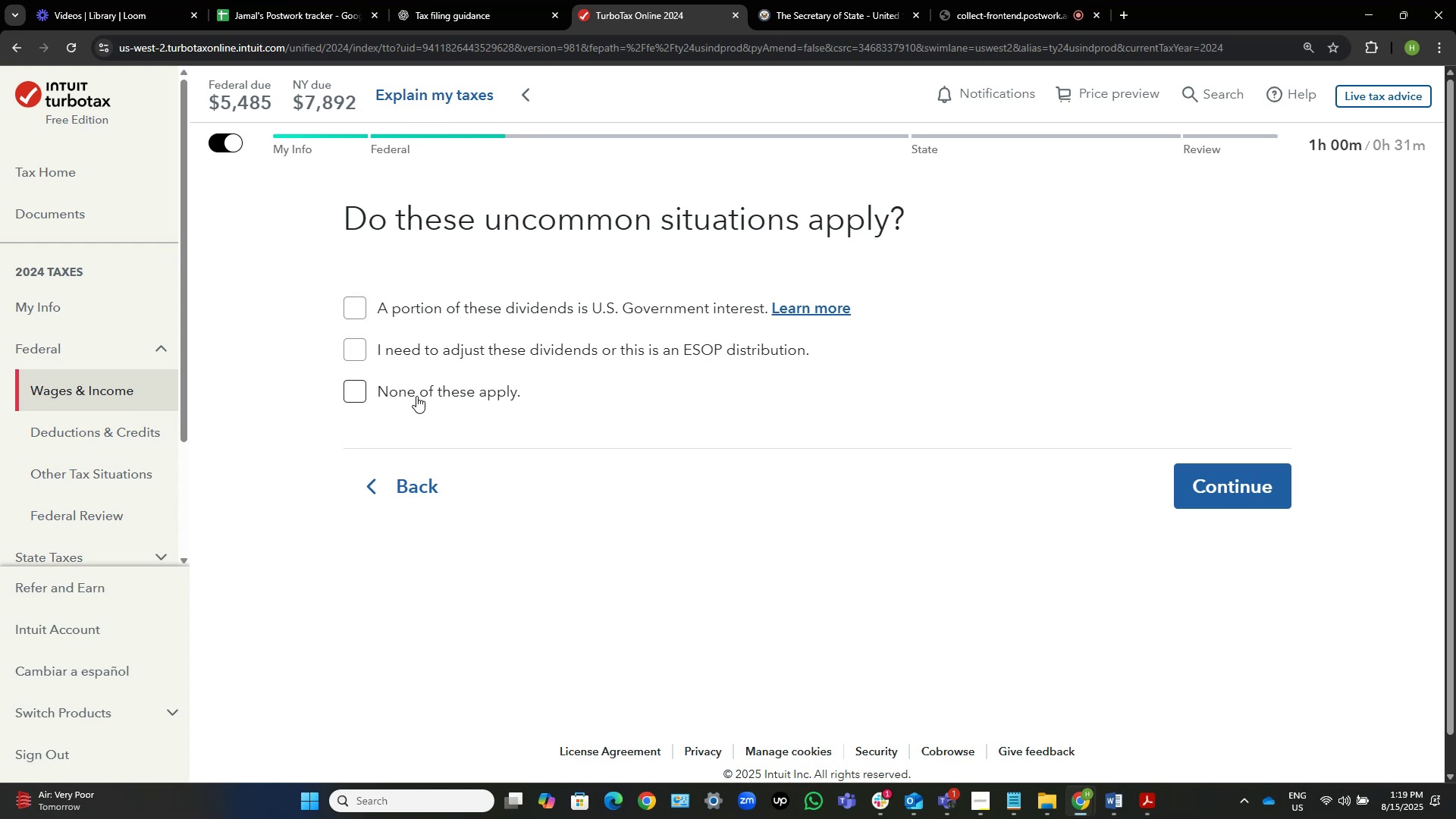 
wait(46.25)
 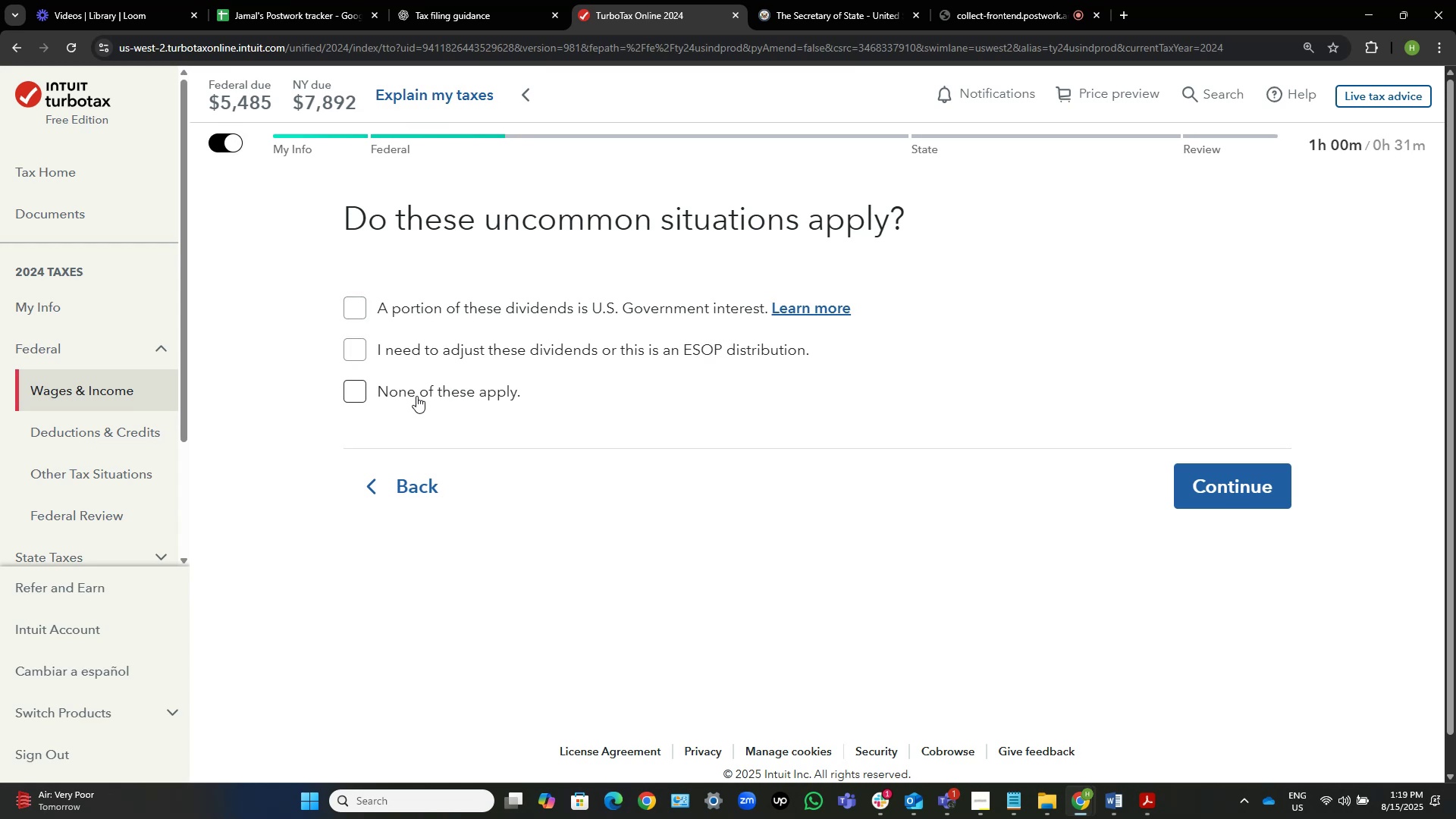 
left_click([1111, 803])
 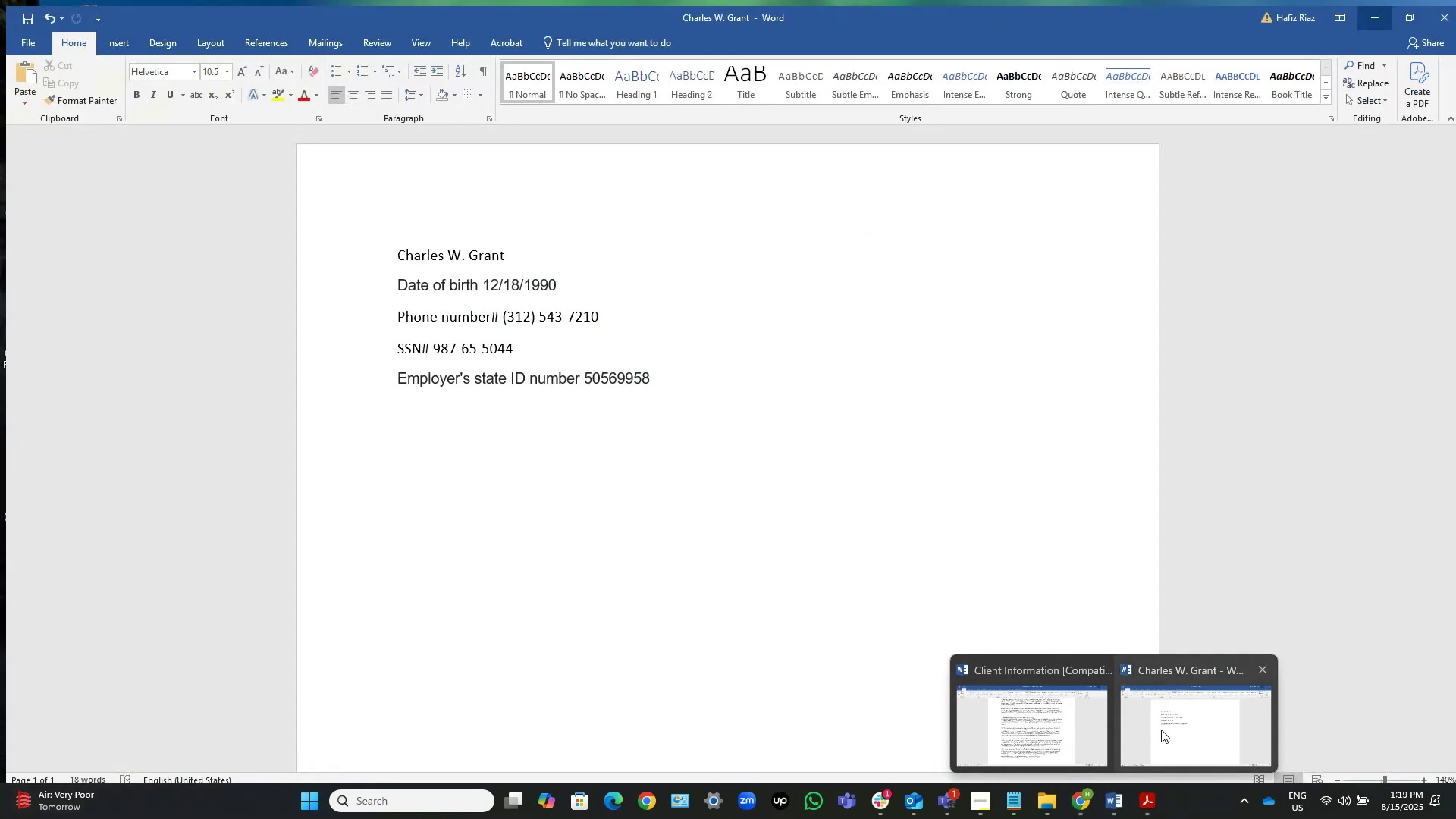 
left_click([1067, 726])
 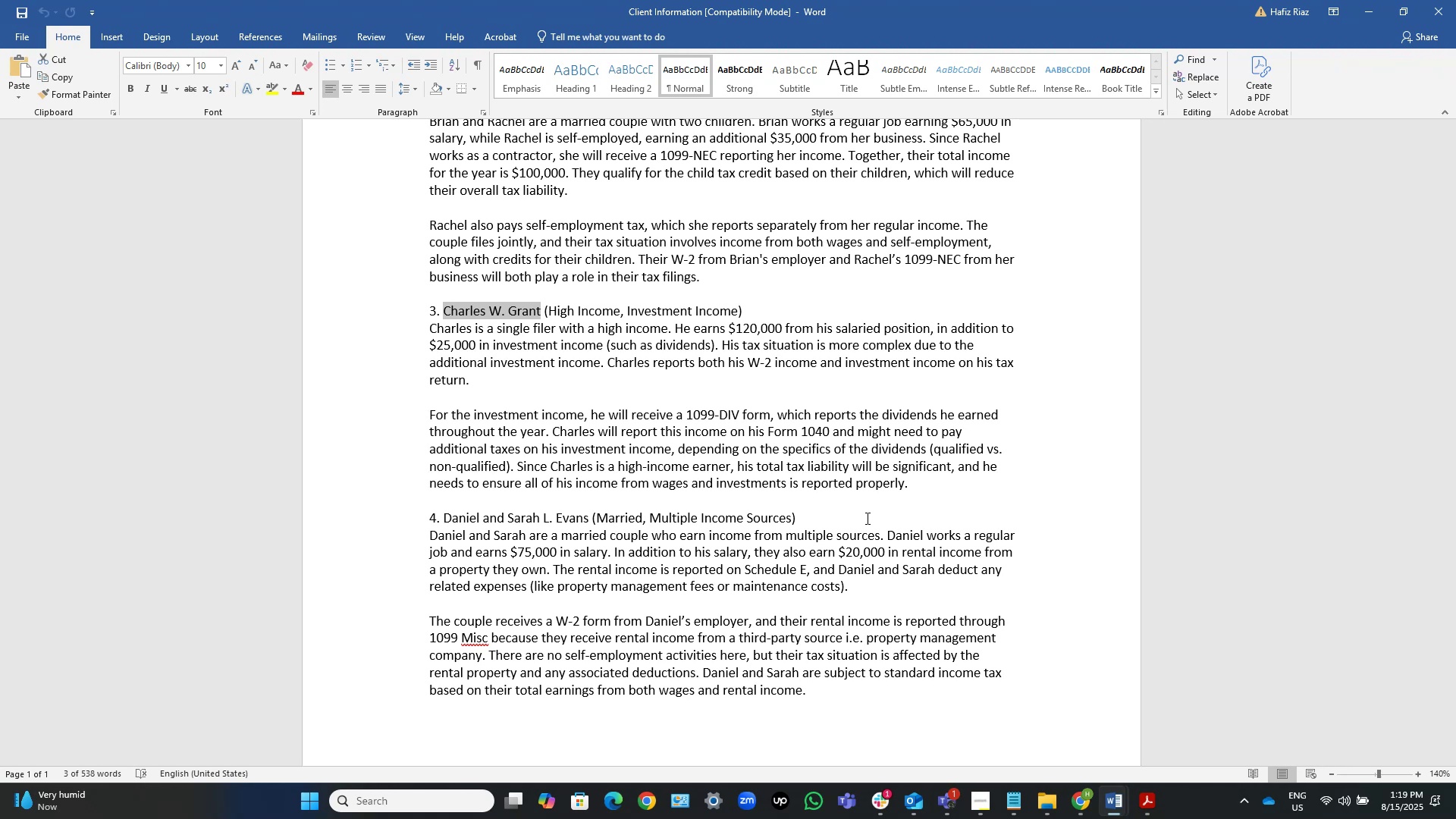 
wait(37.82)
 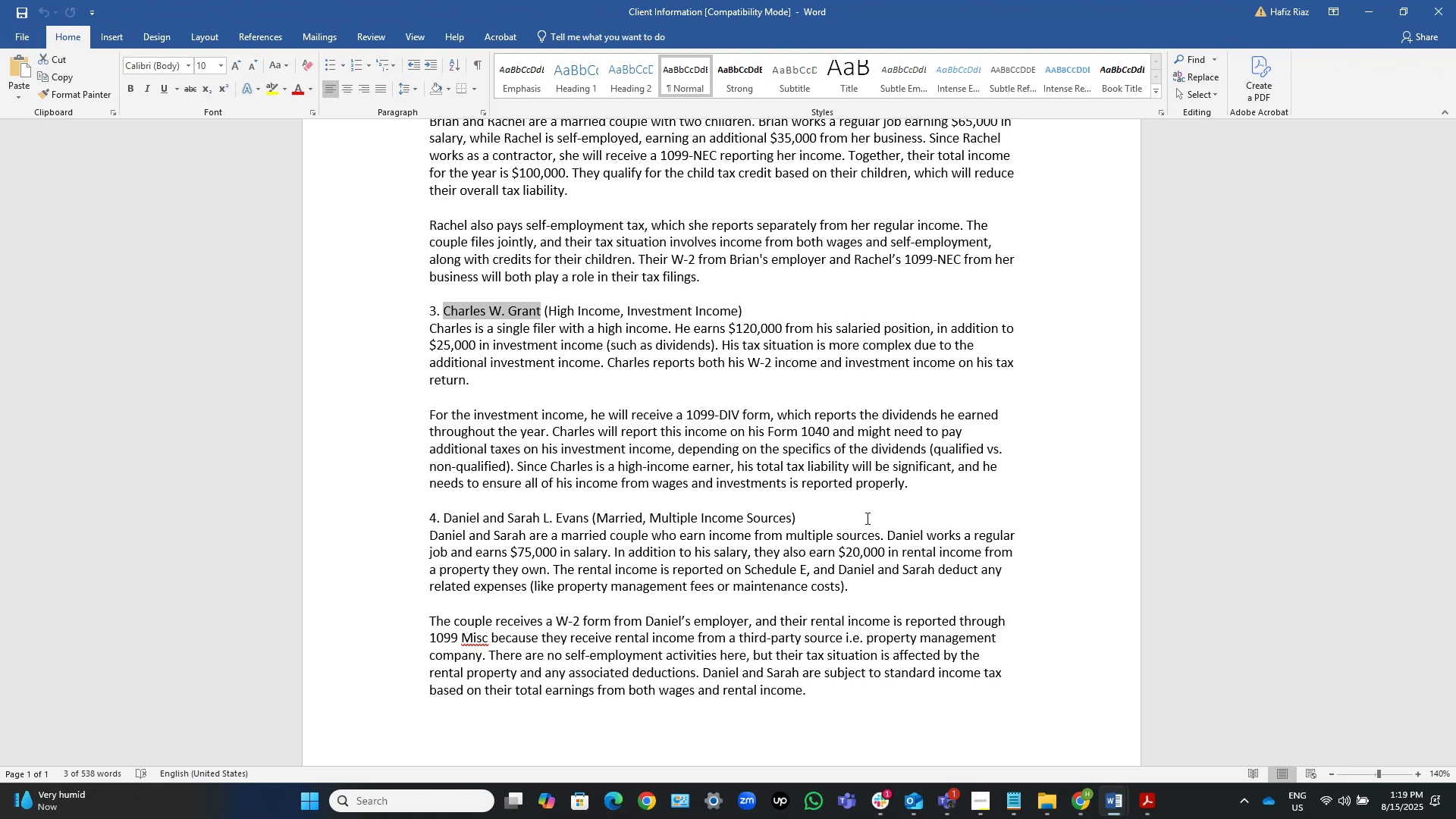 
left_click([1376, 14])
 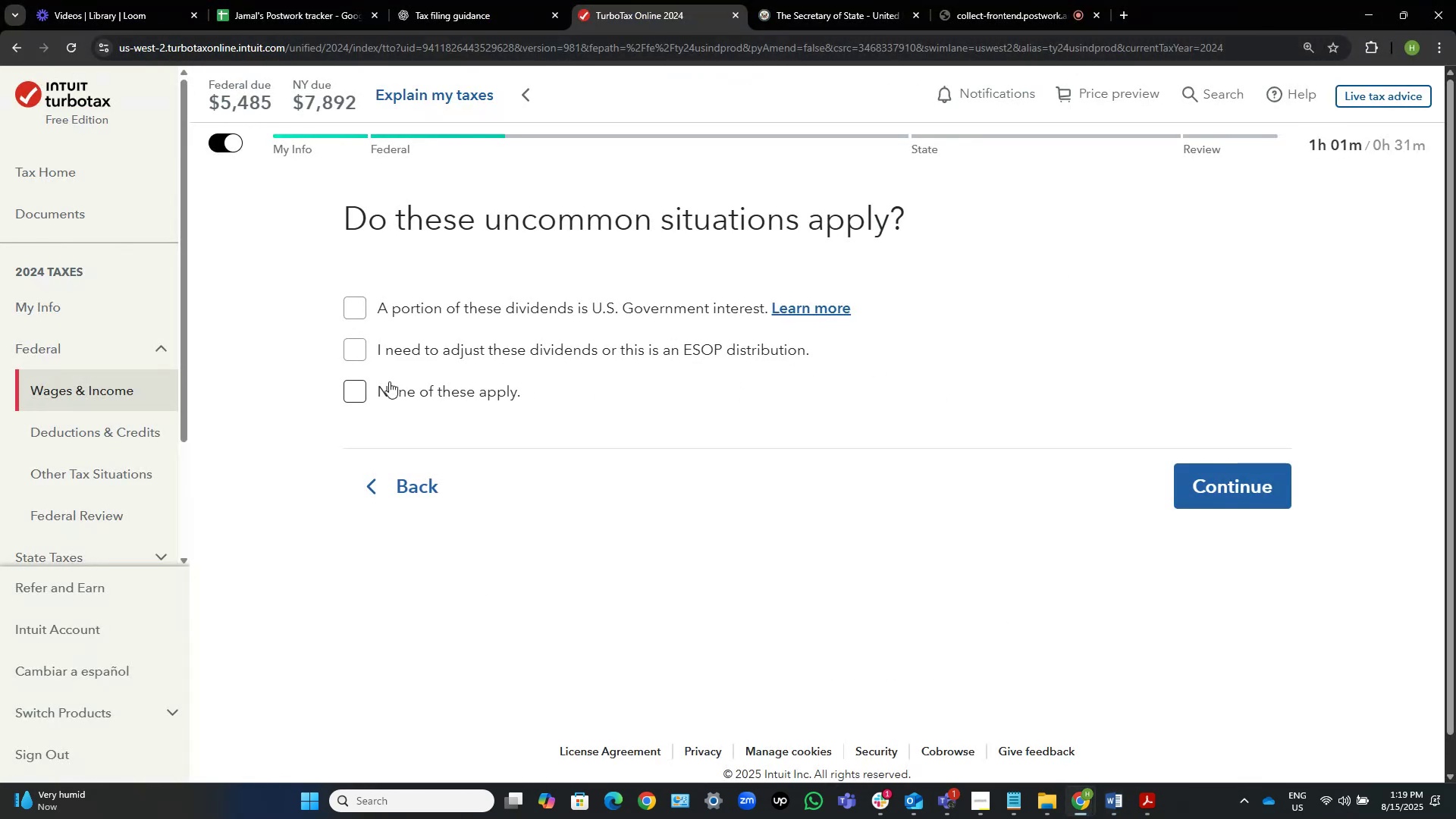 
left_click([368, 398])
 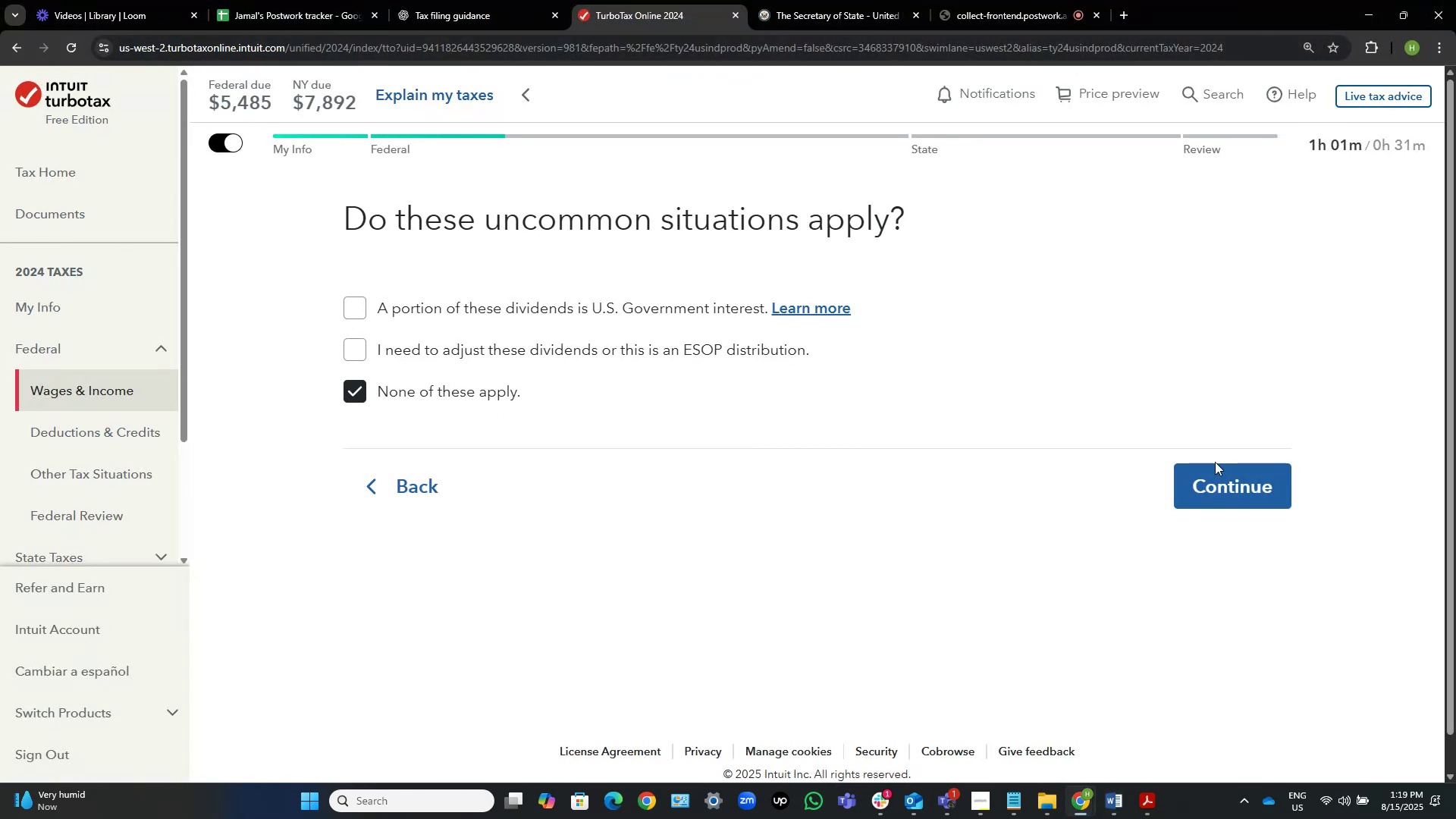 
left_click([1220, 480])
 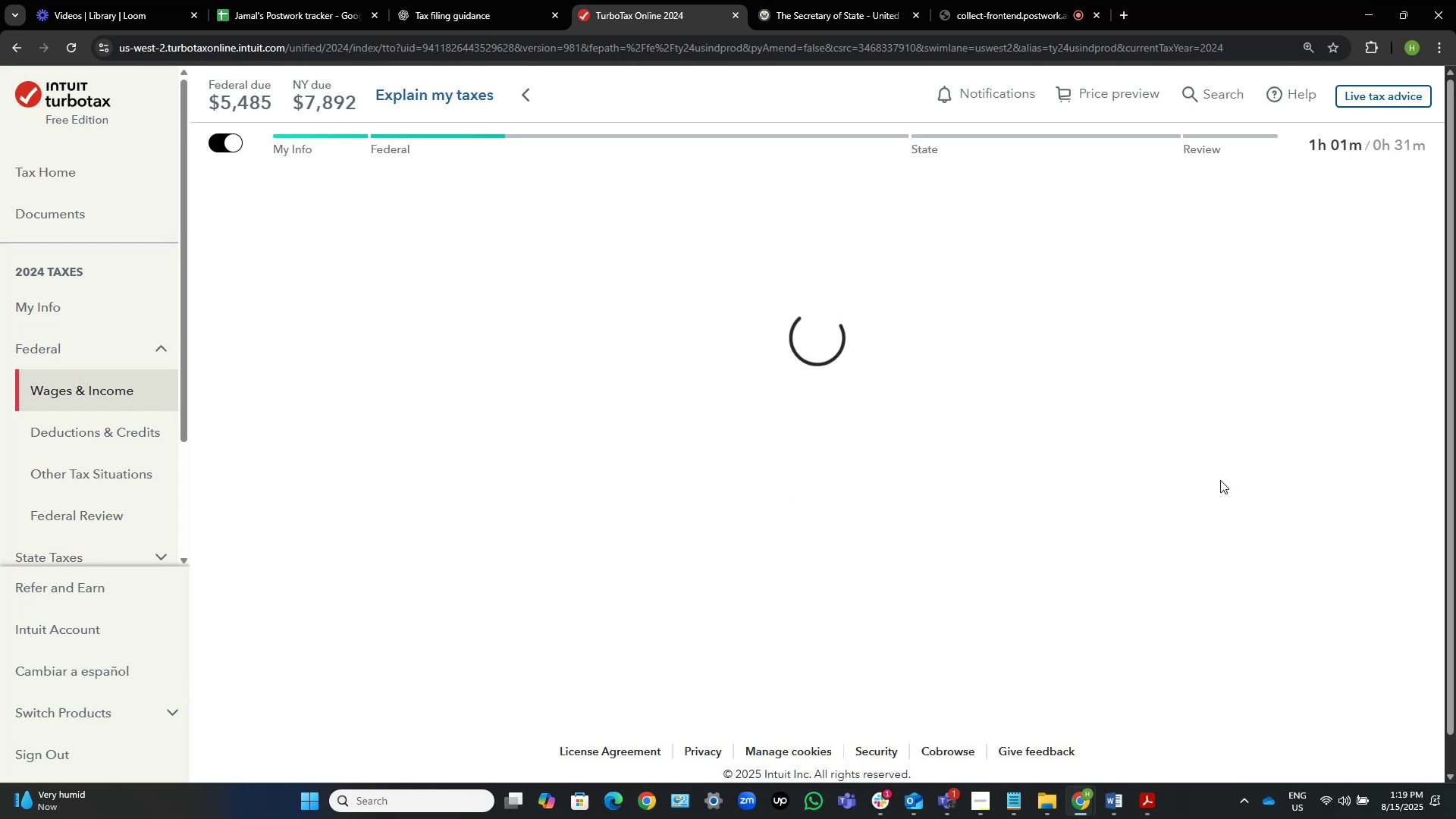 
wait(12.23)
 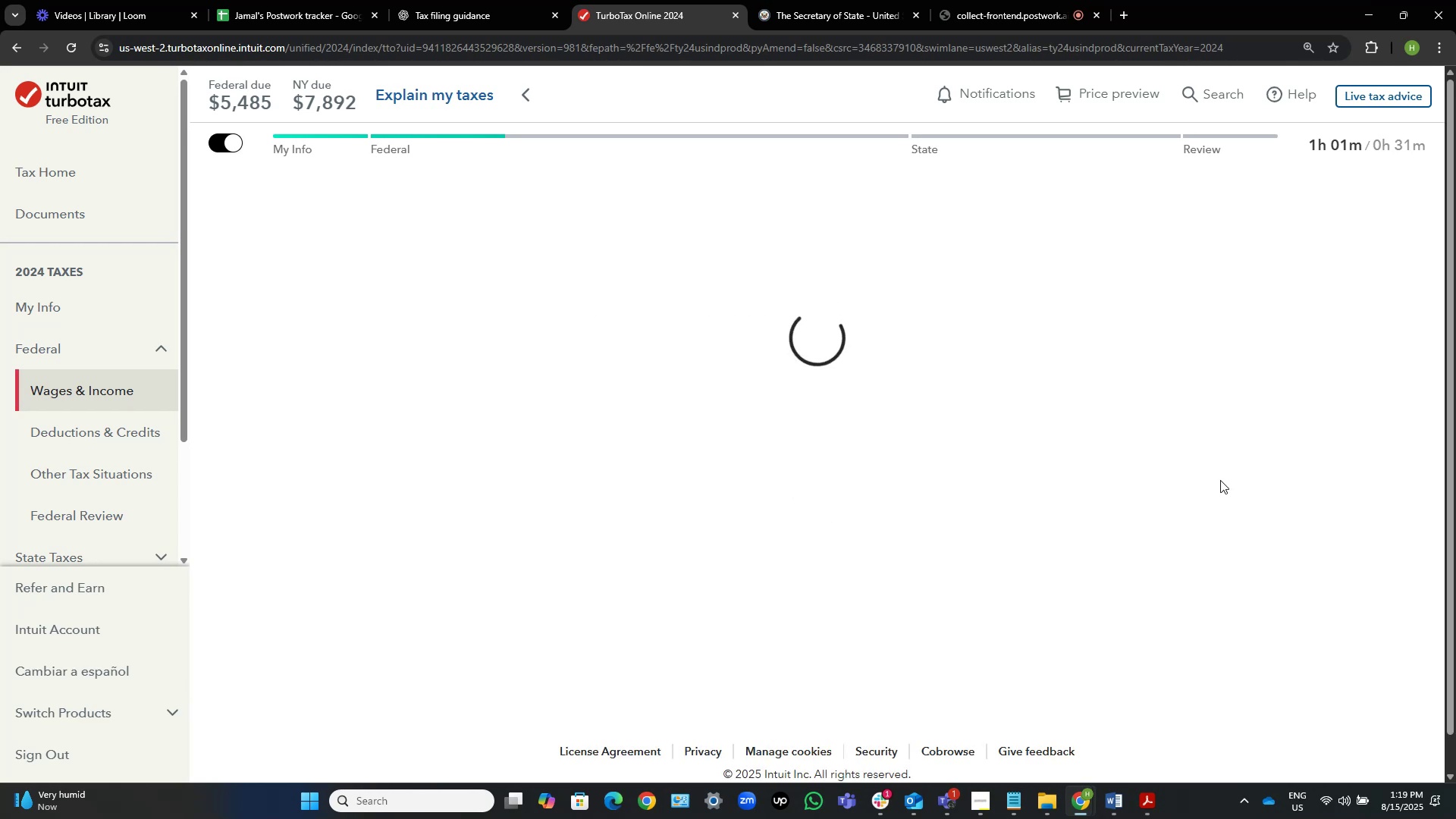 
scroll: coordinate [817, 309], scroll_direction: down, amount: 3.0
 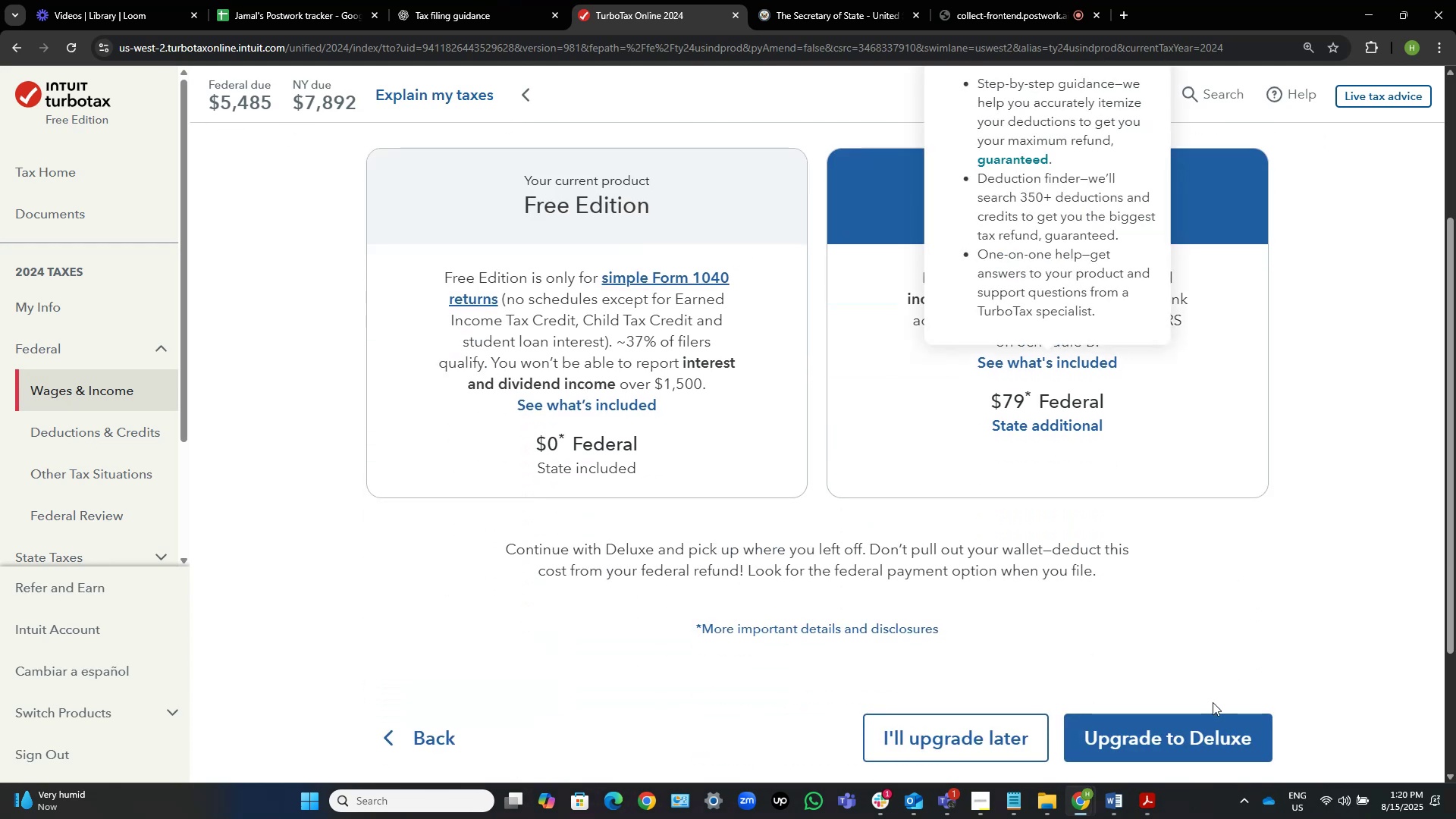 
left_click([1413, 502])
 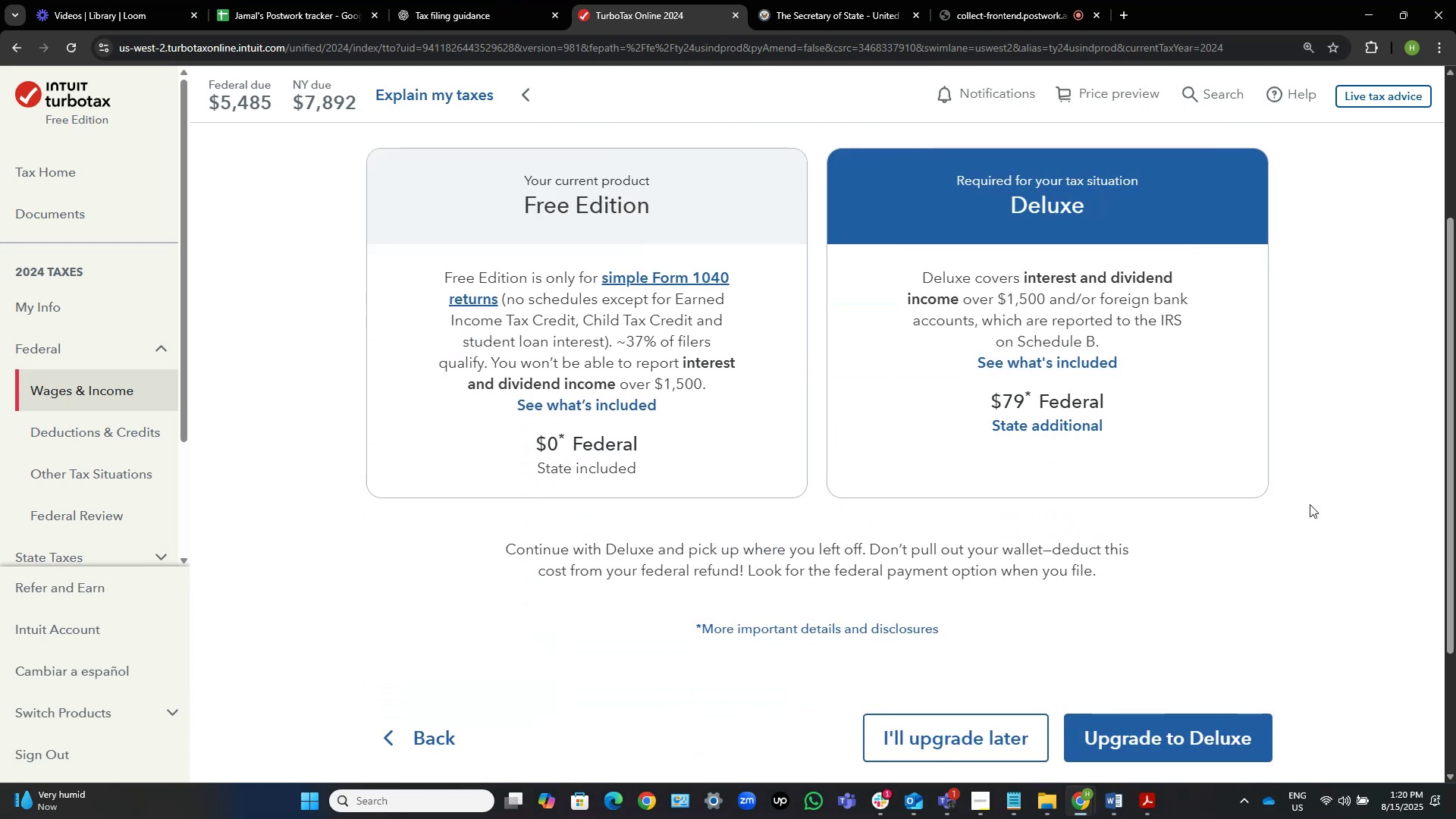 
wait(5.39)
 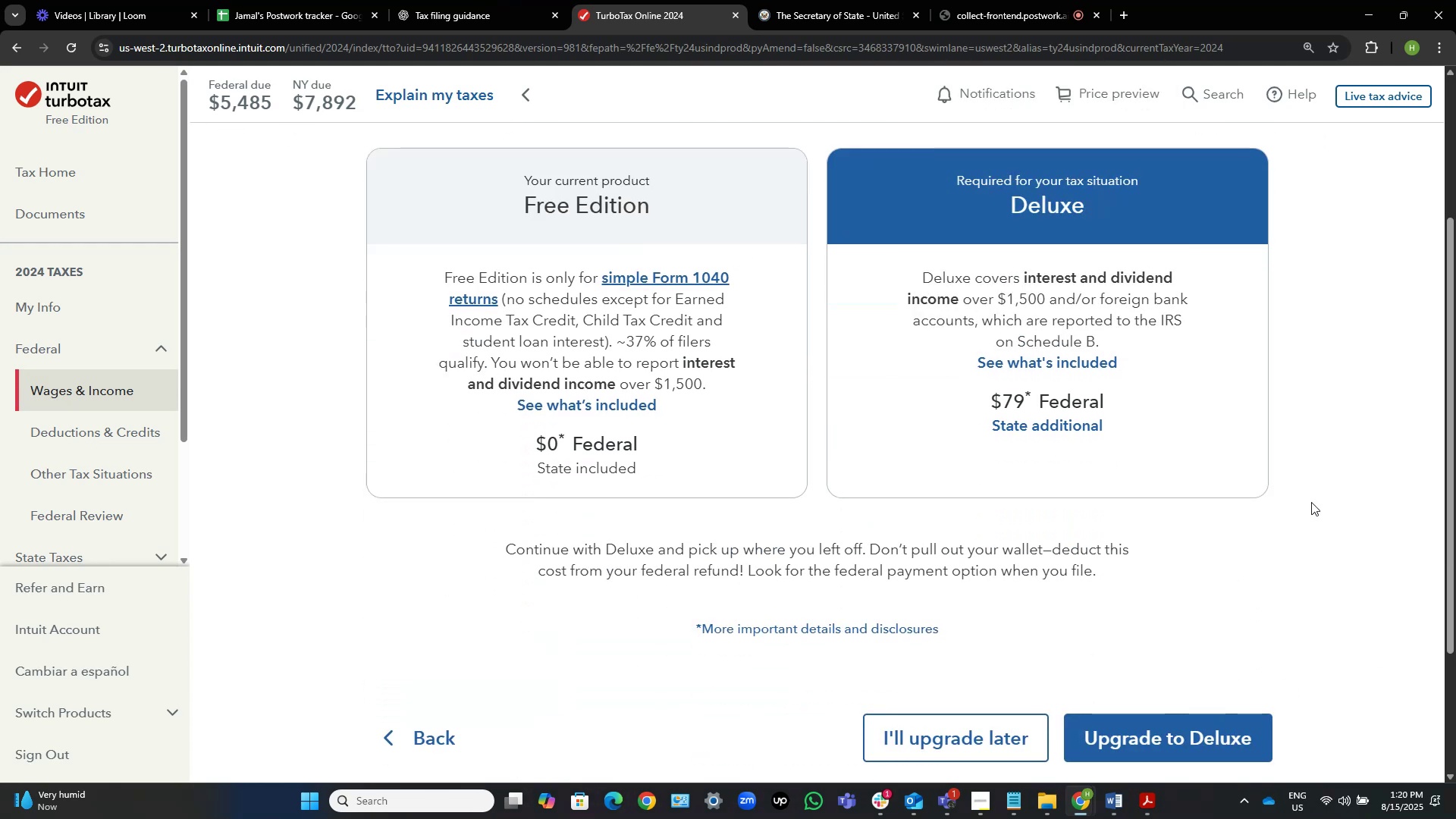 
left_click([1170, 742])
 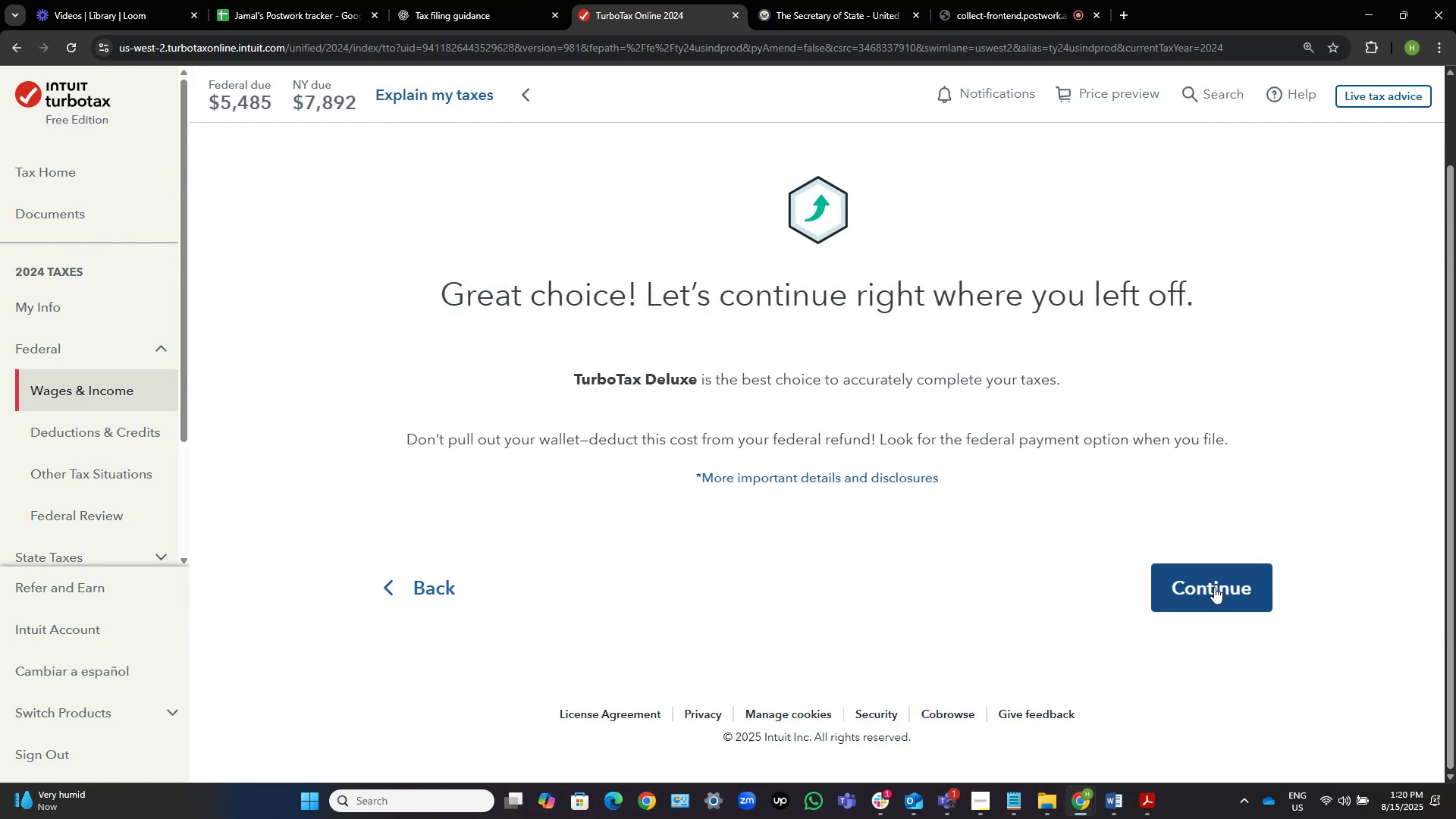 
left_click([1213, 587])
 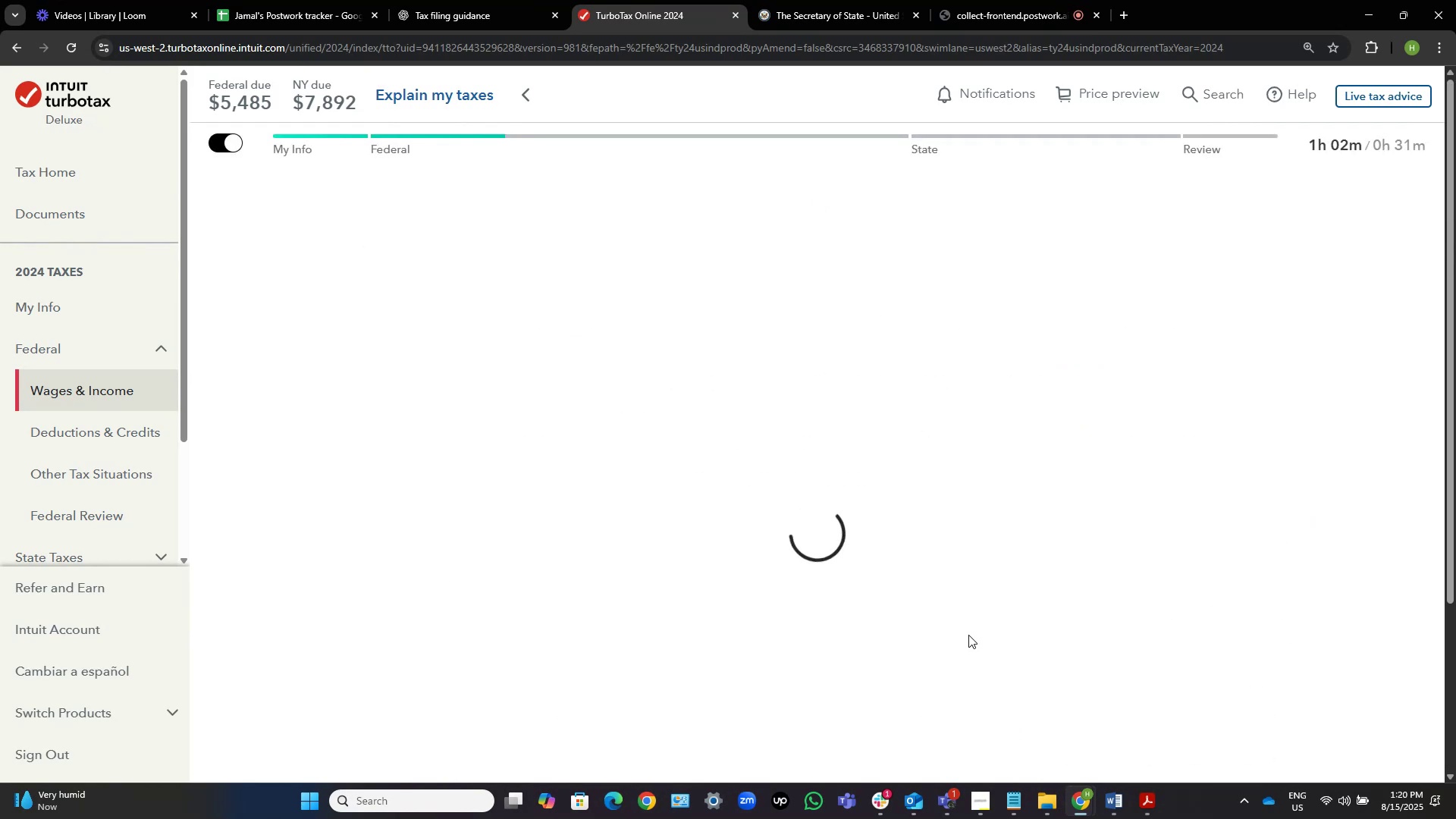 
wait(6.23)
 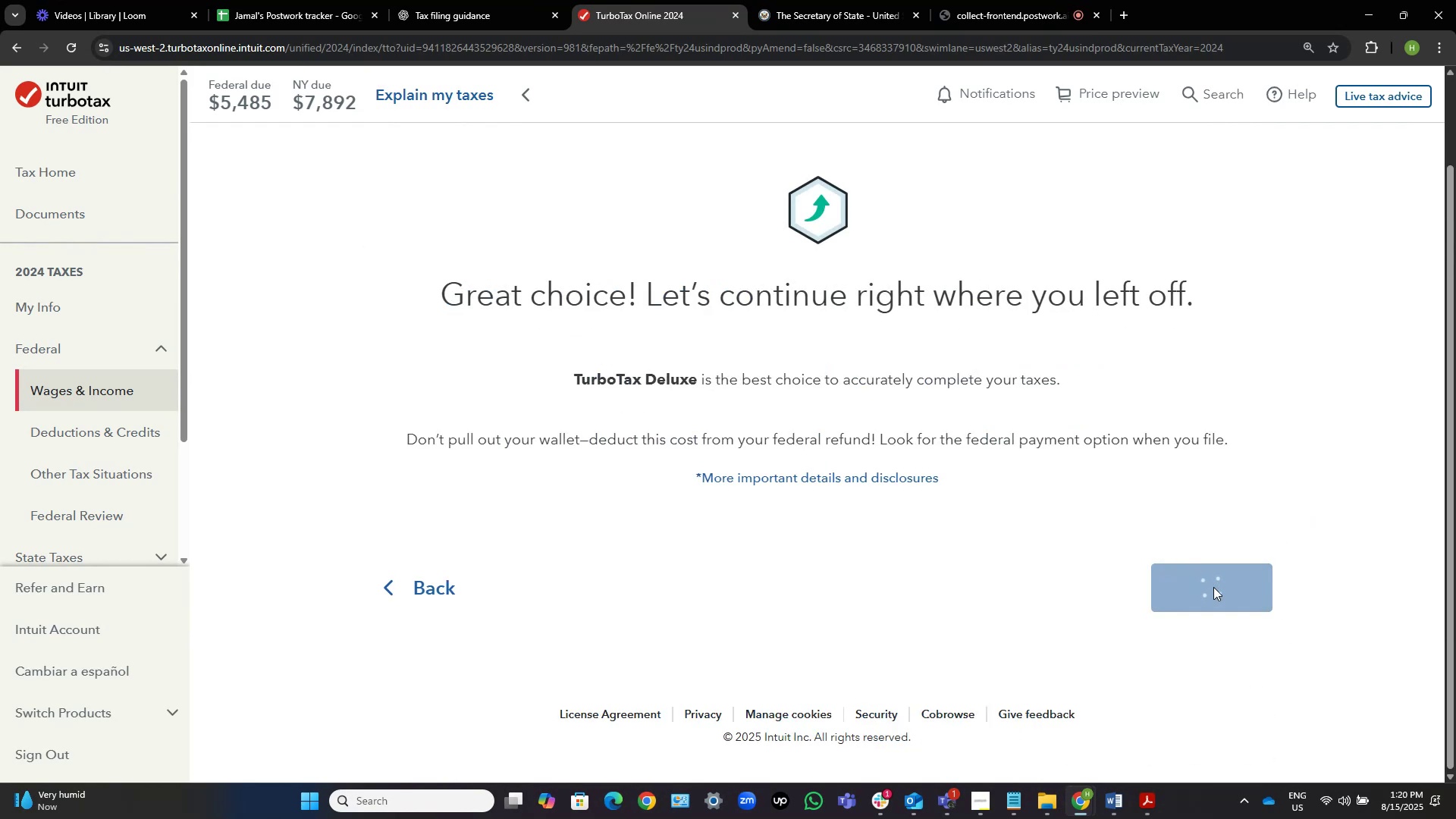 
scroll: coordinate [687, 390], scroll_direction: down, amount: 3.0
 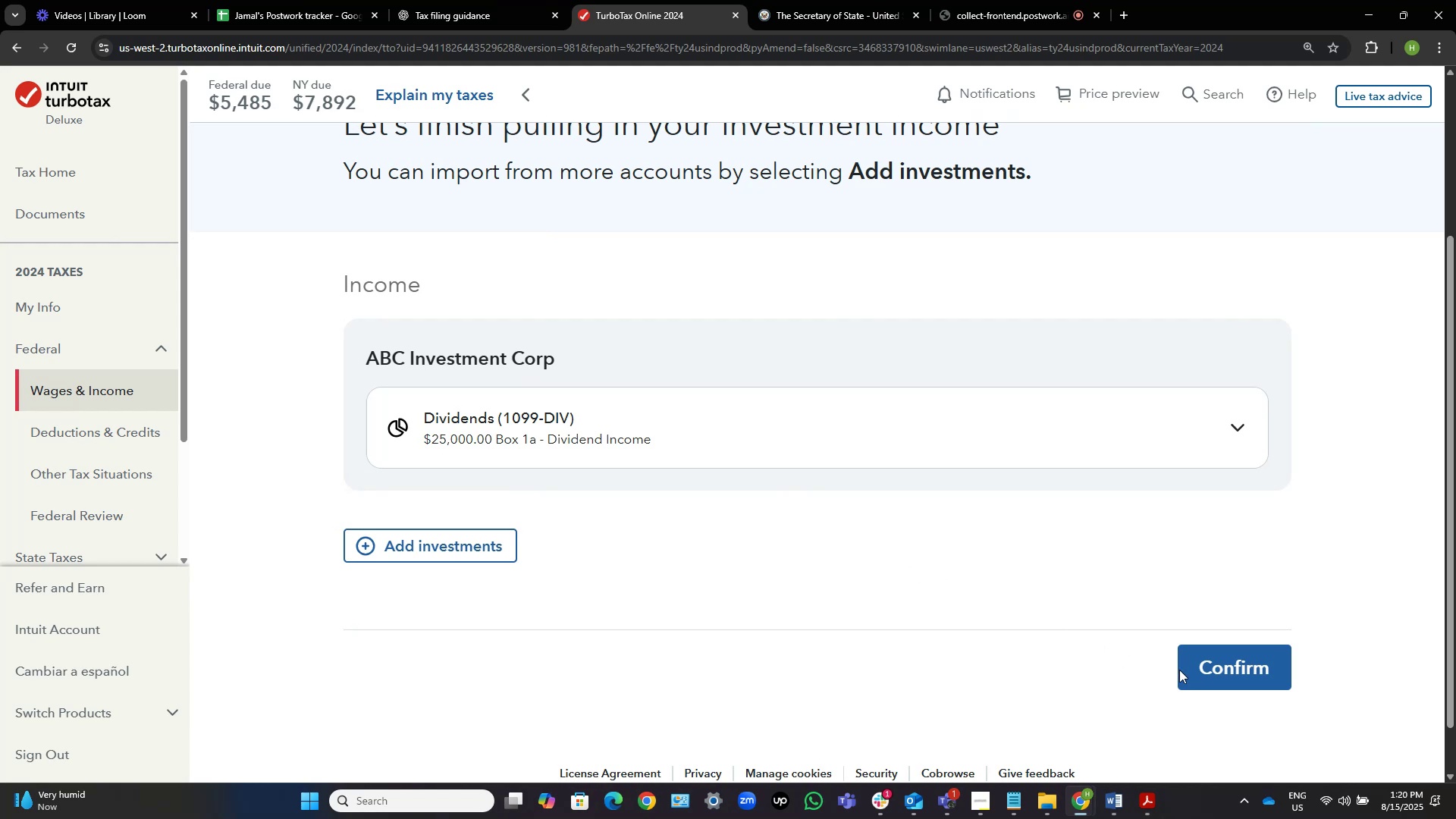 
left_click([1234, 661])
 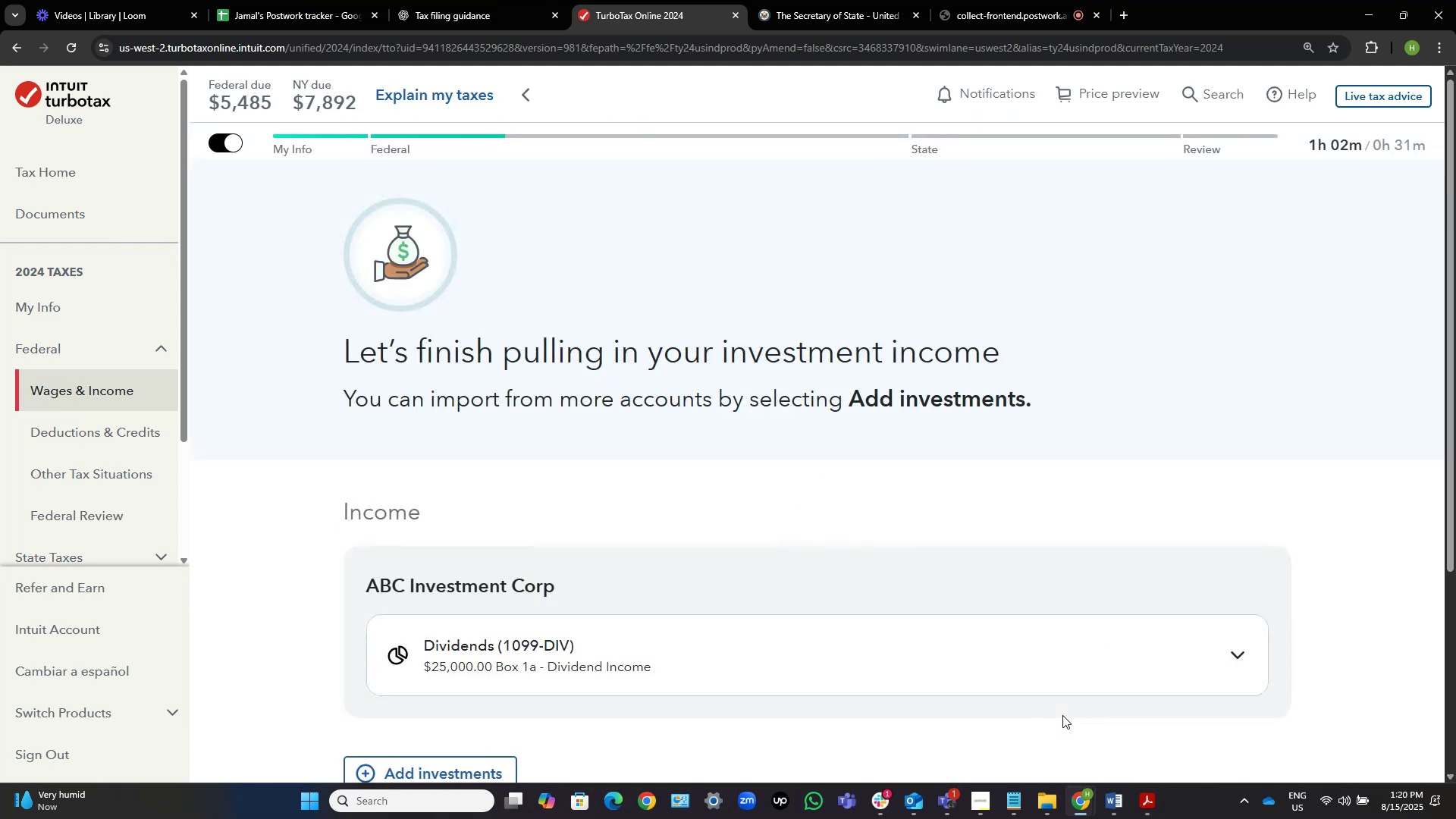 
wait(6.22)
 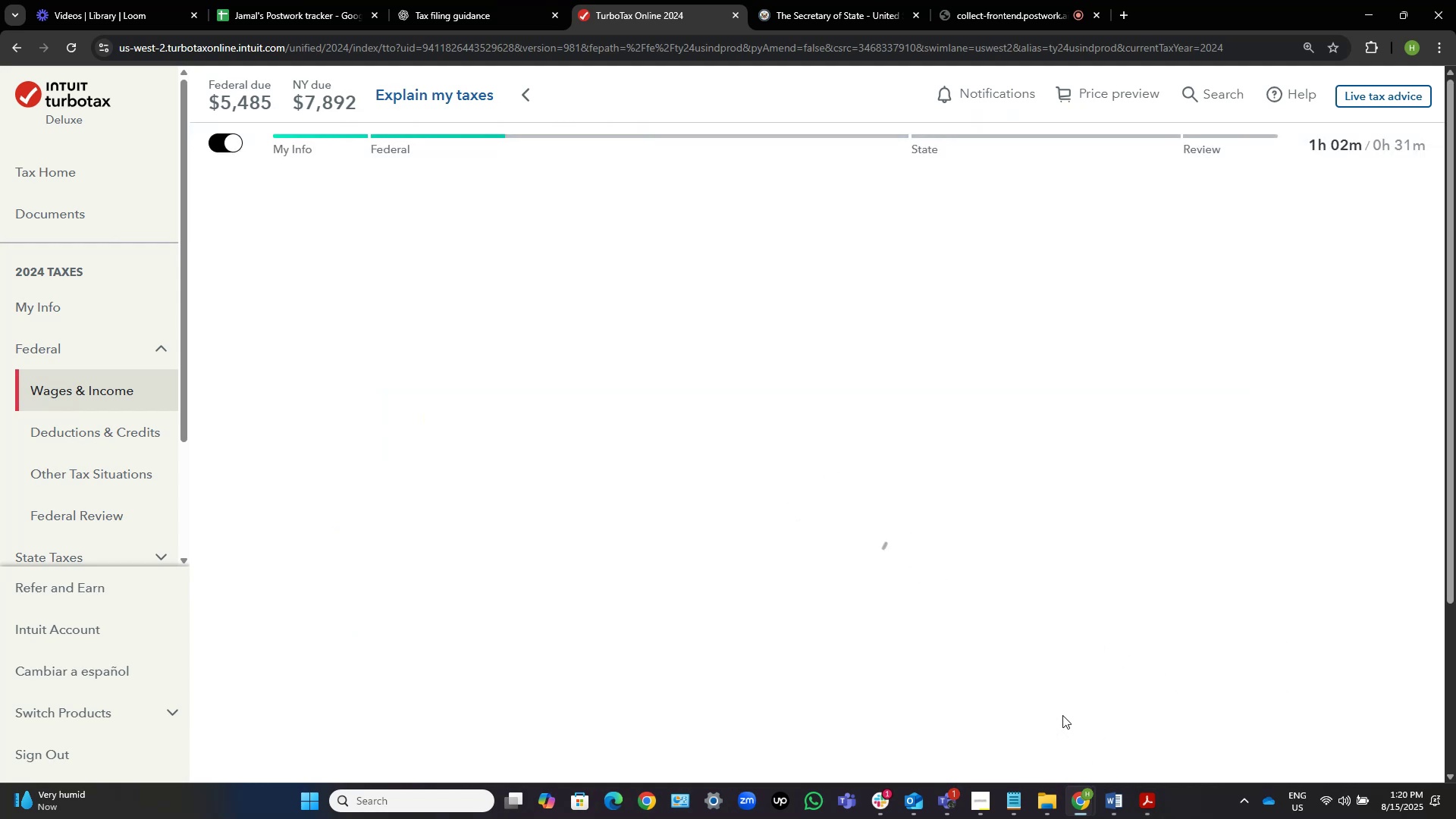 
scroll: coordinate [1125, 541], scroll_direction: down, amount: 8.0
 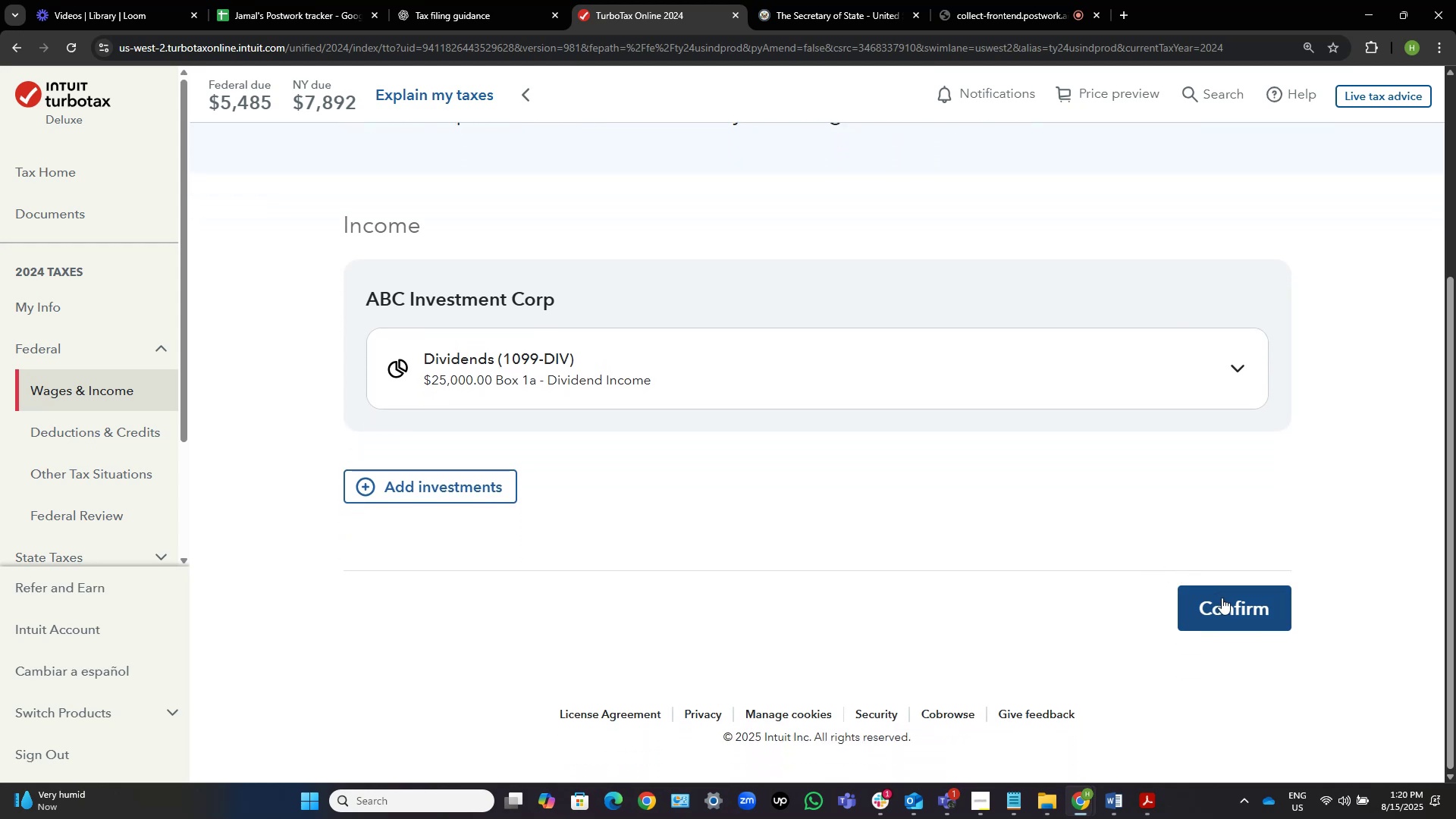 
left_click([1222, 598])
 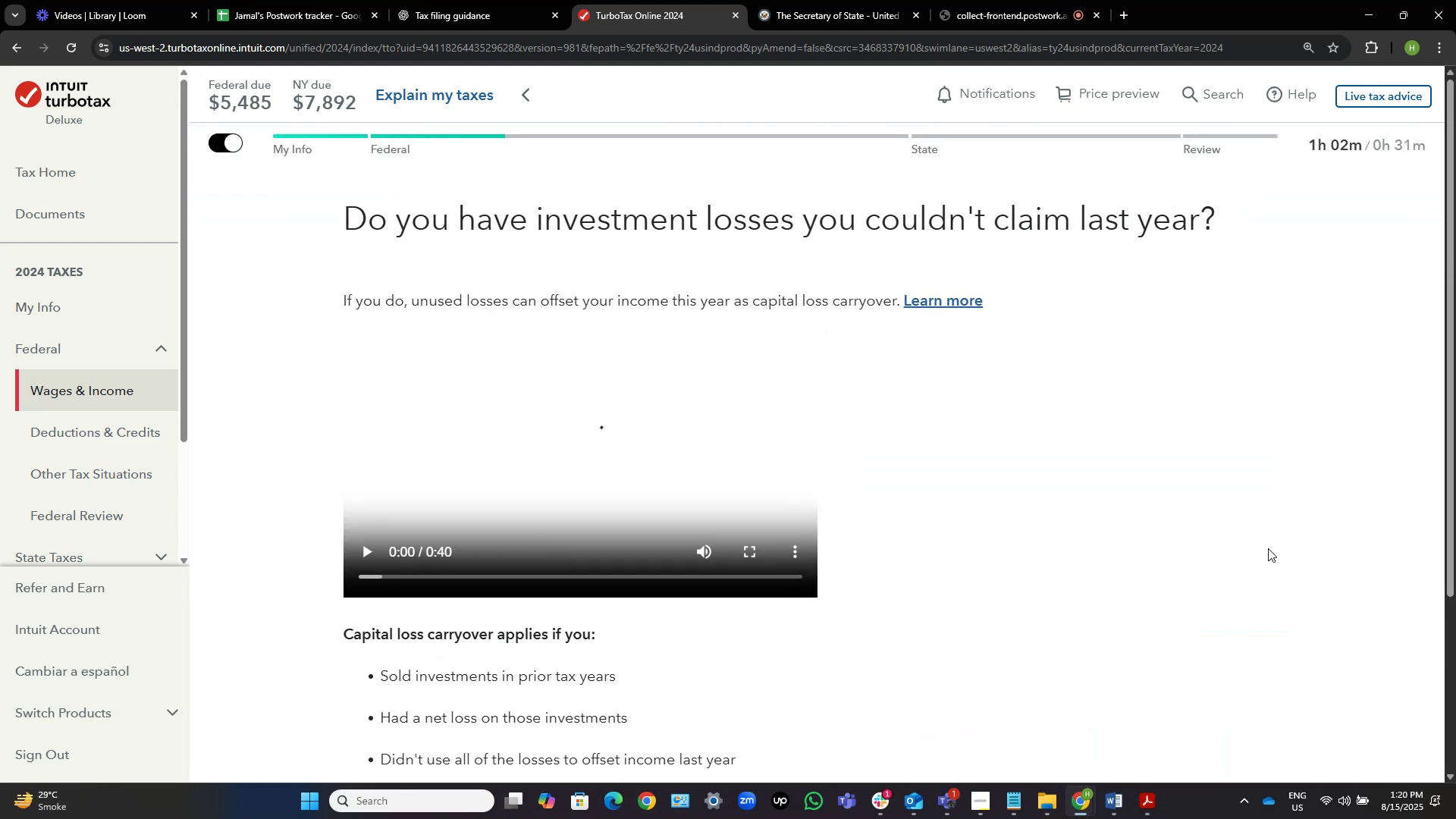 
wait(5.3)
 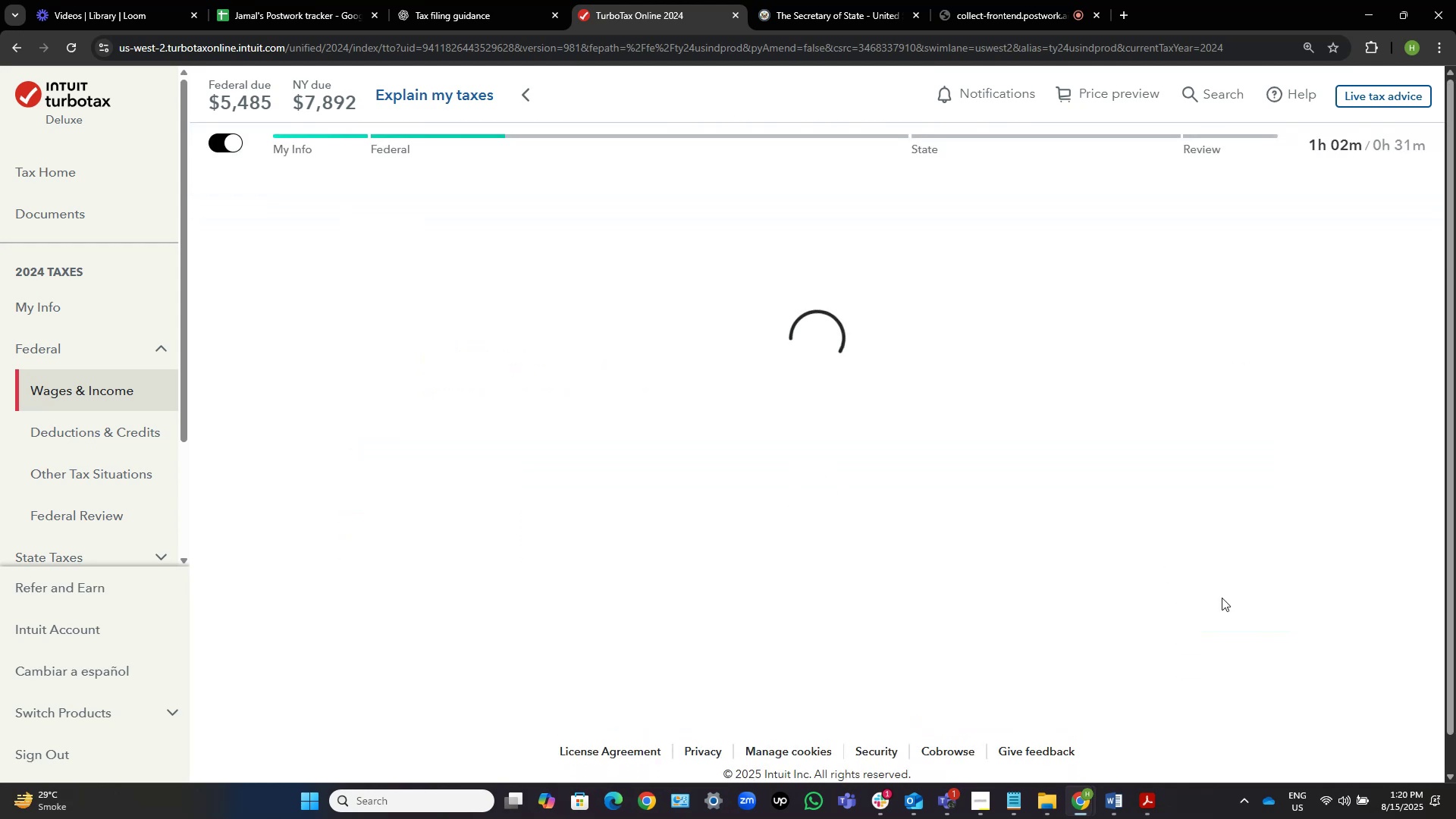 
scroll: coordinate [1260, 551], scroll_direction: down, amount: 7.0
 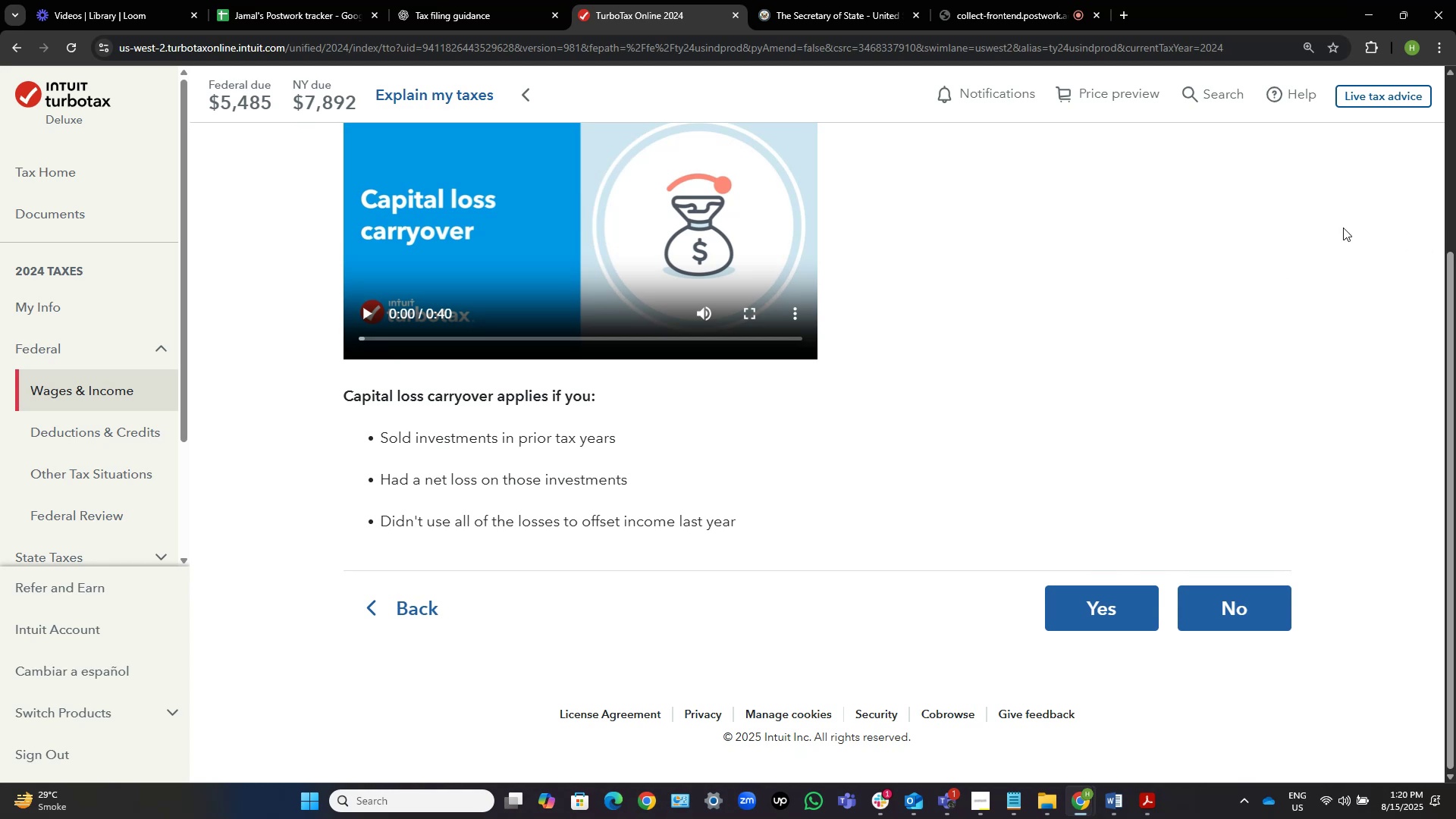 
wait(20.16)
 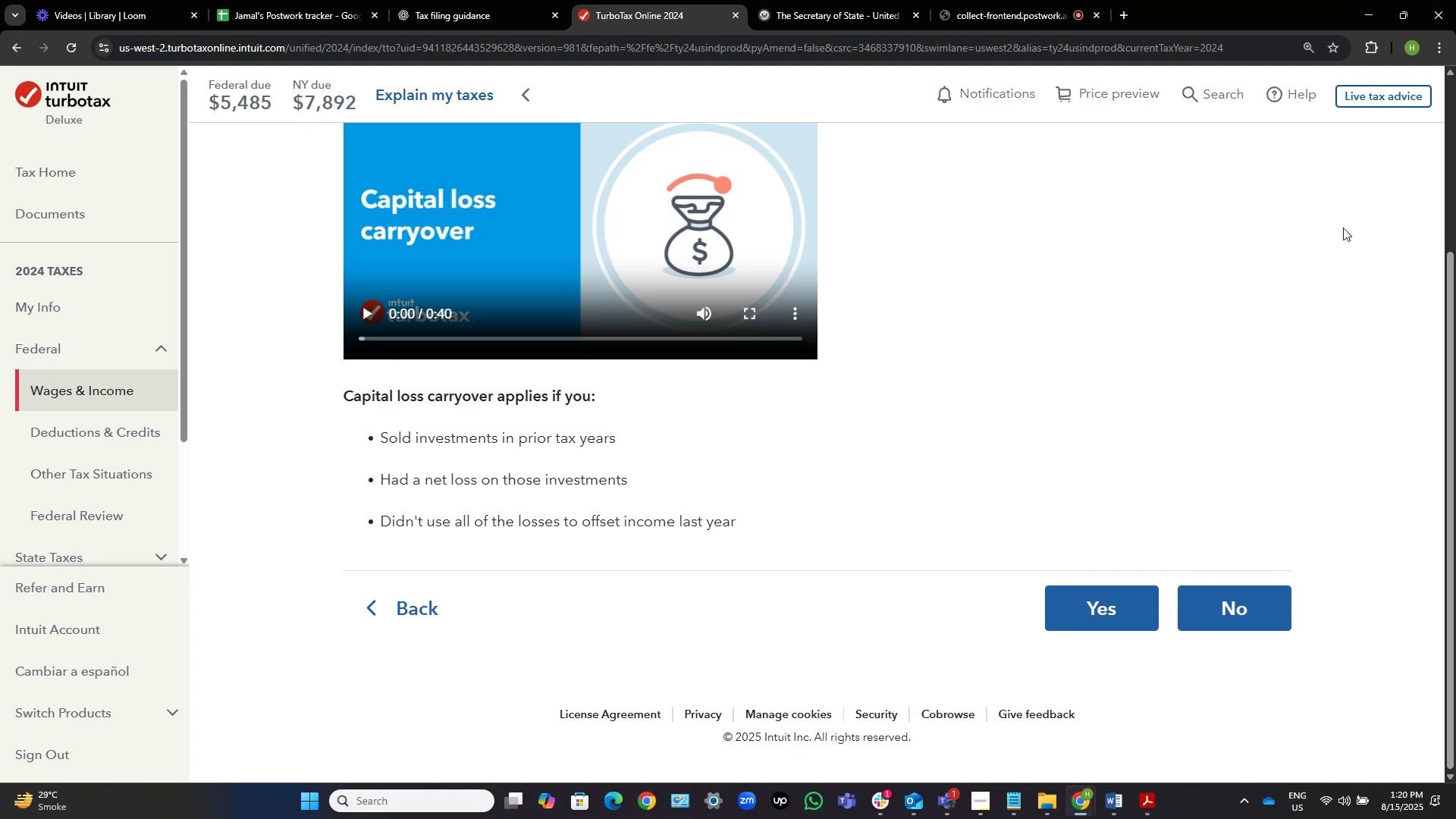 
scroll: coordinate [1065, 309], scroll_direction: none, amount: 0.0
 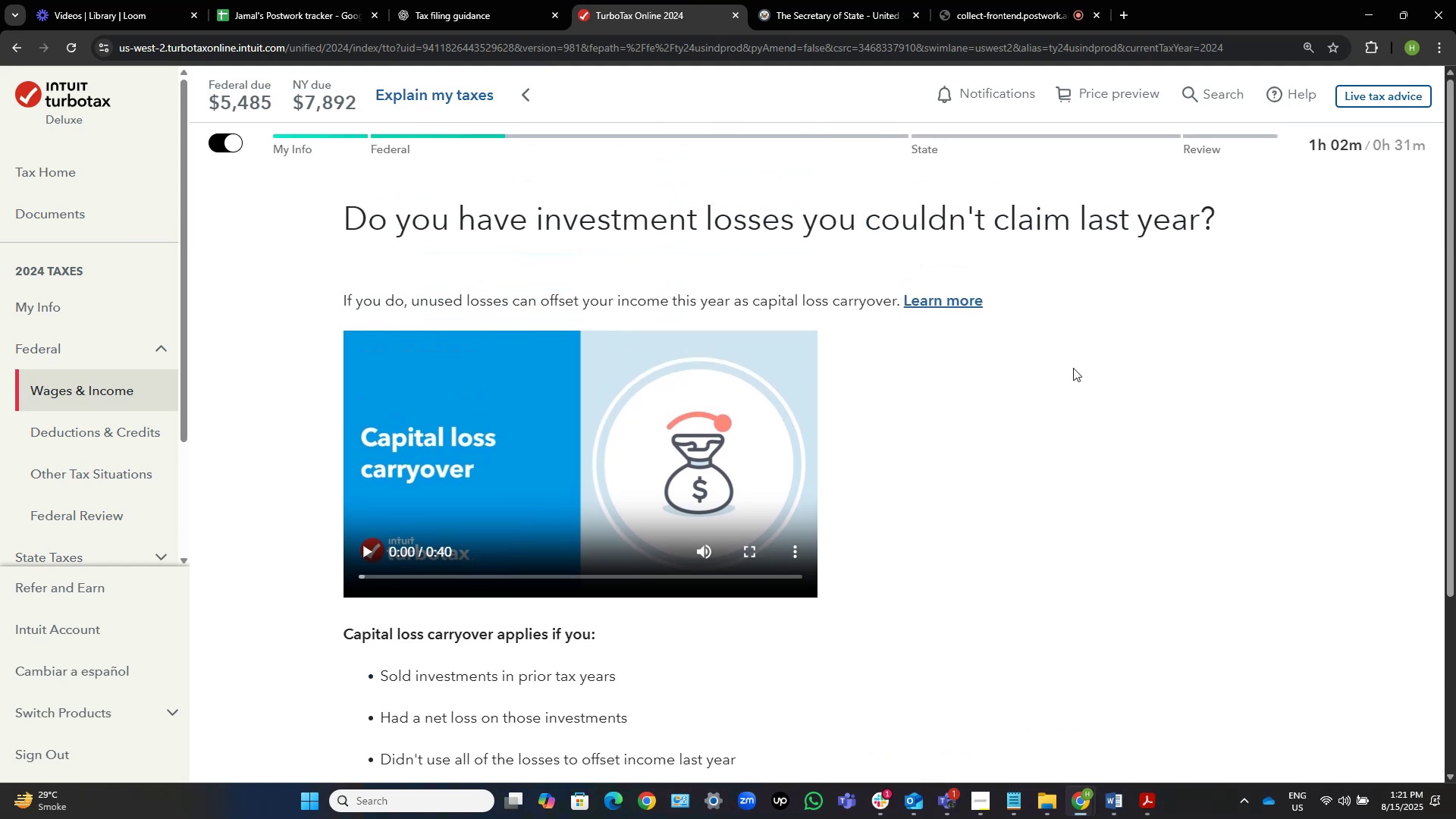 
scroll: coordinate [1033, 421], scroll_direction: down, amount: 5.0
 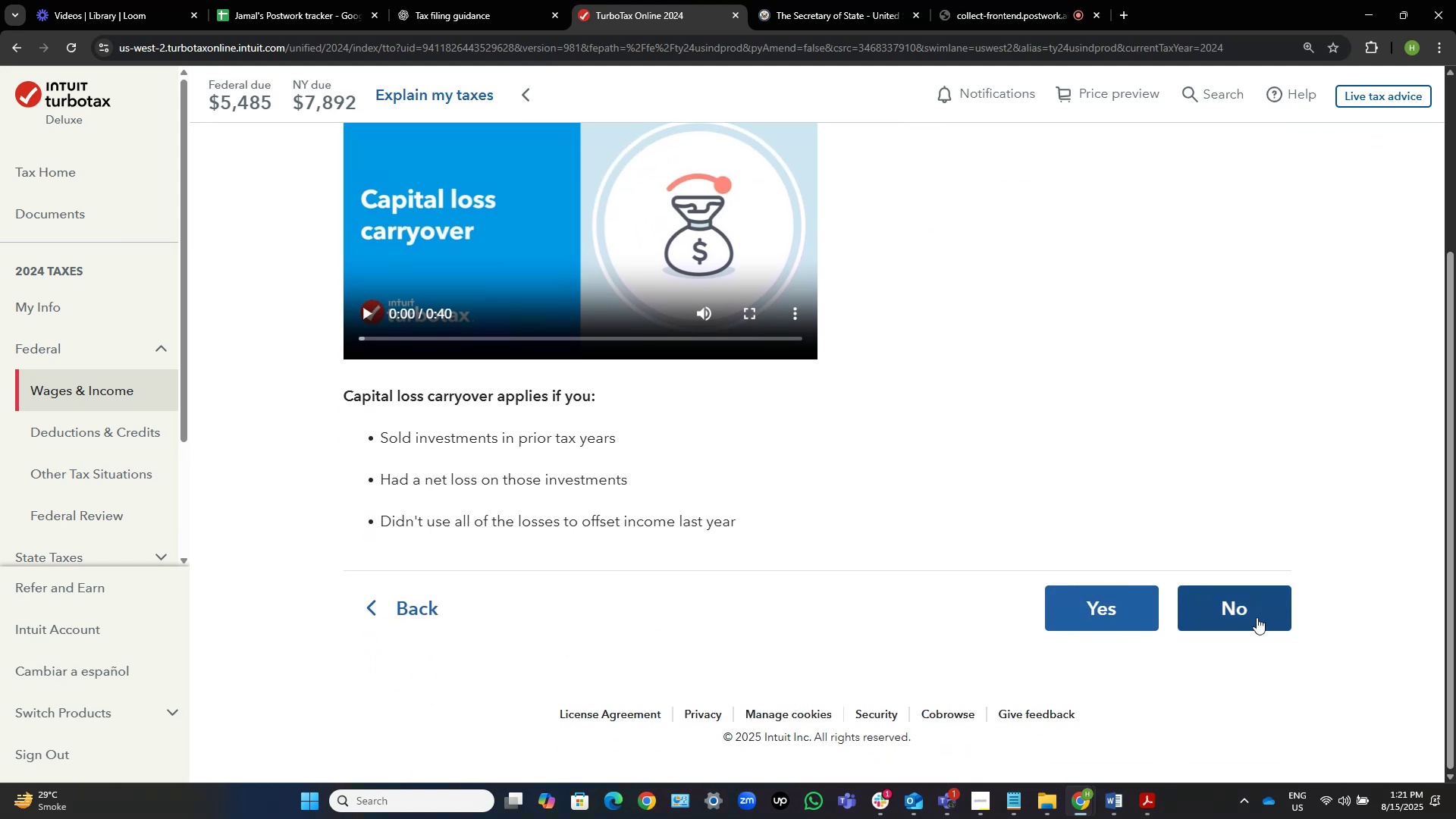 
left_click([1261, 607])
 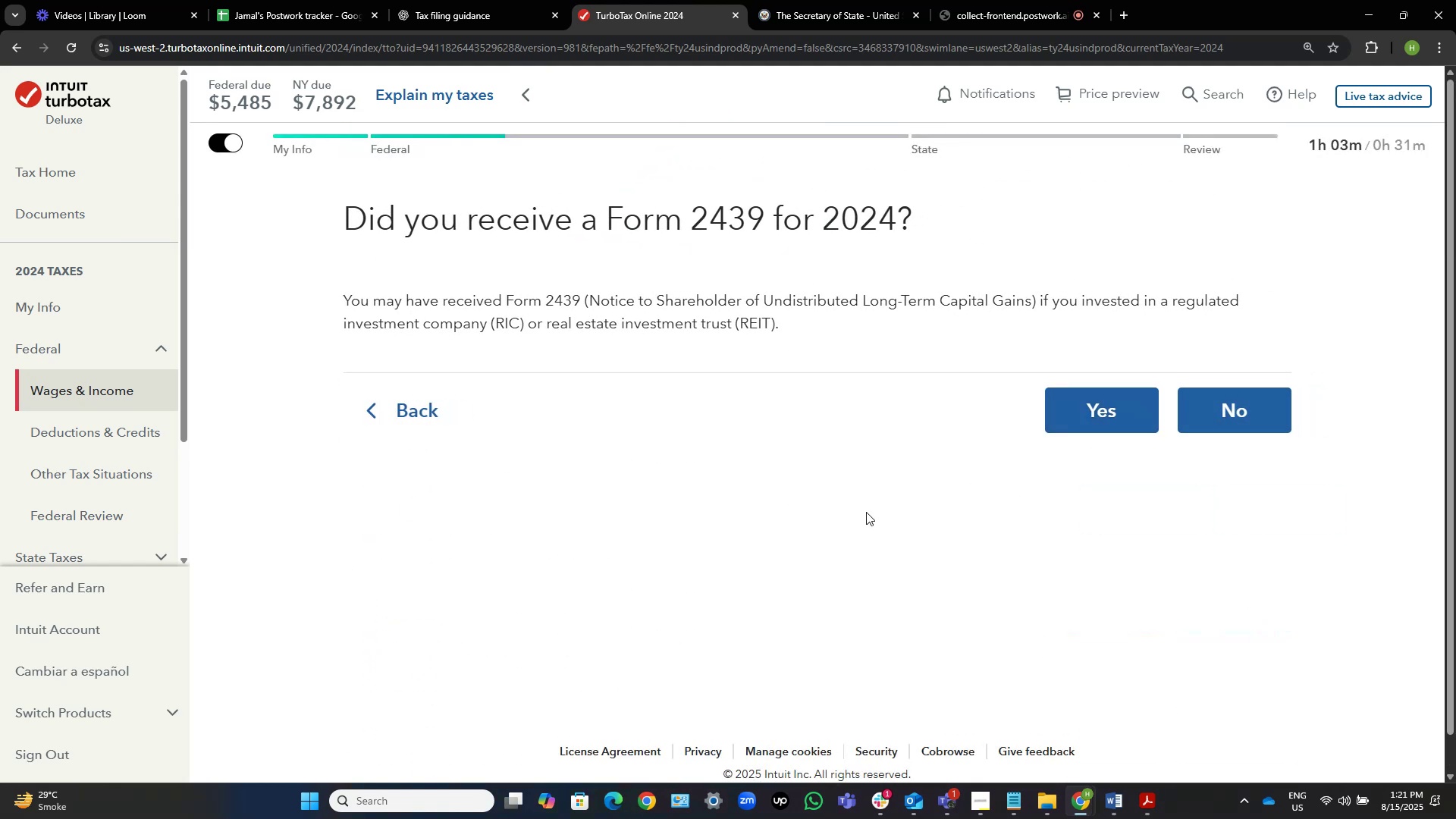 
wait(9.7)
 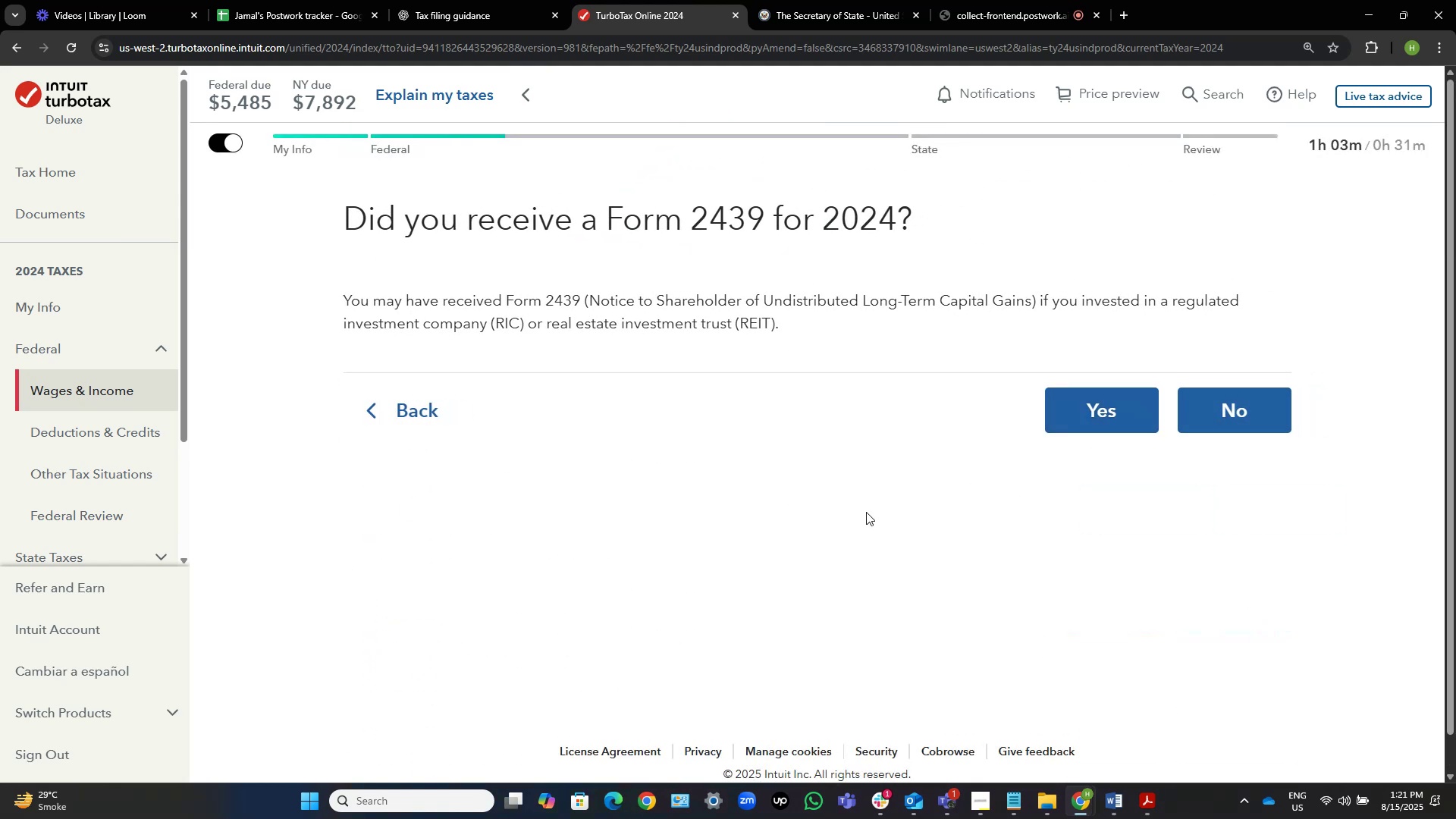 
left_click([1248, 410])
 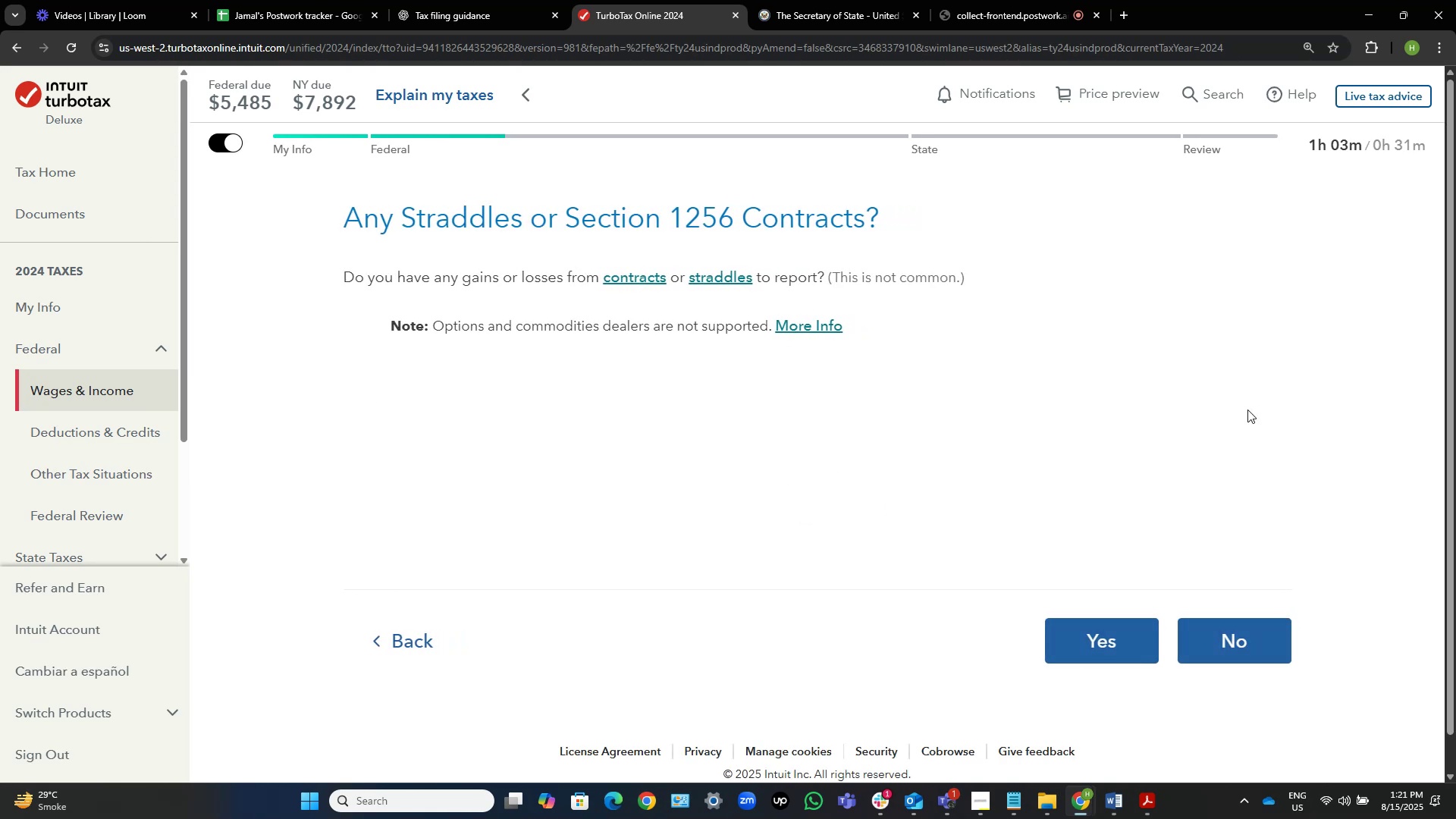 
wait(6.52)
 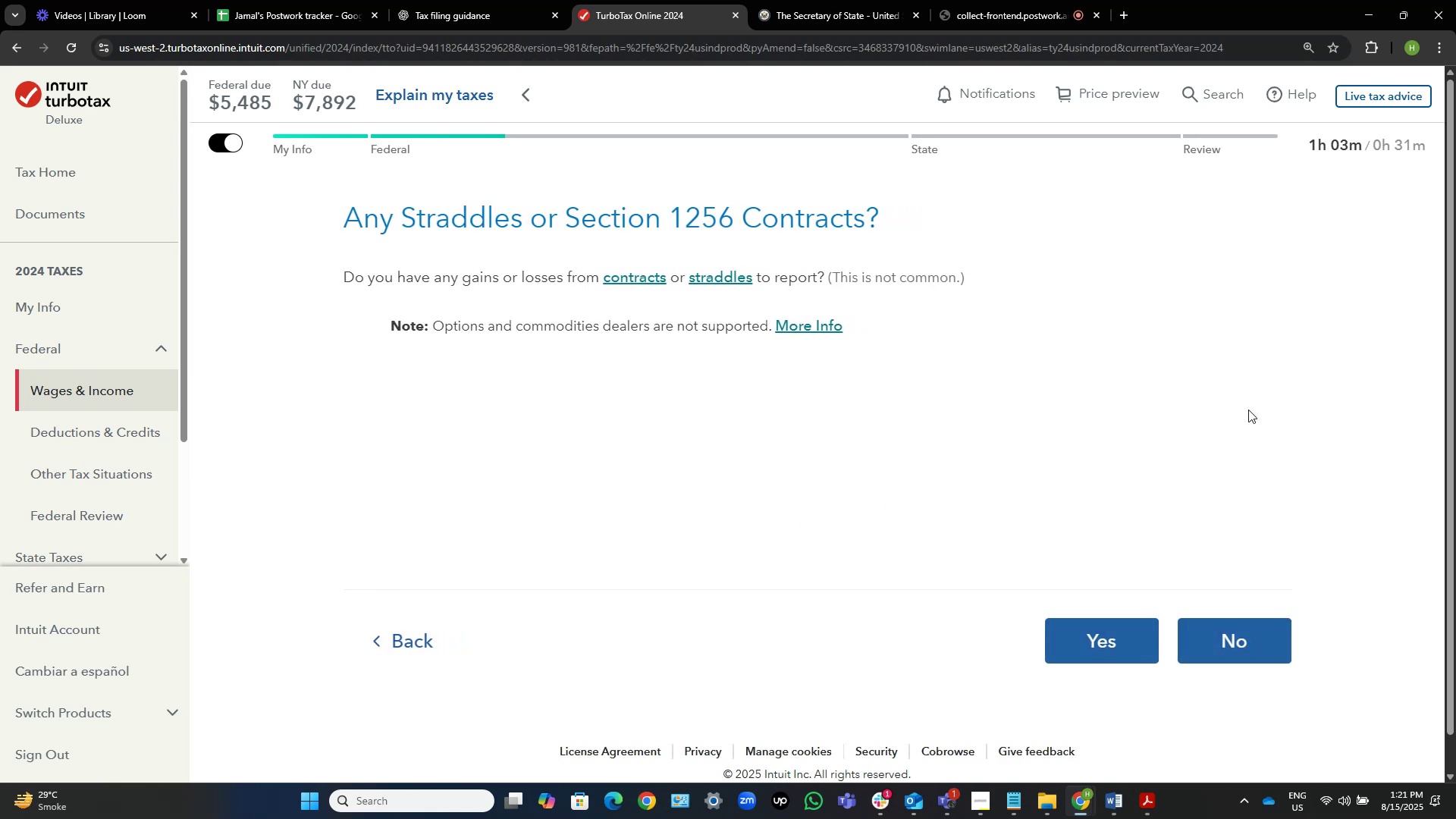 
left_click([1258, 626])
 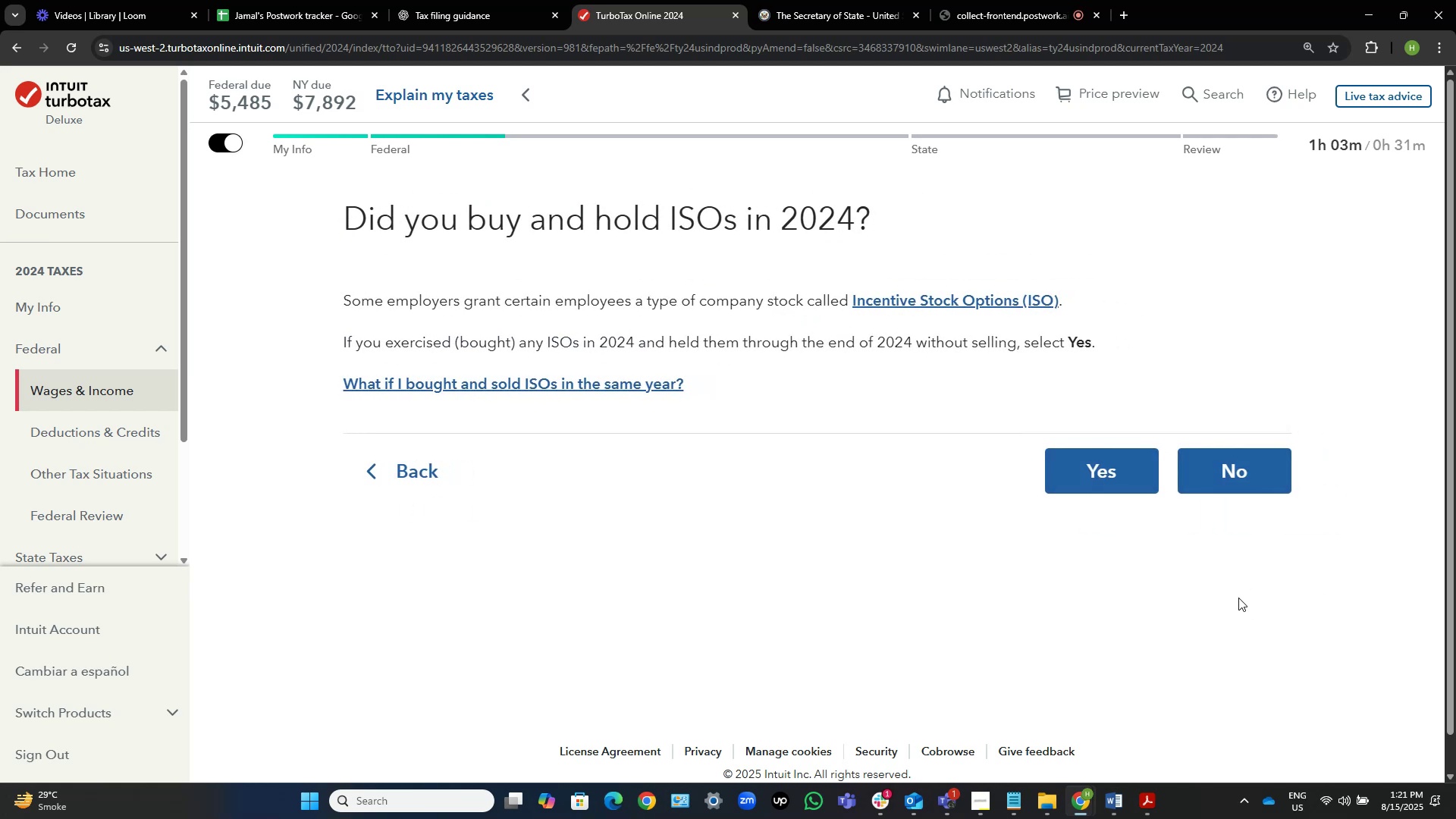 
left_click([1238, 588])
 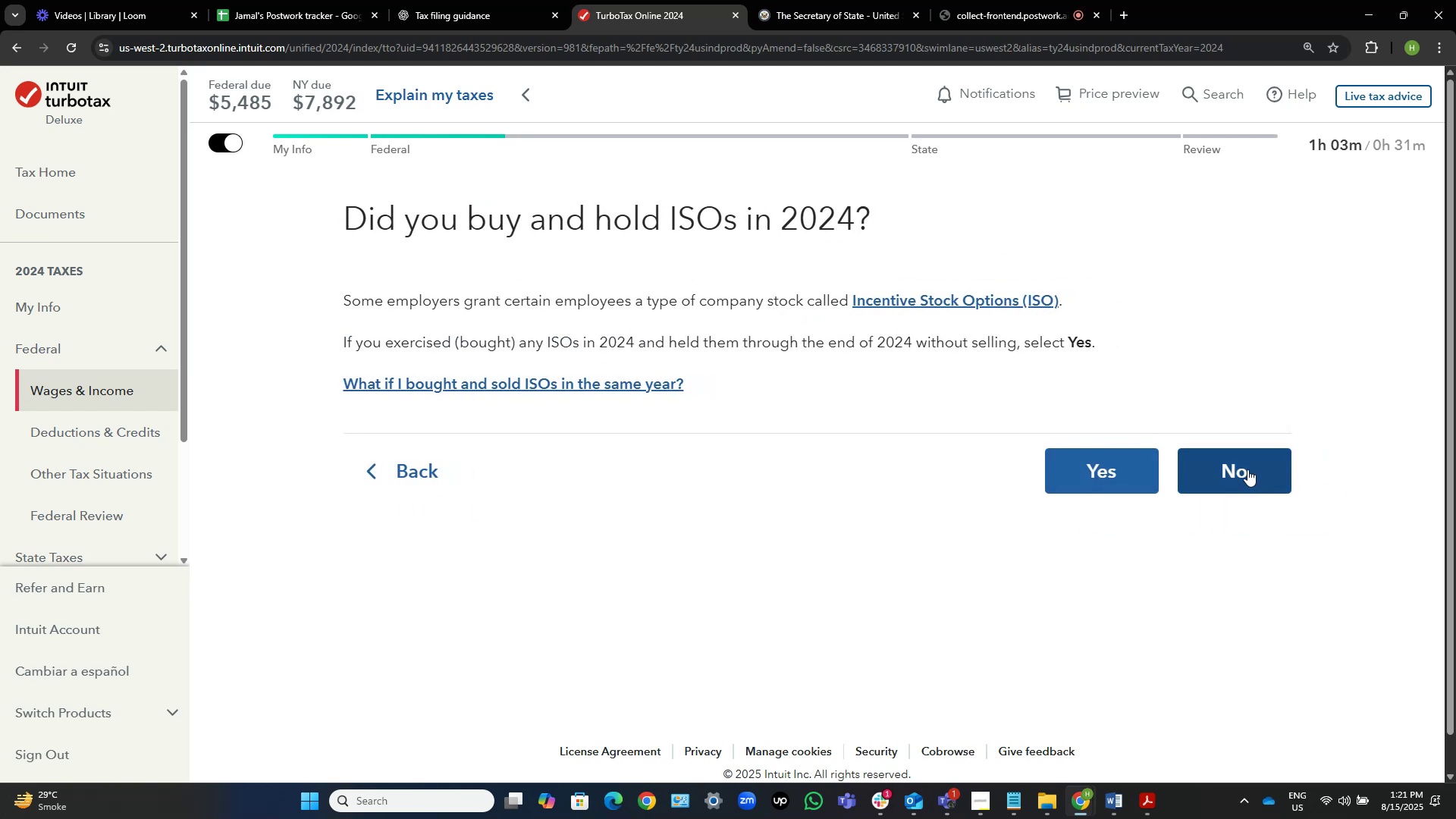 
double_click([1247, 467])
 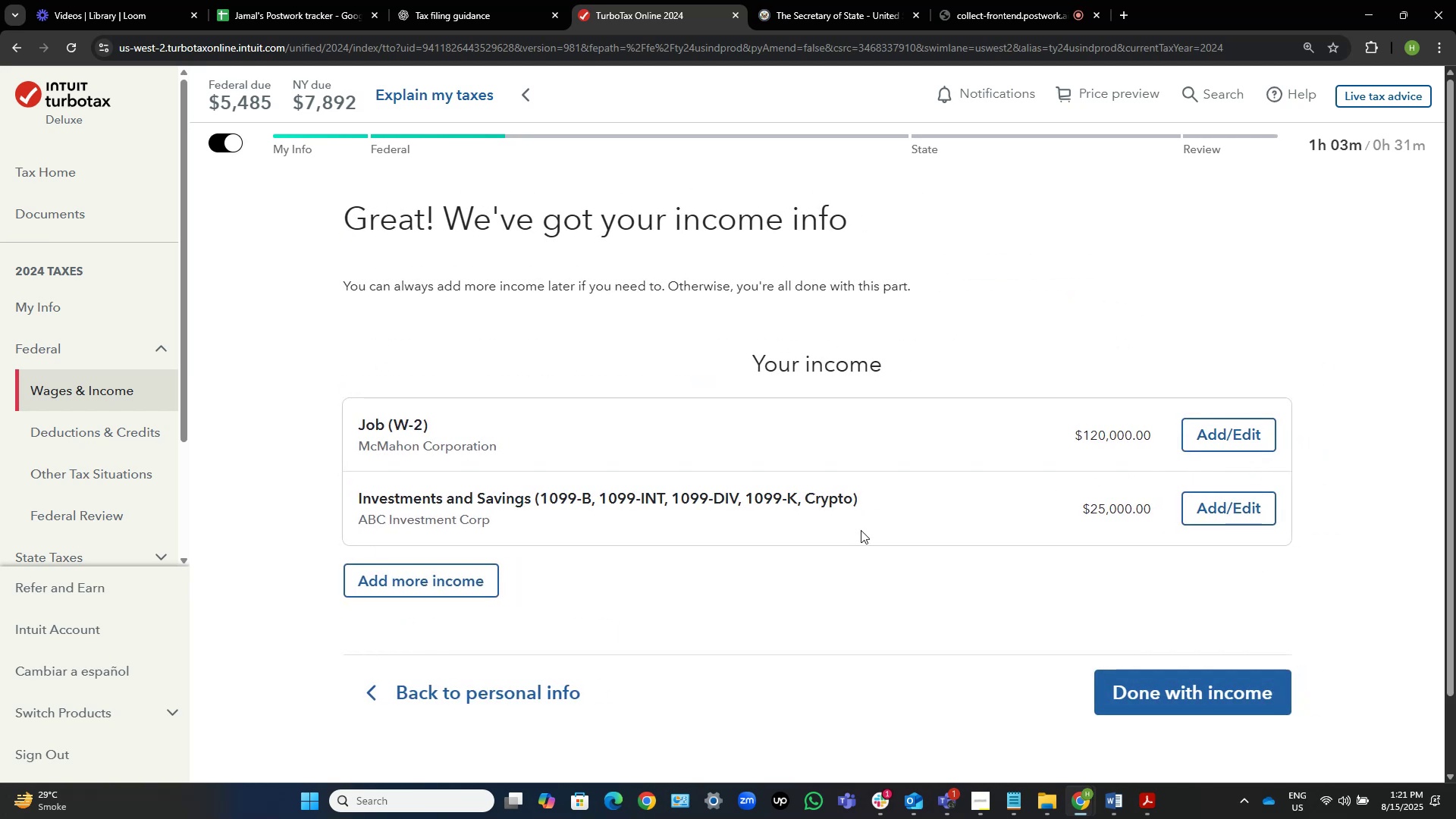 
wait(9.38)
 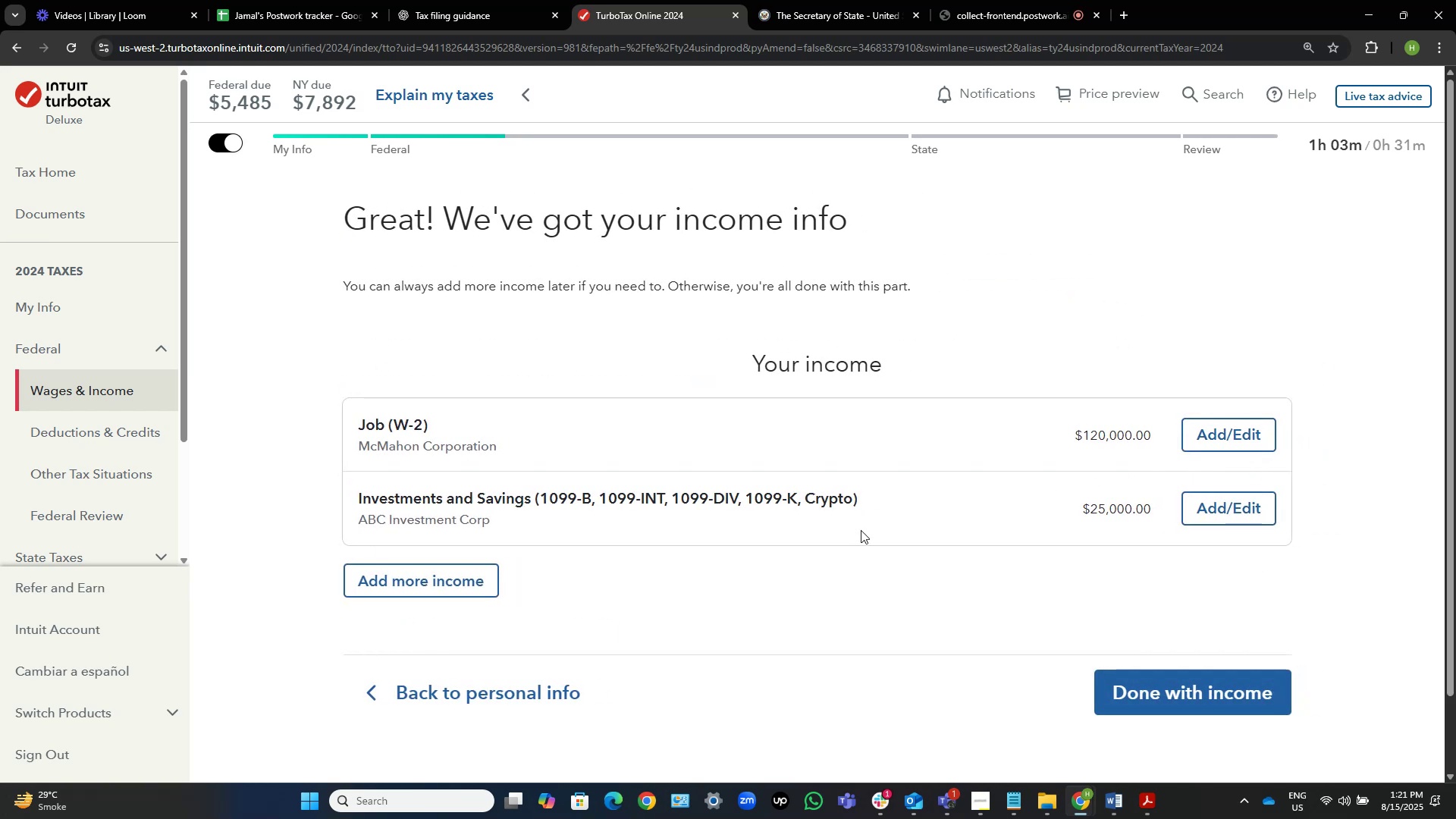 
left_click([1153, 690])
 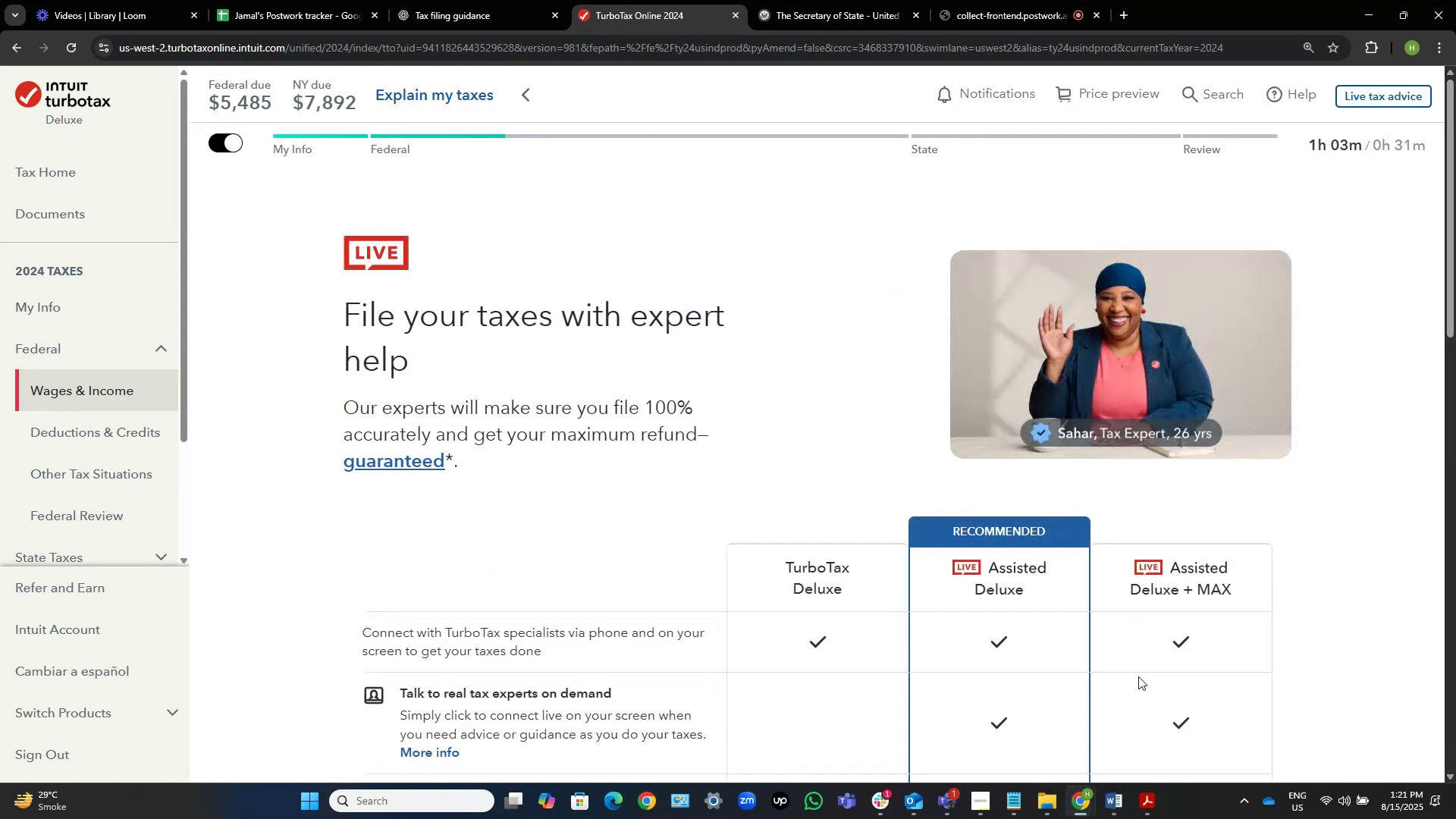 
wait(5.38)
 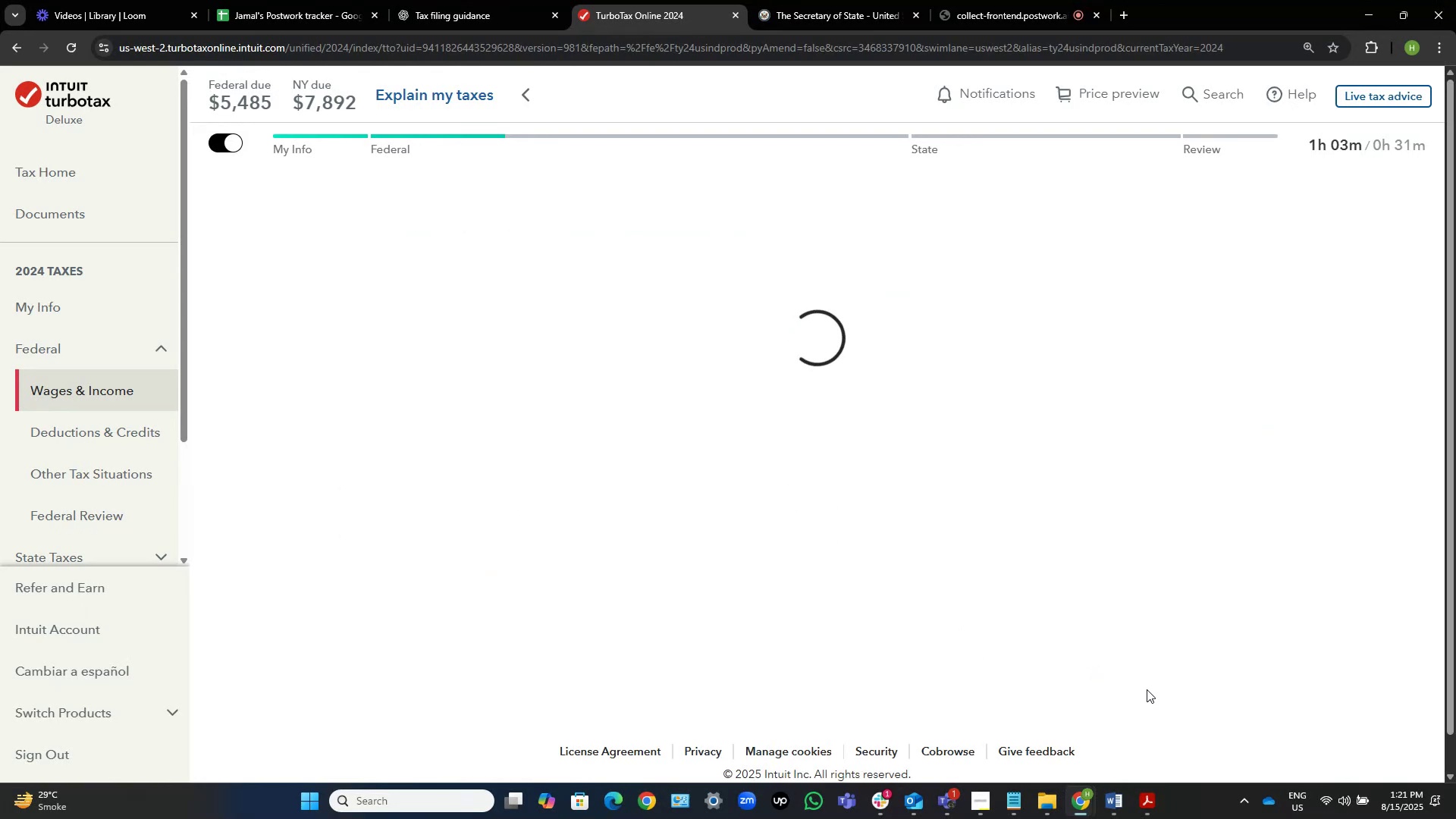 
scroll: coordinate [817, 414], scroll_direction: down, amount: 8.0
 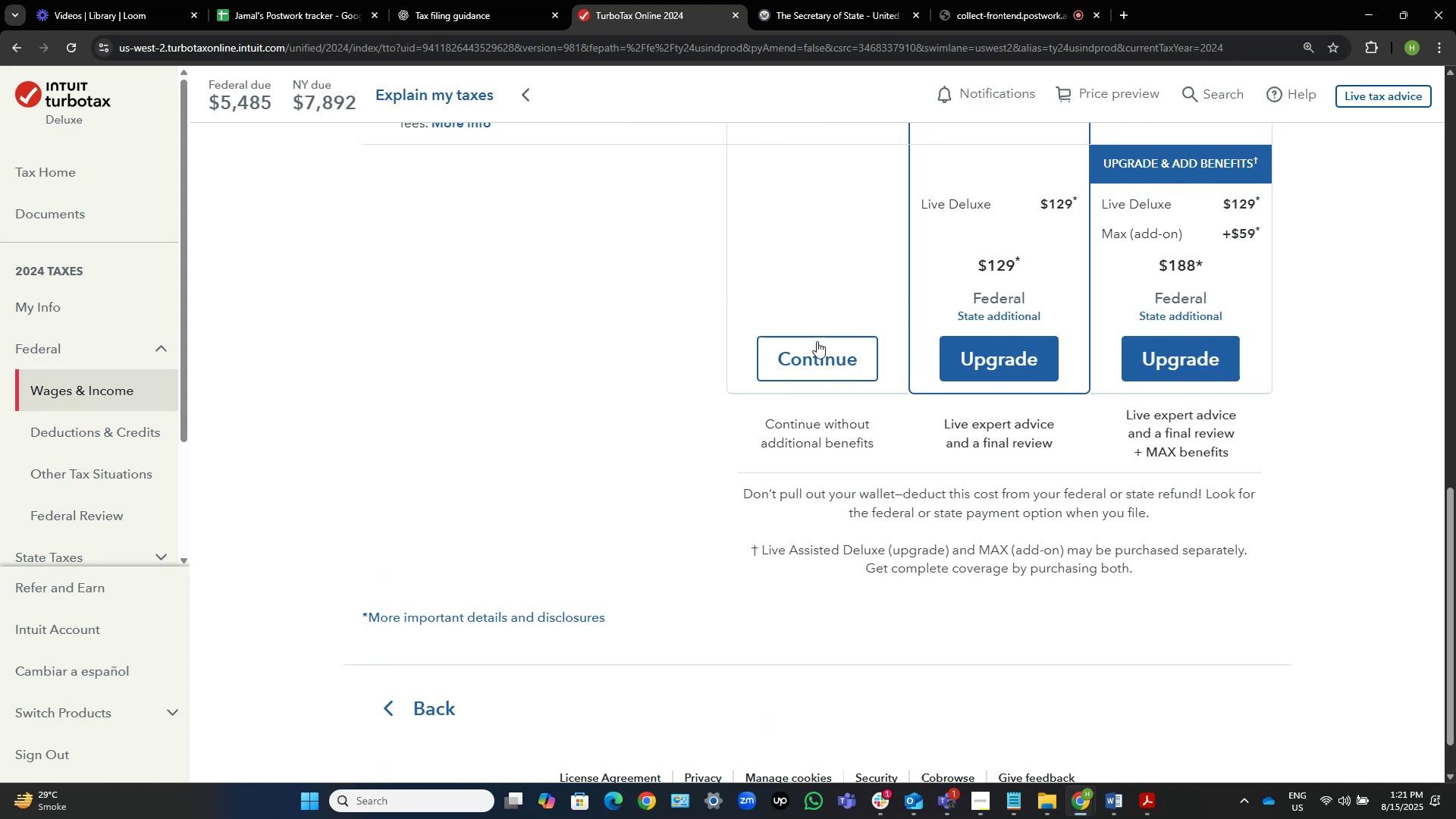 
left_click([803, 356])
 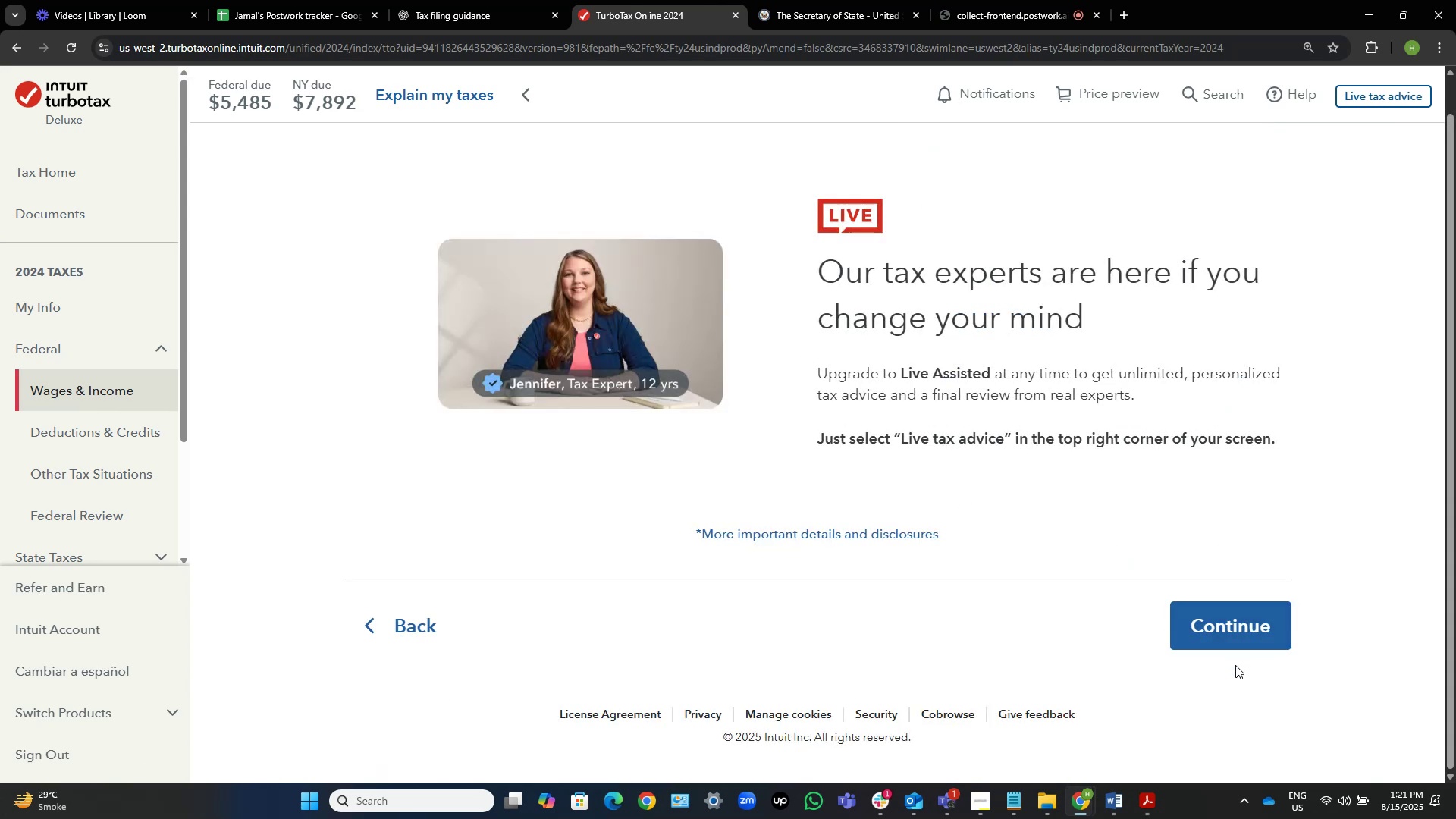 
left_click([1249, 645])
 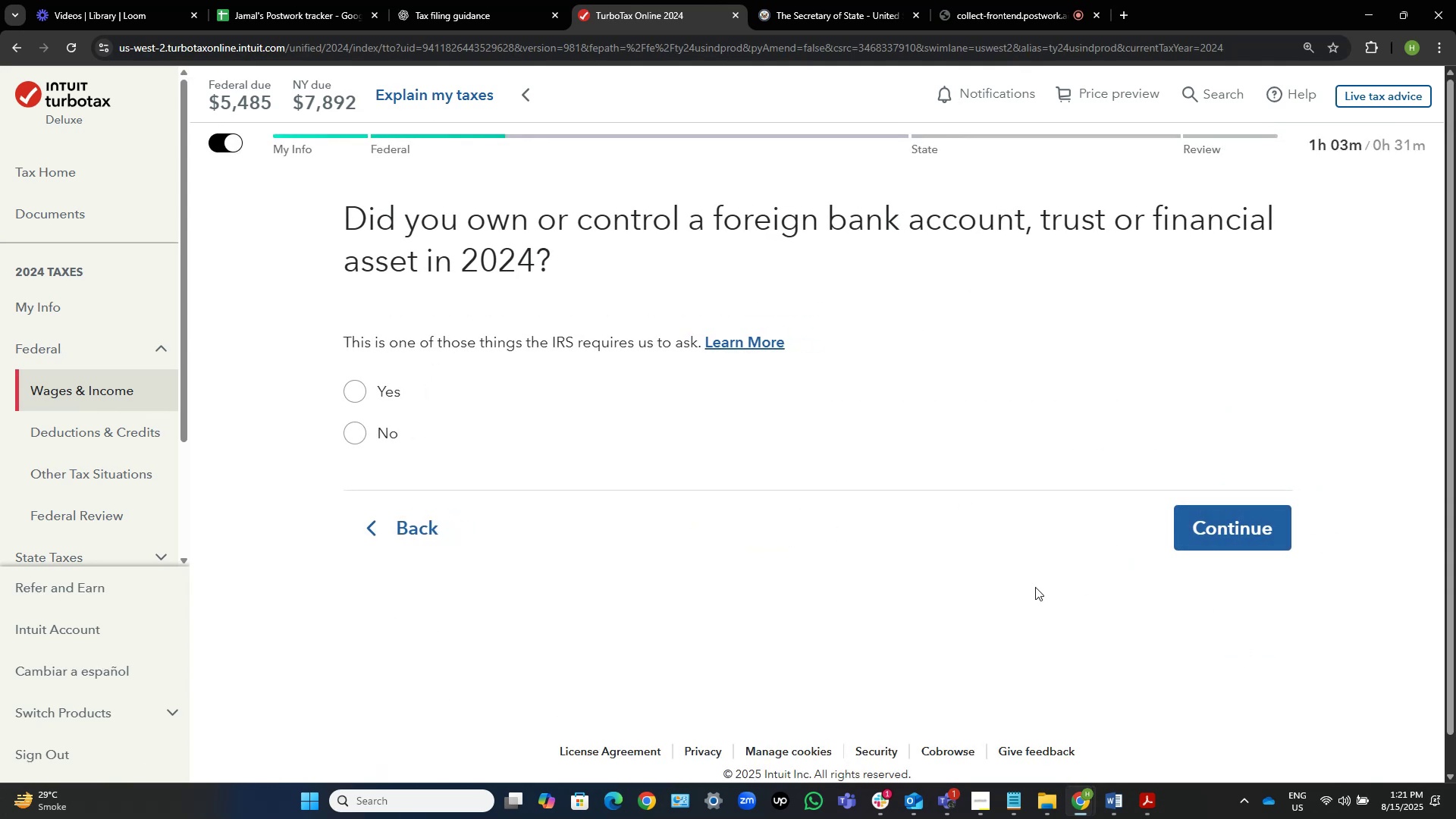 
wait(7.87)
 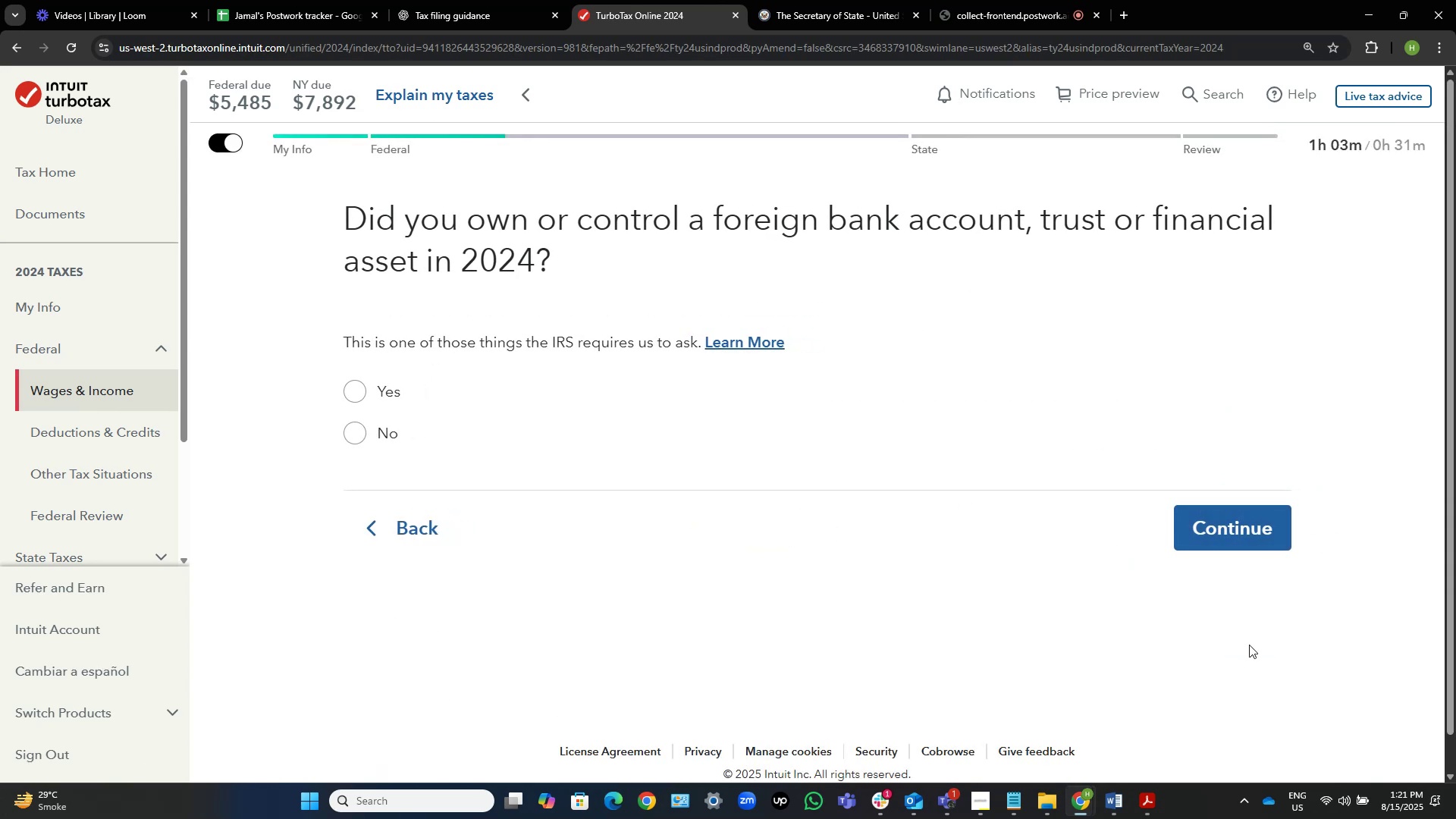 
left_click([363, 434])
 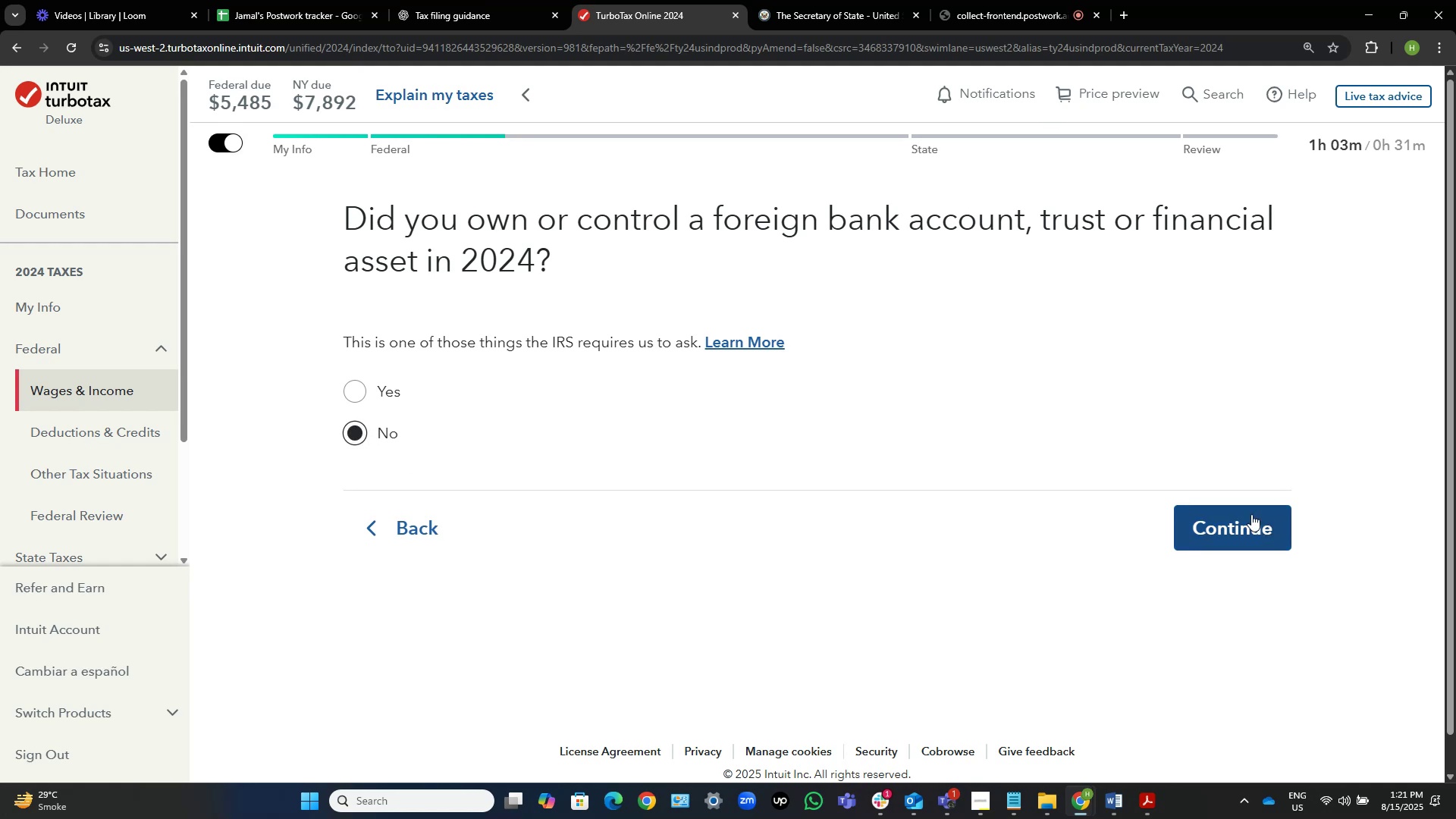 
left_click([1241, 513])
 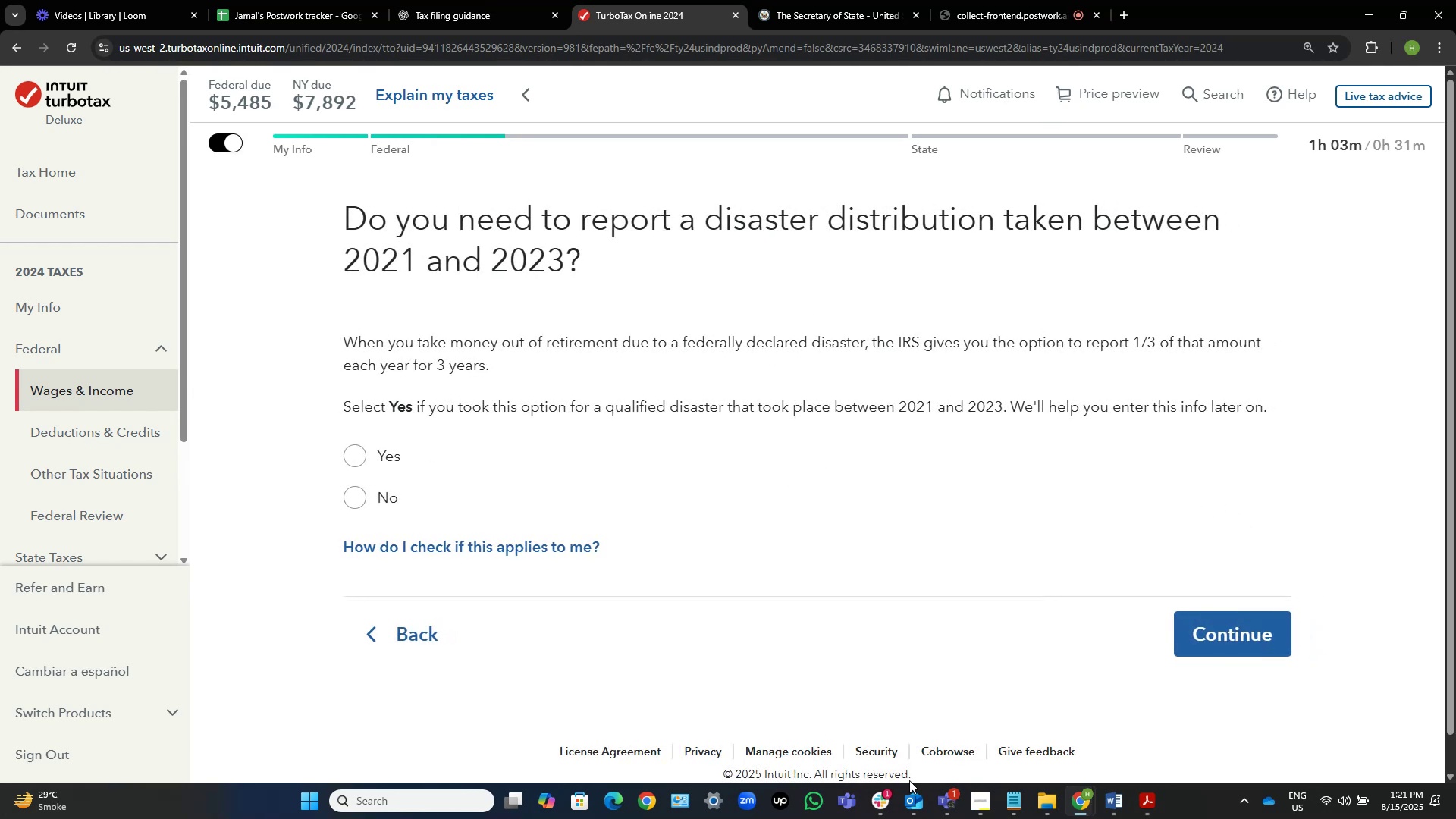 
left_click([981, 795])
 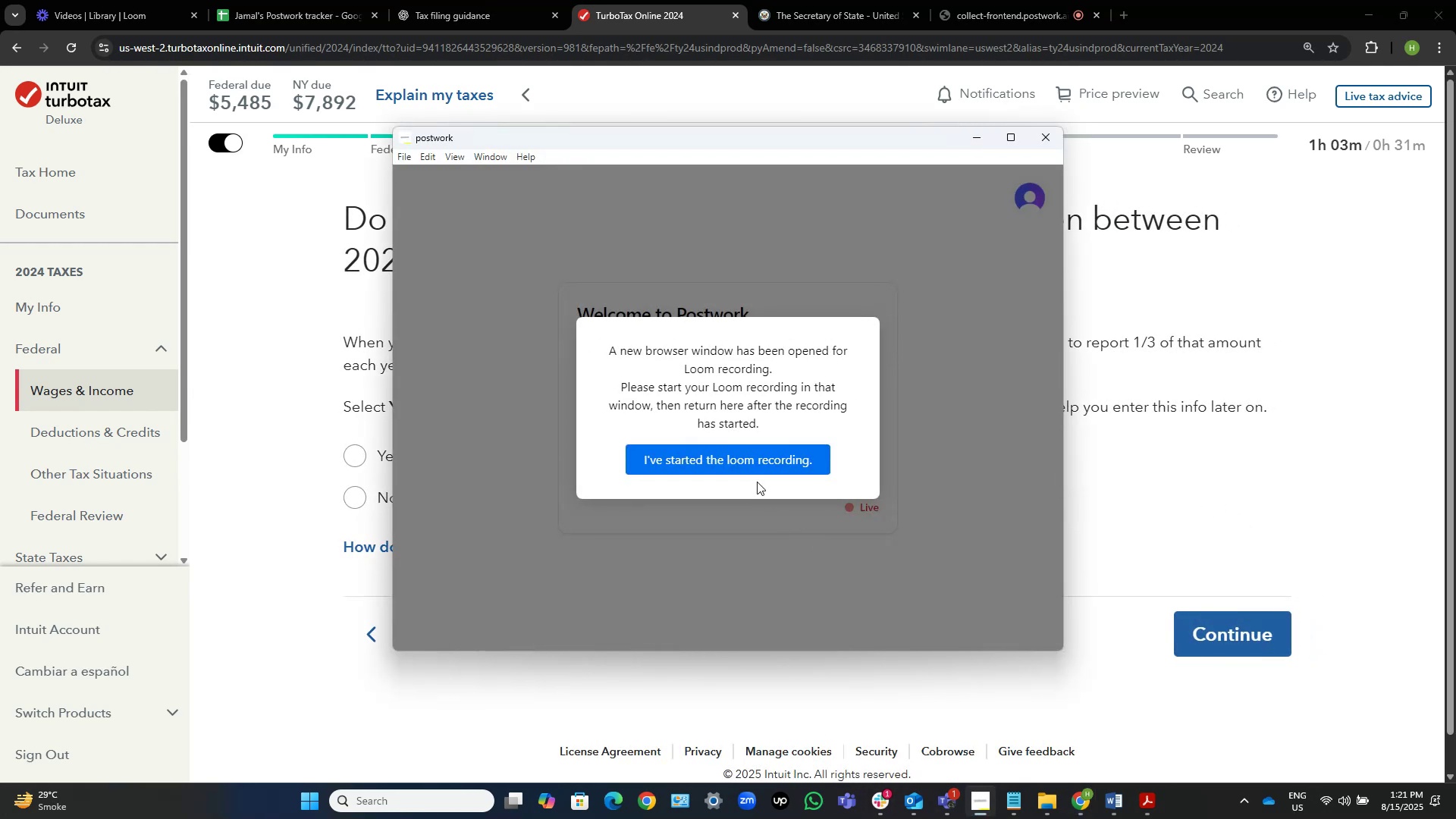 
left_click([755, 460])
 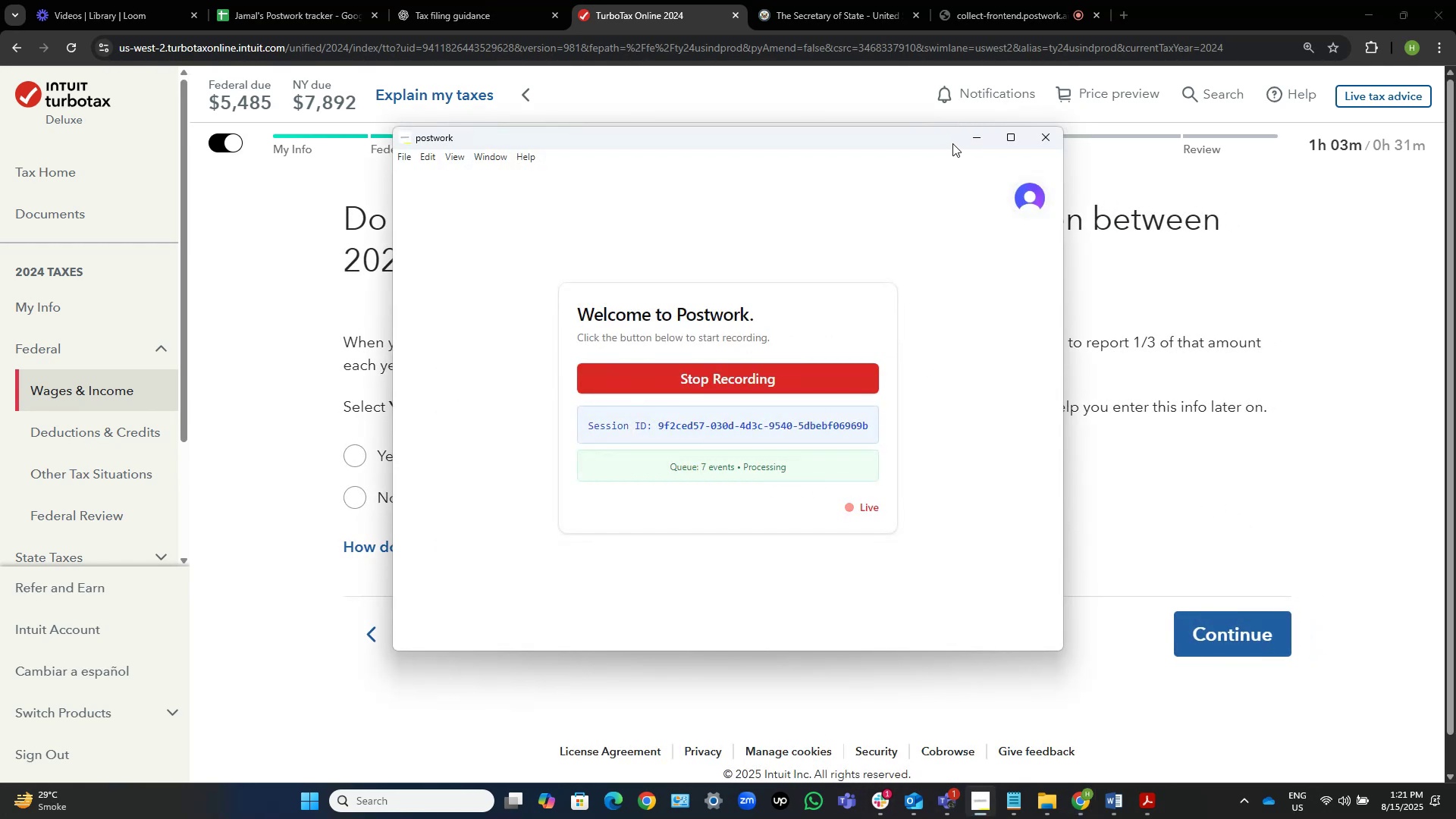 
left_click([968, 138])
 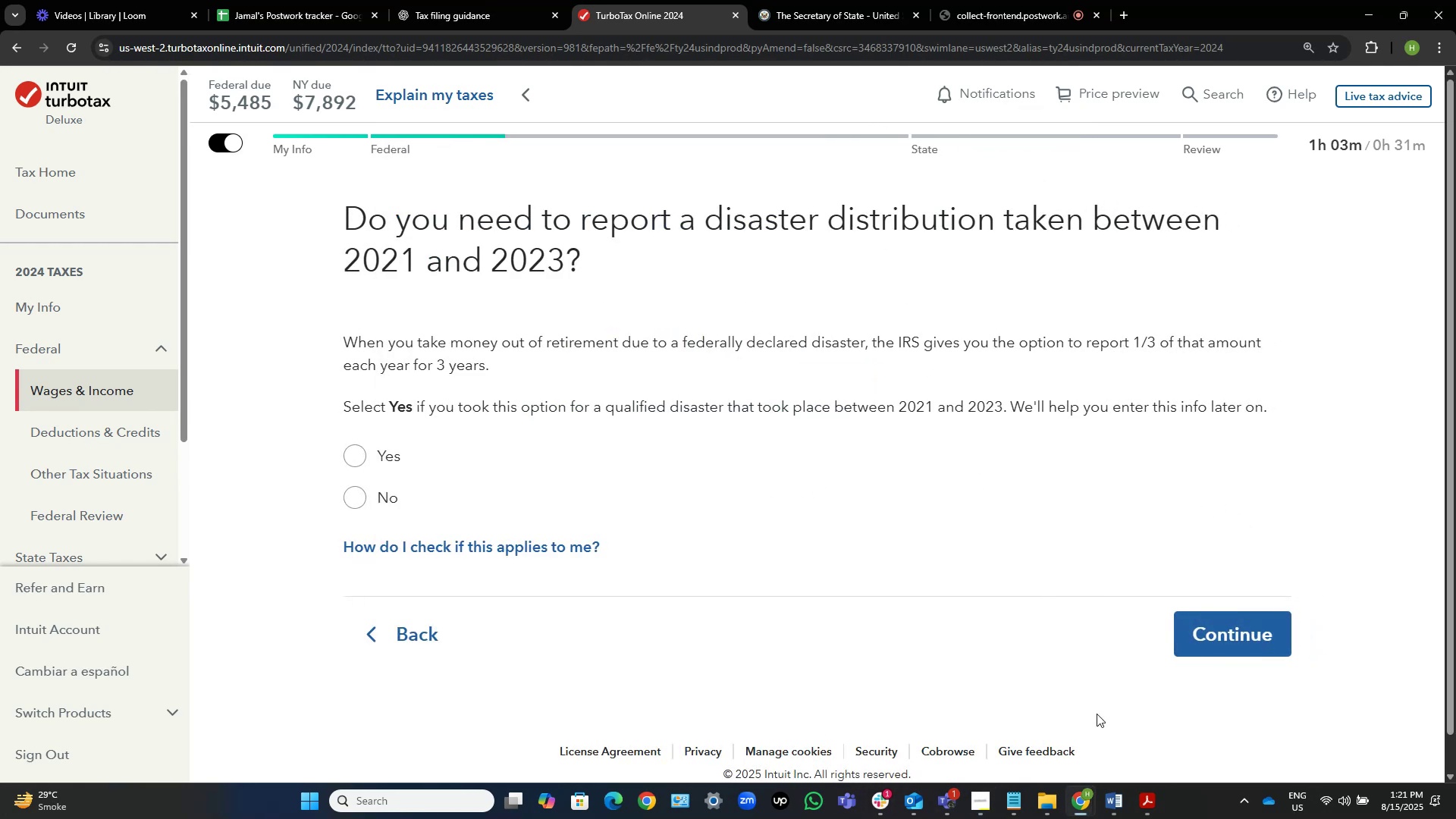 
scroll: coordinate [899, 545], scroll_direction: down, amount: 2.0
 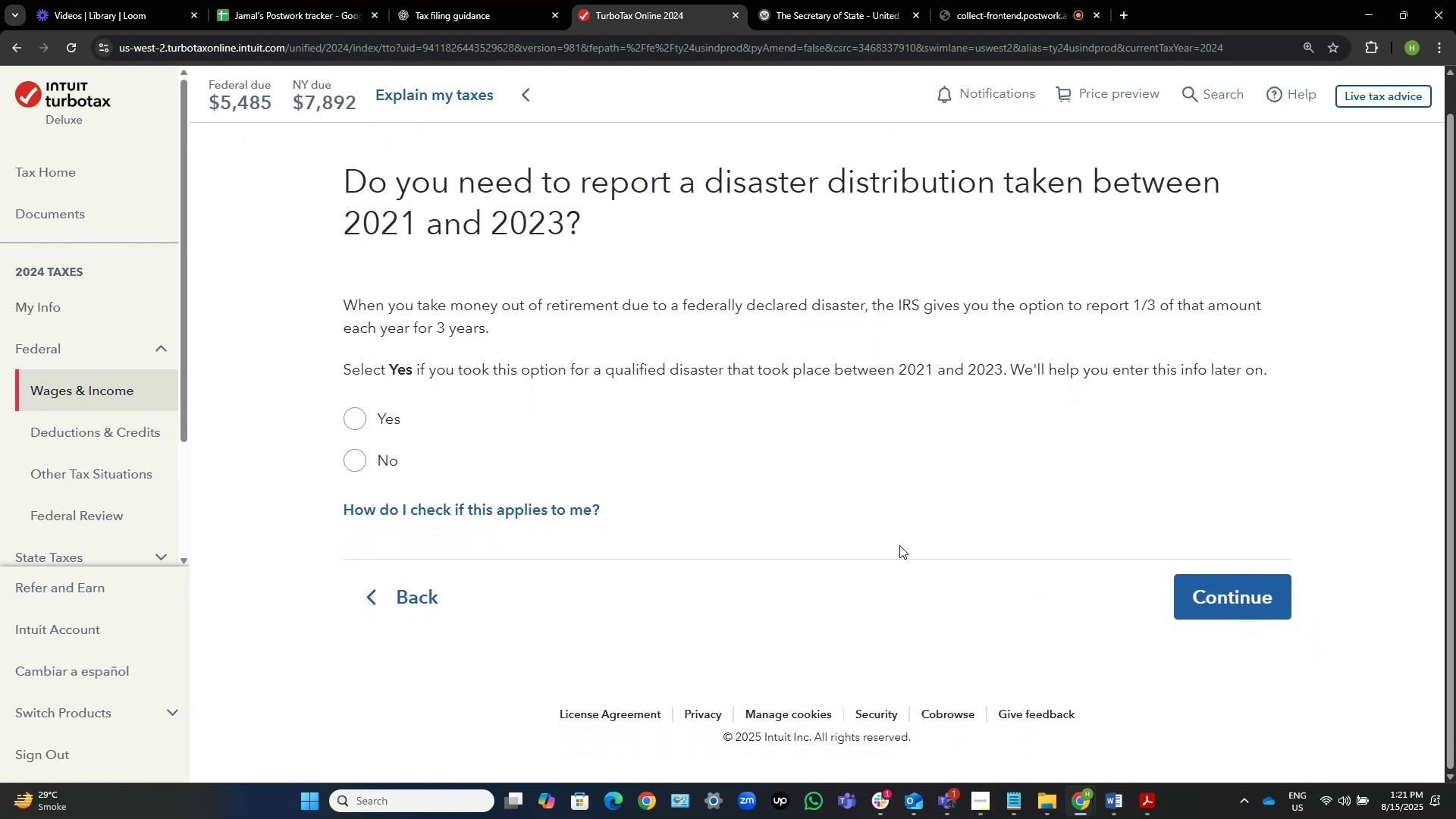 
scroll: coordinate [899, 545], scroll_direction: up, amount: 4.0
 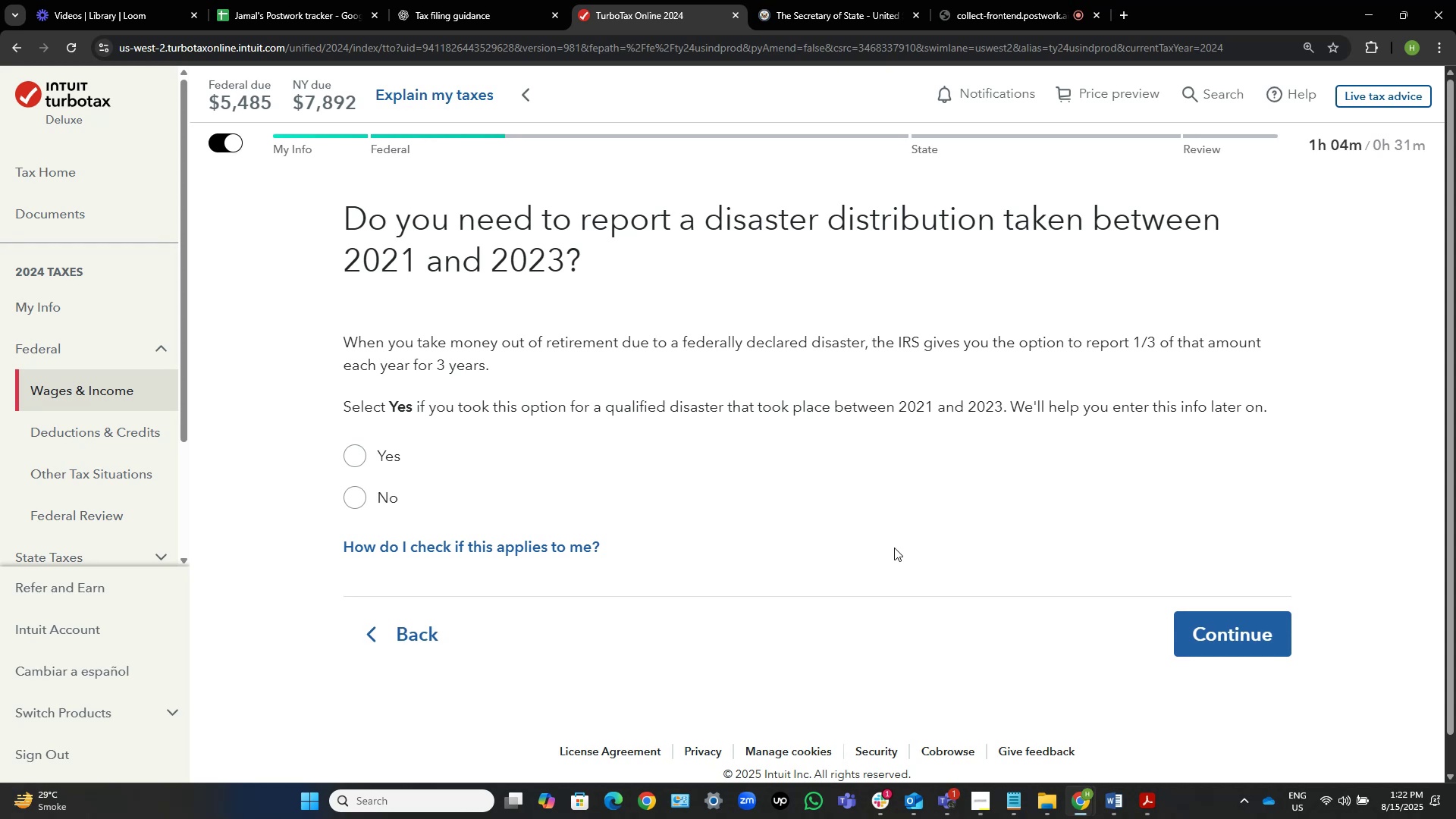 
wait(15.39)
 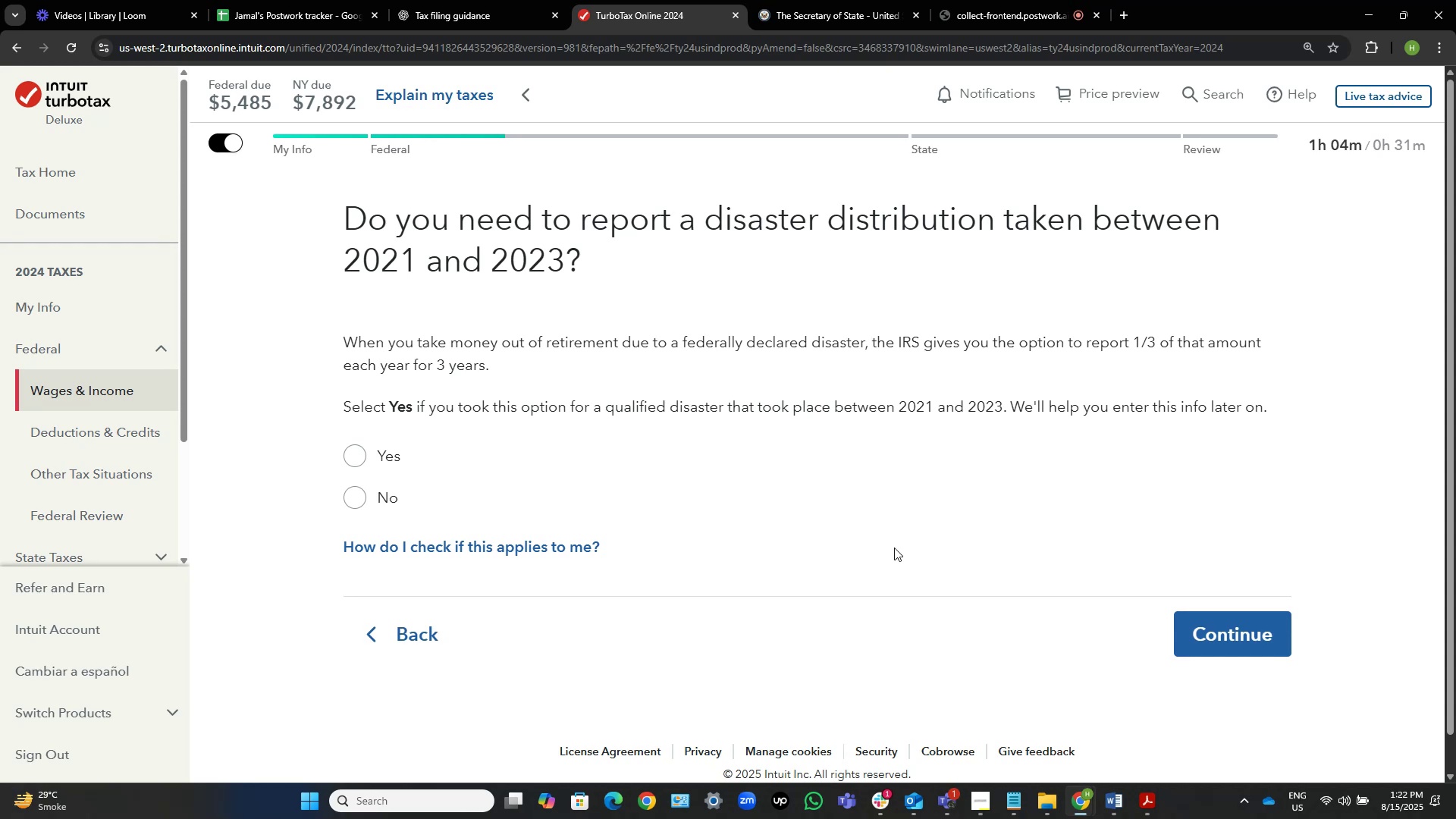 
left_click([359, 504])
 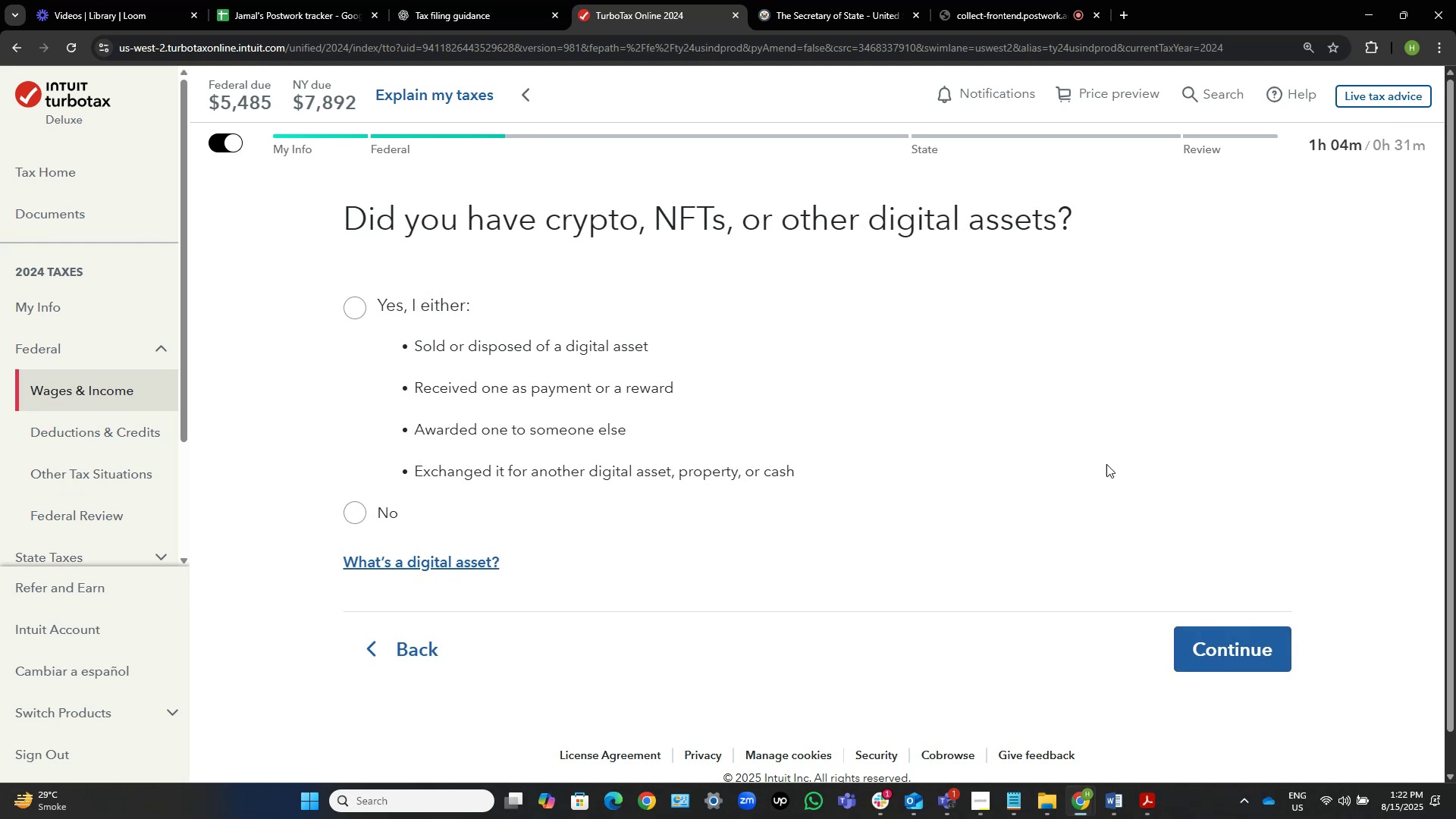 
wait(7.32)
 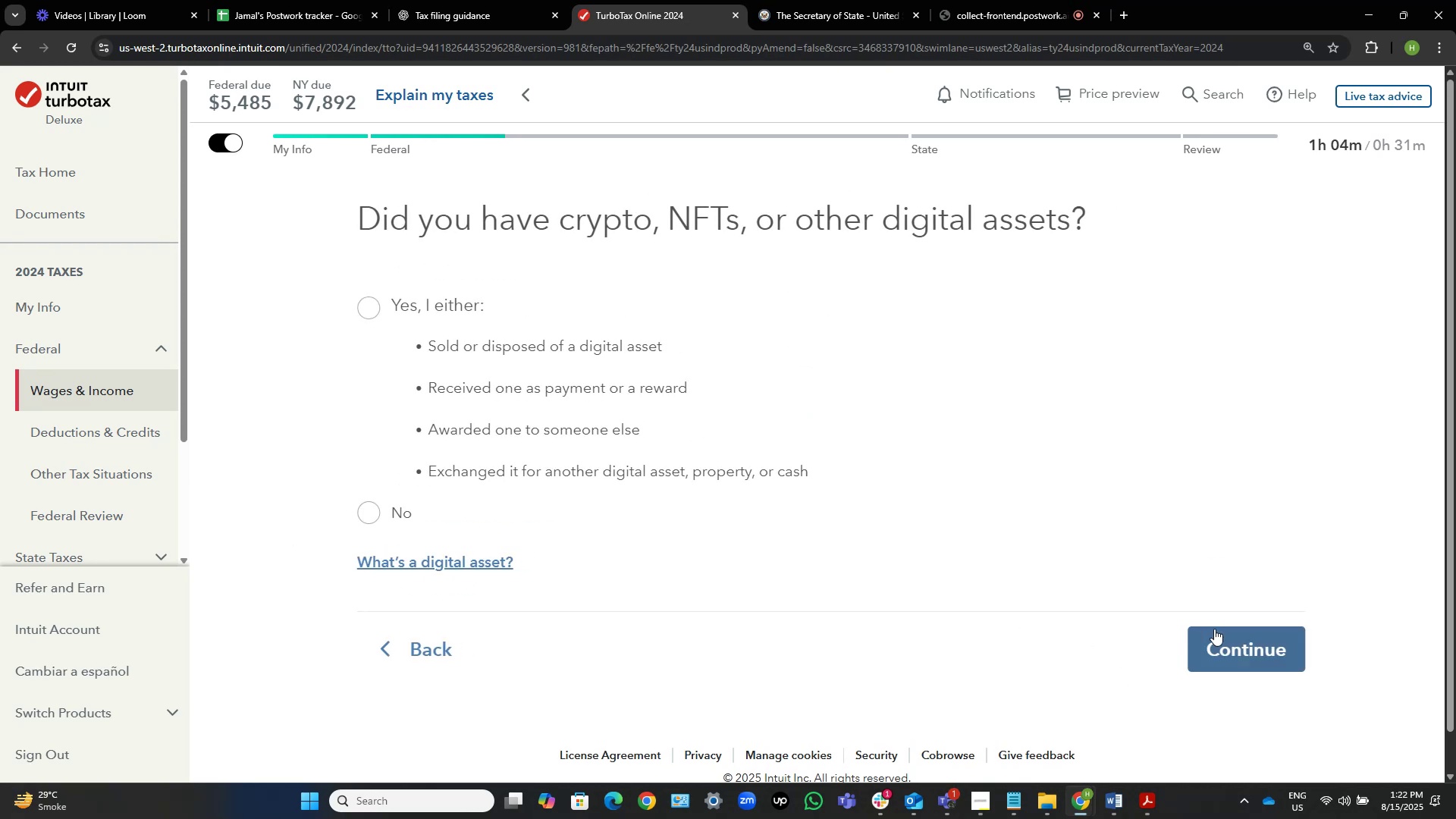 
left_click([275, 20])
 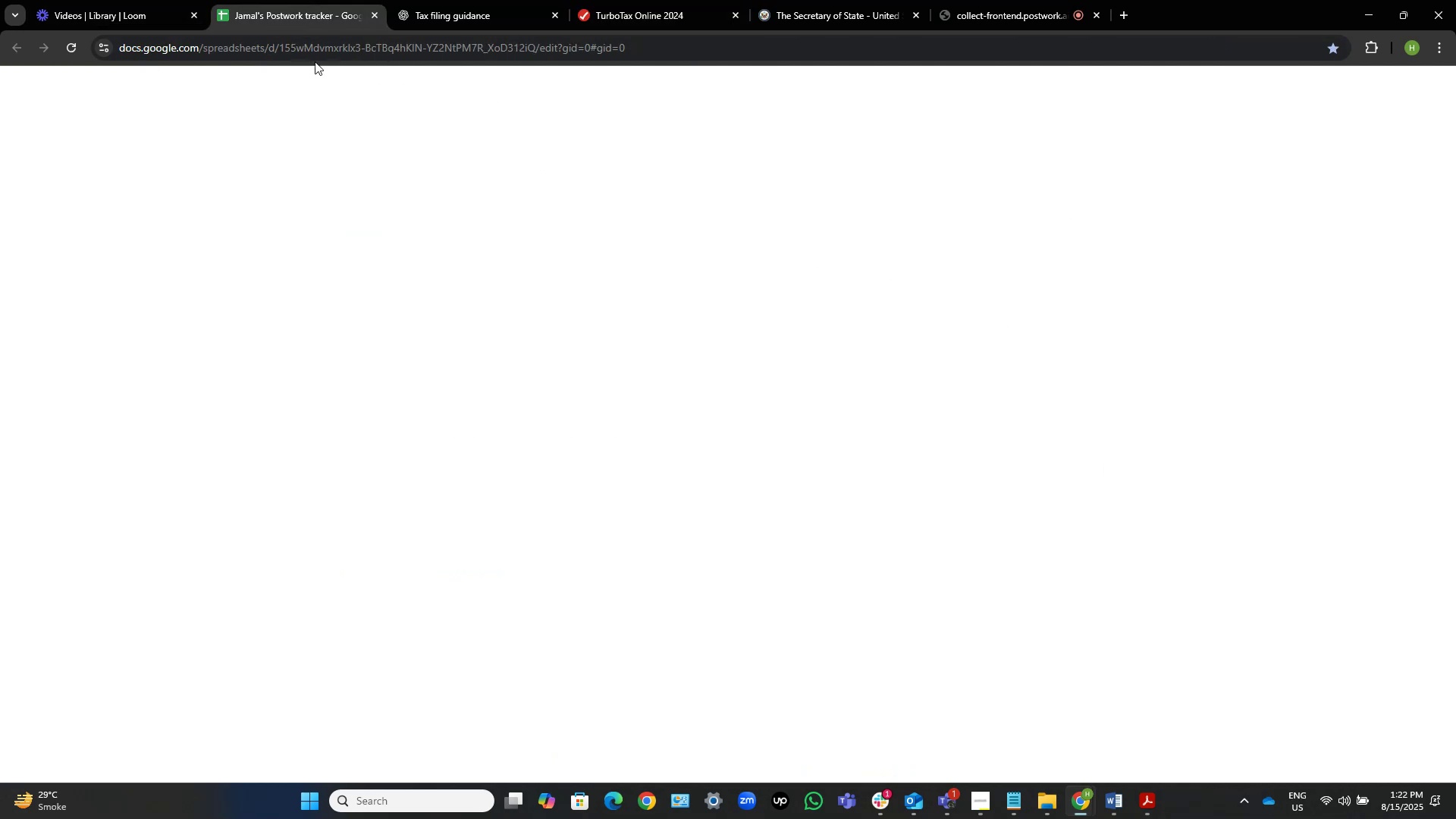 
mouse_move([749, 256])
 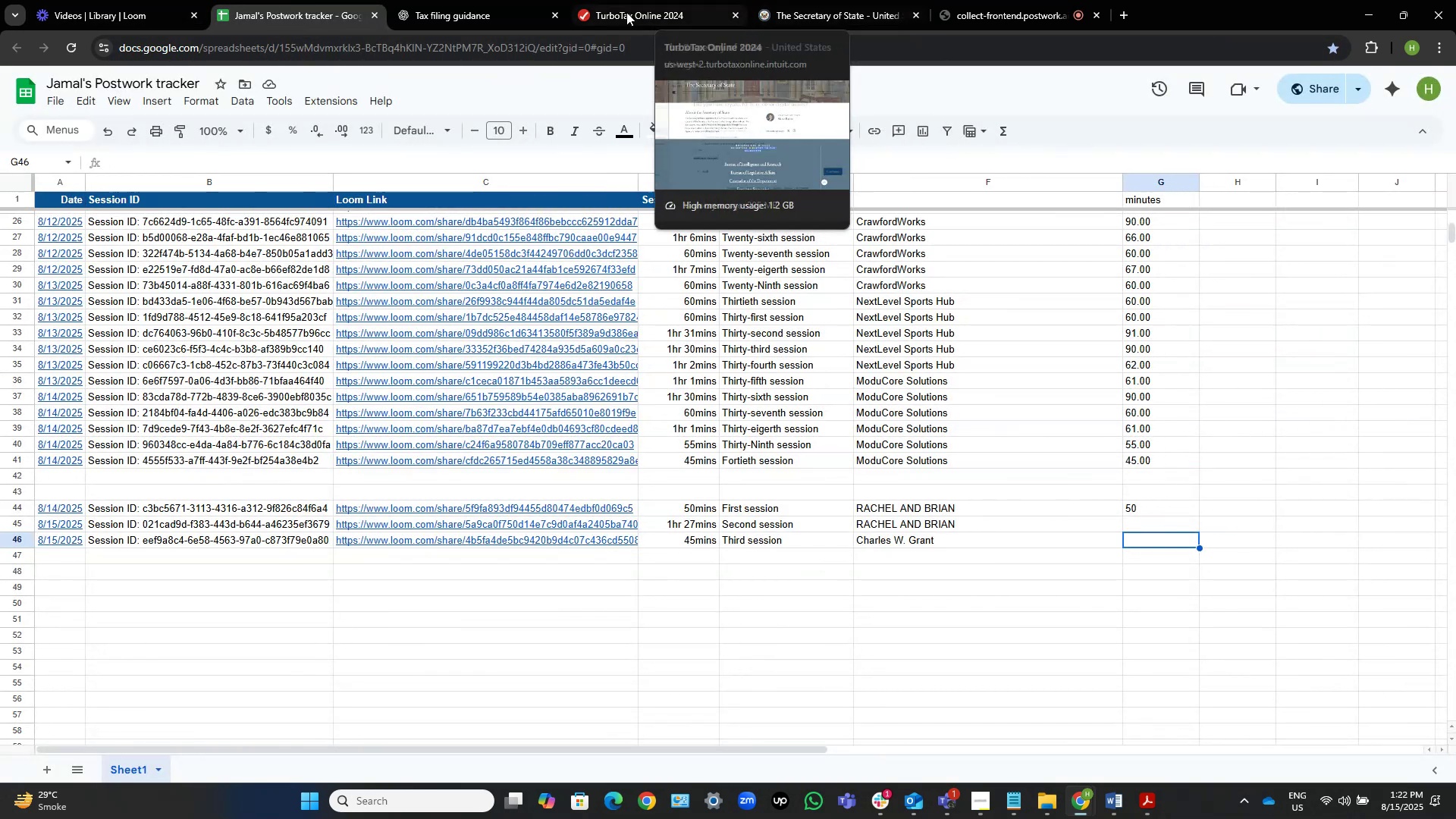 
left_click([833, 0])
 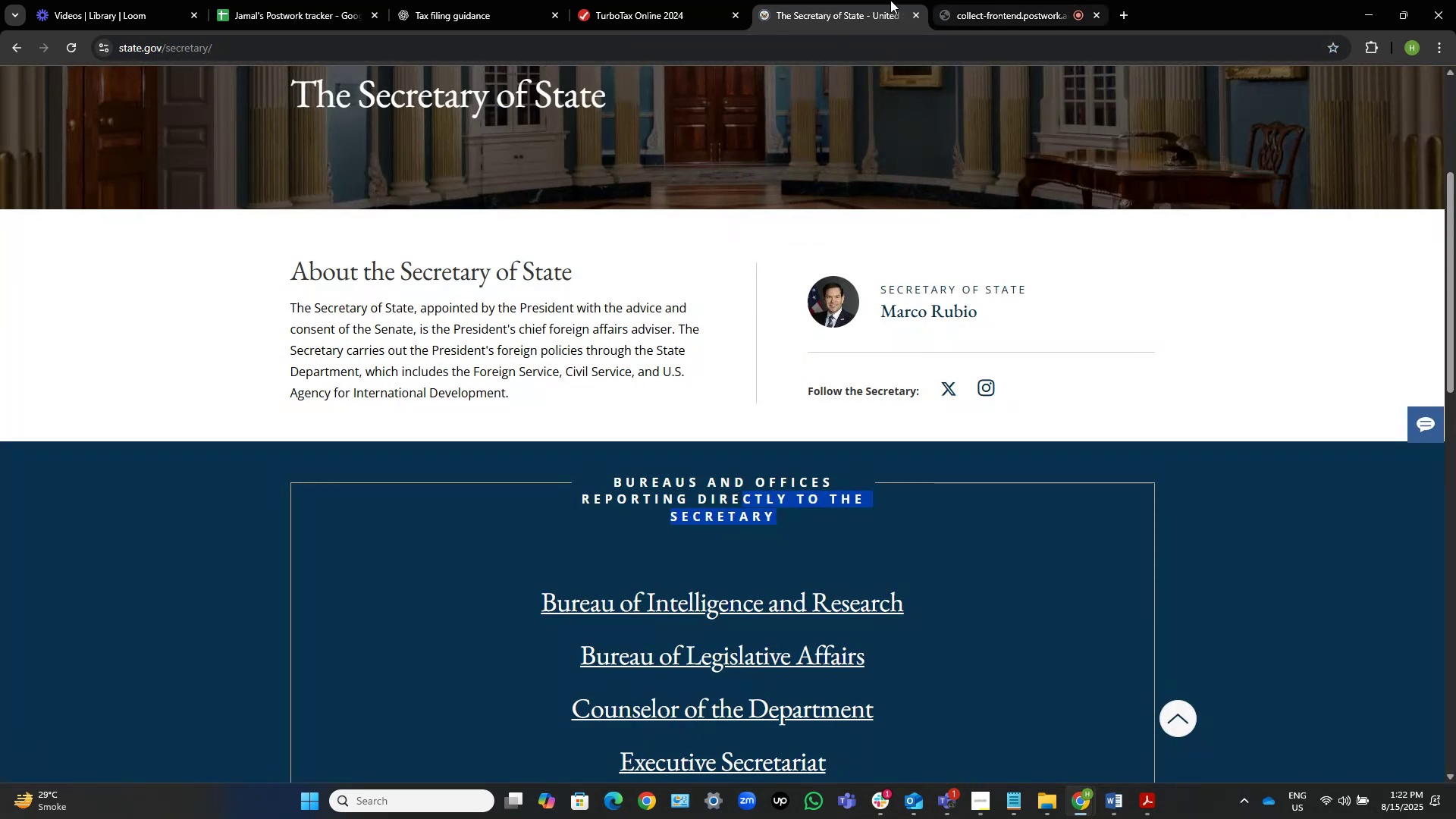 
left_click([671, 0])
 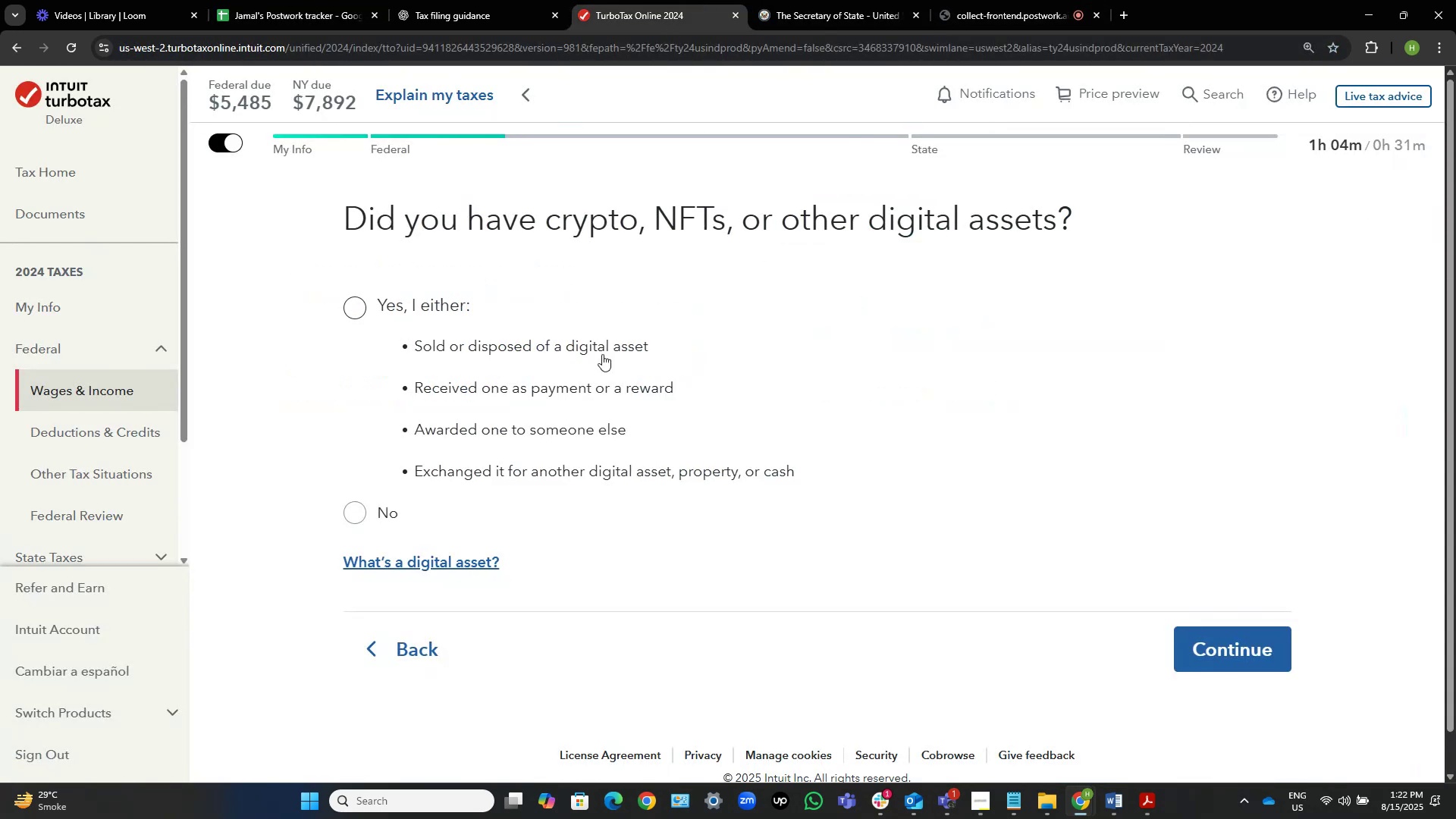 
left_click([350, 519])
 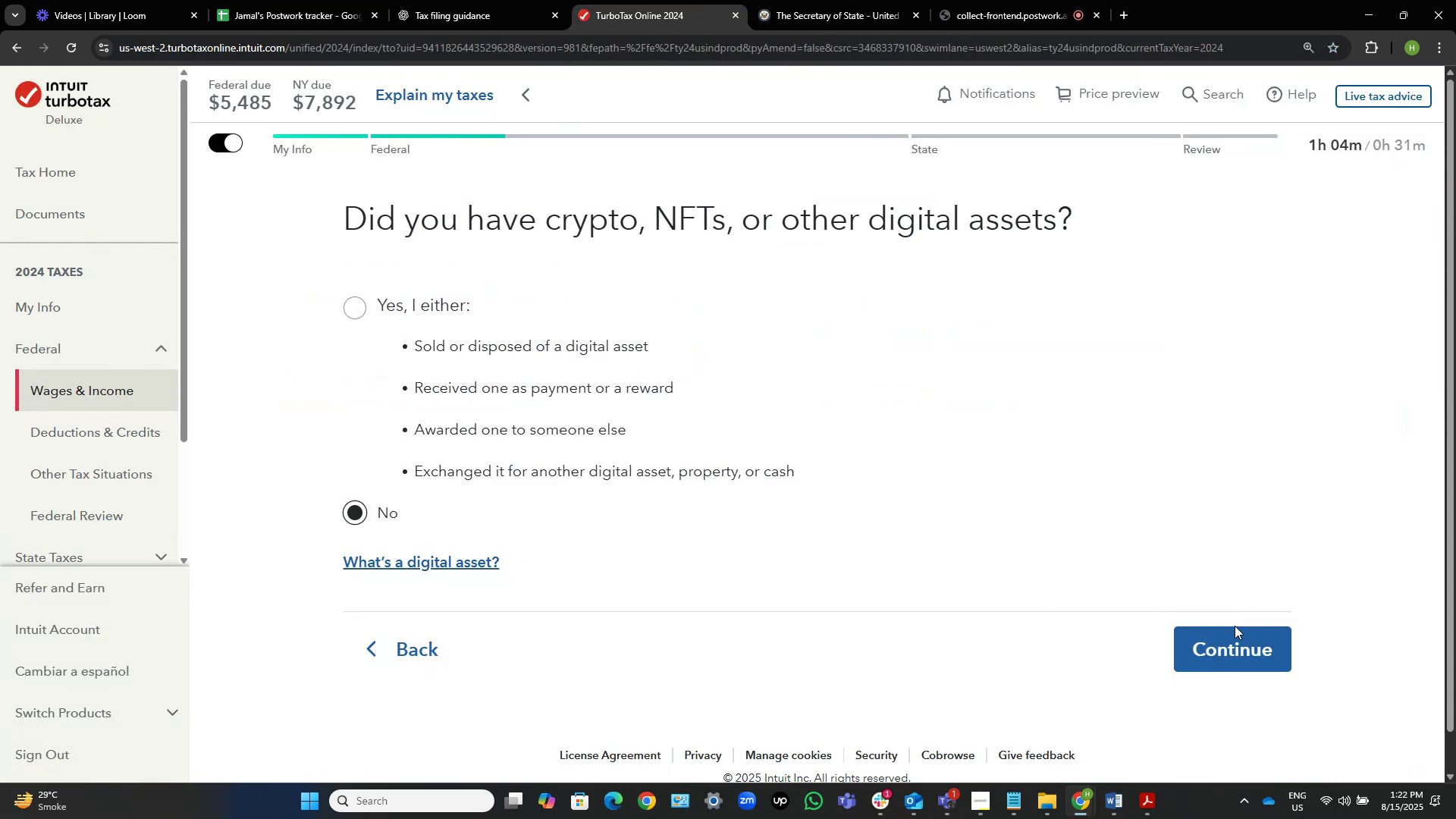 
left_click([1233, 631])
 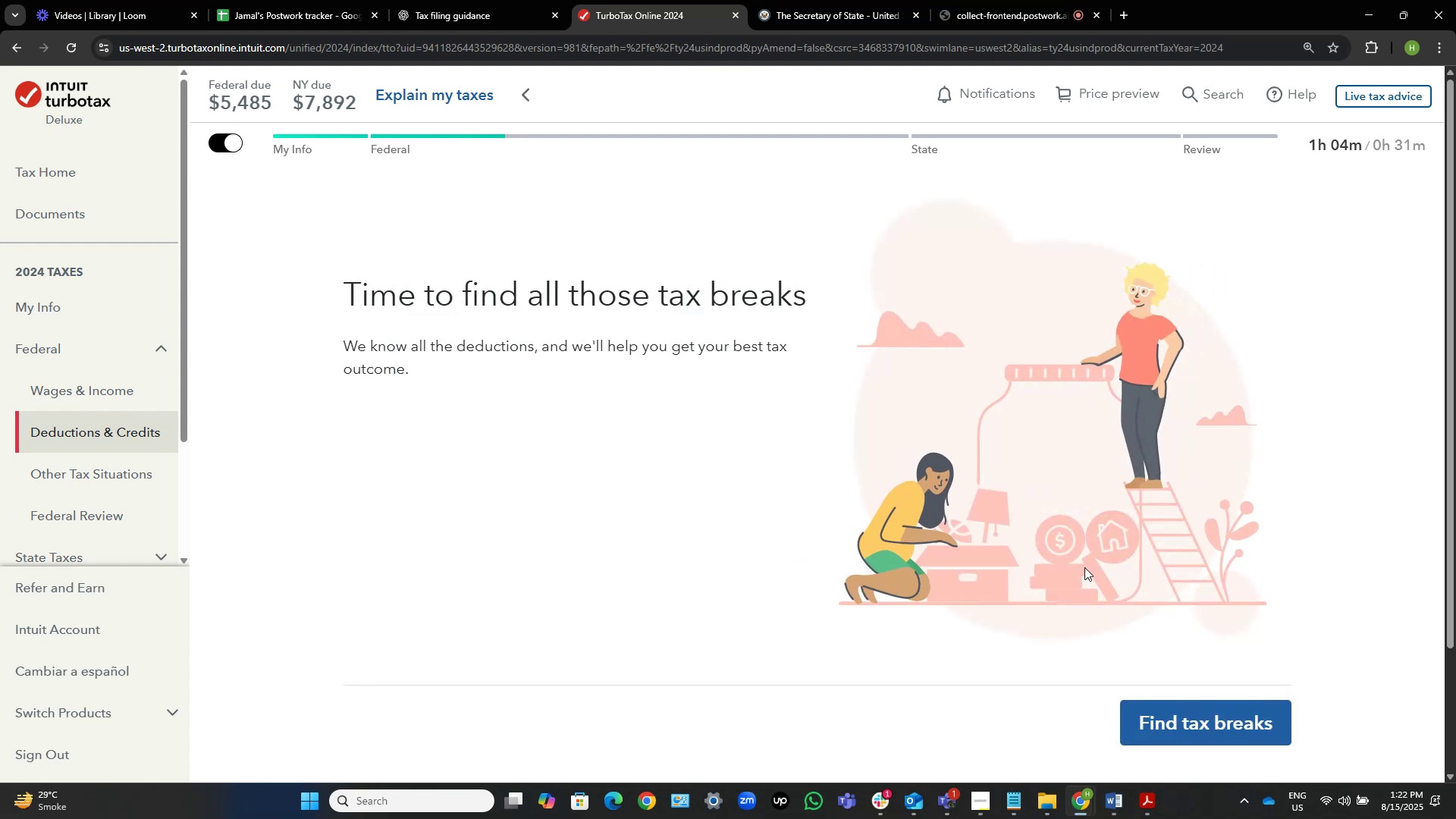 
scroll: coordinate [1176, 618], scroll_direction: down, amount: 7.0
 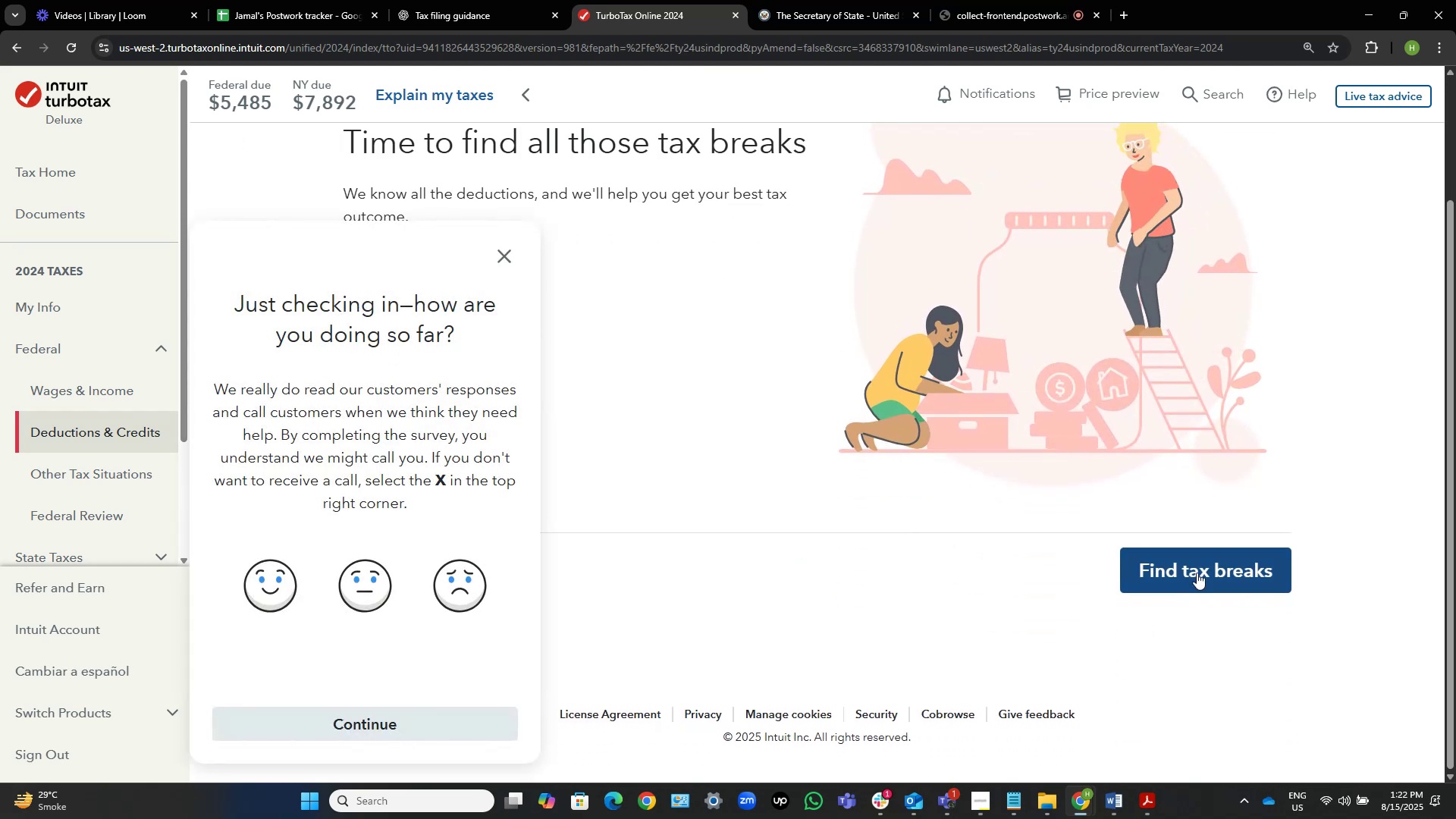 
left_click([1203, 566])
 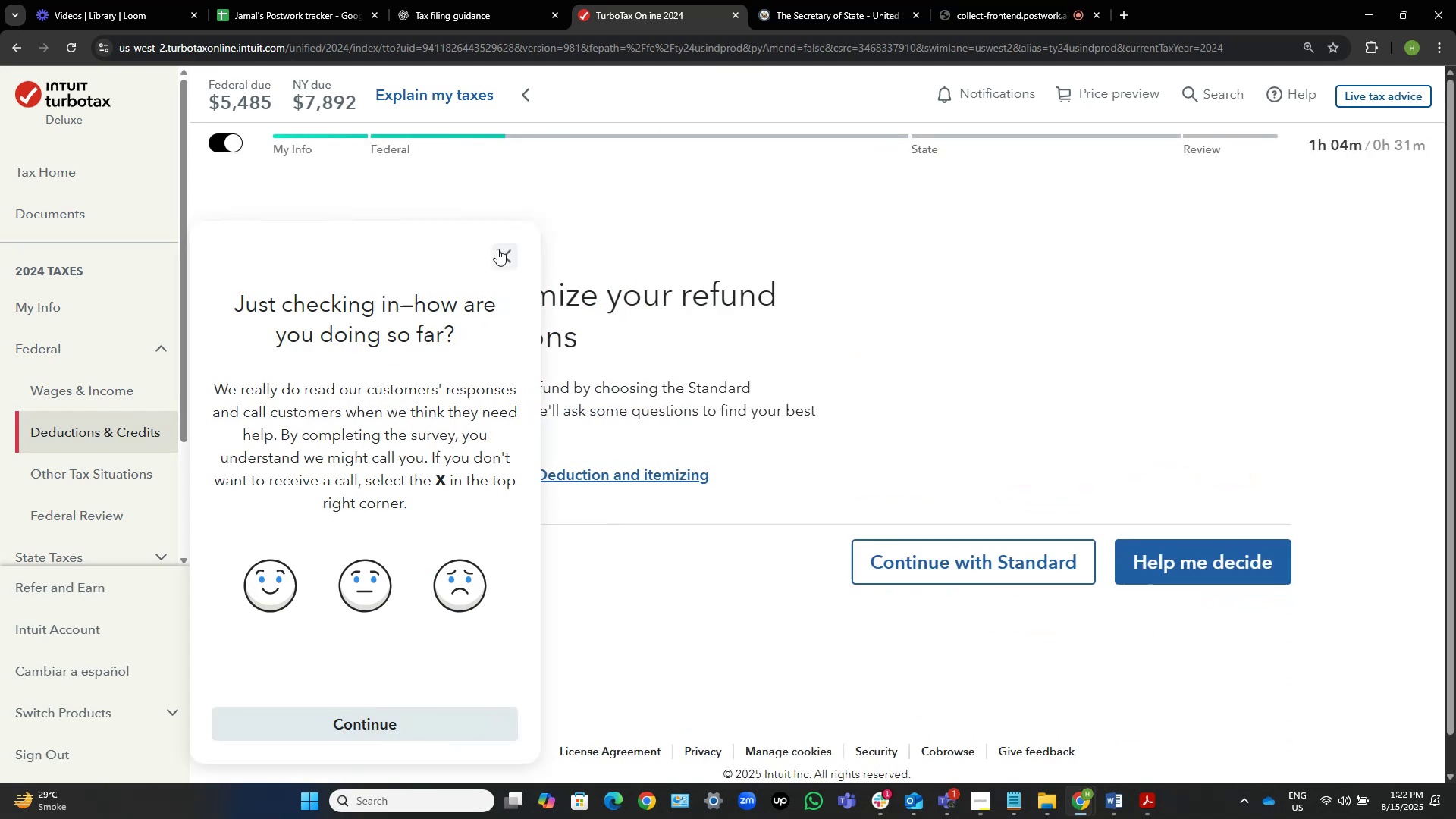 
left_click([500, 252])
 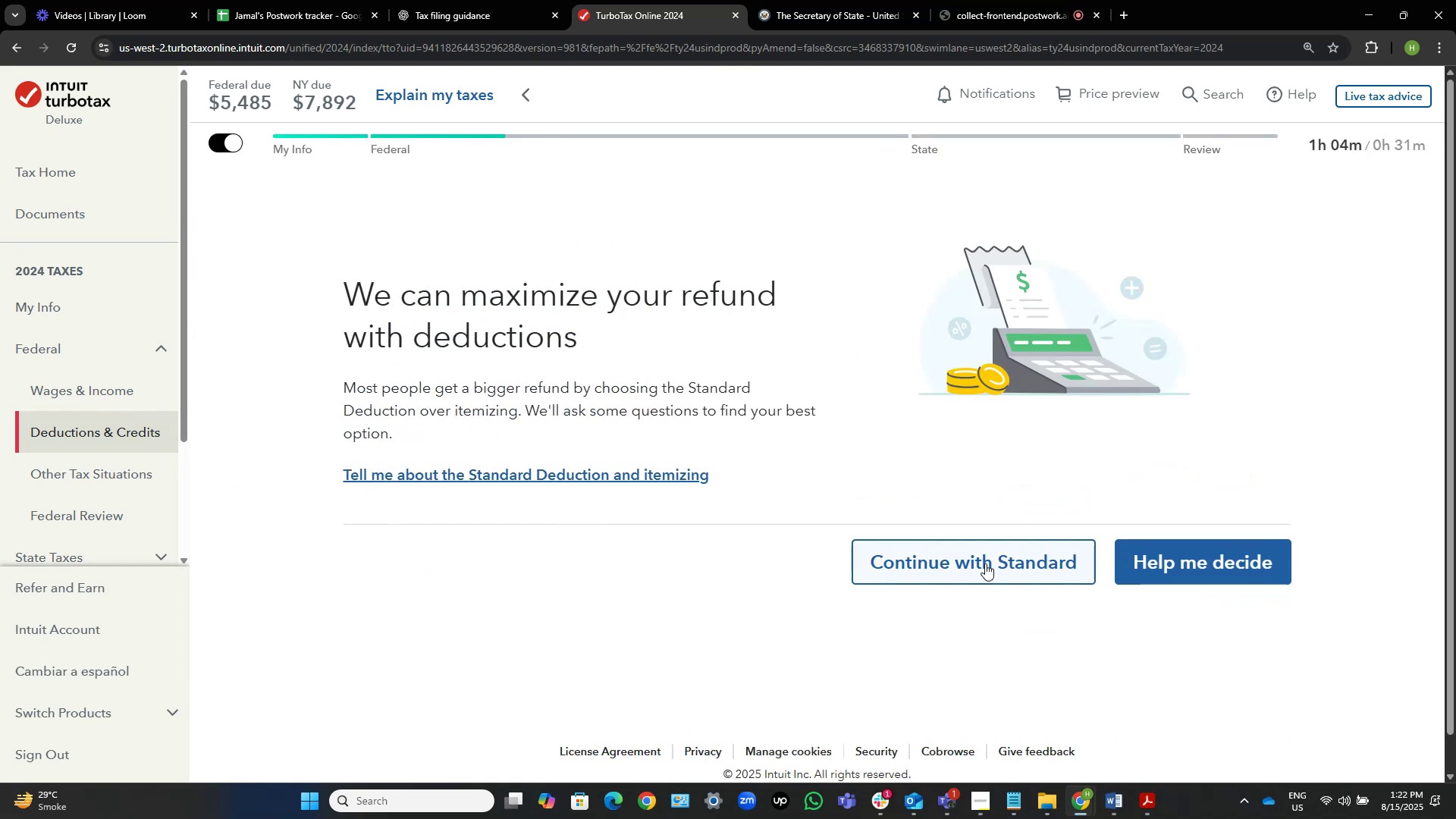 
left_click([983, 566])
 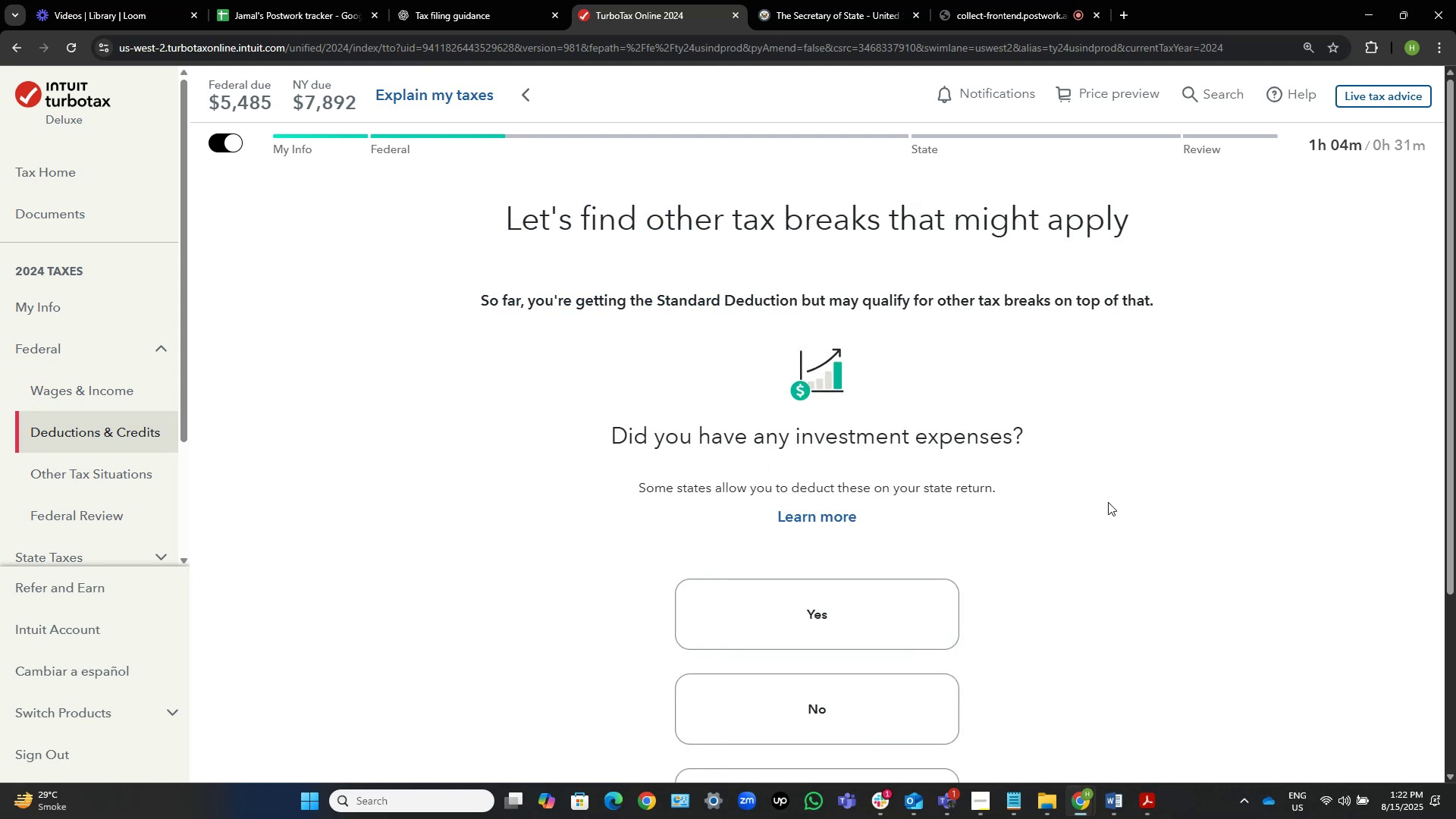 
wait(5.81)
 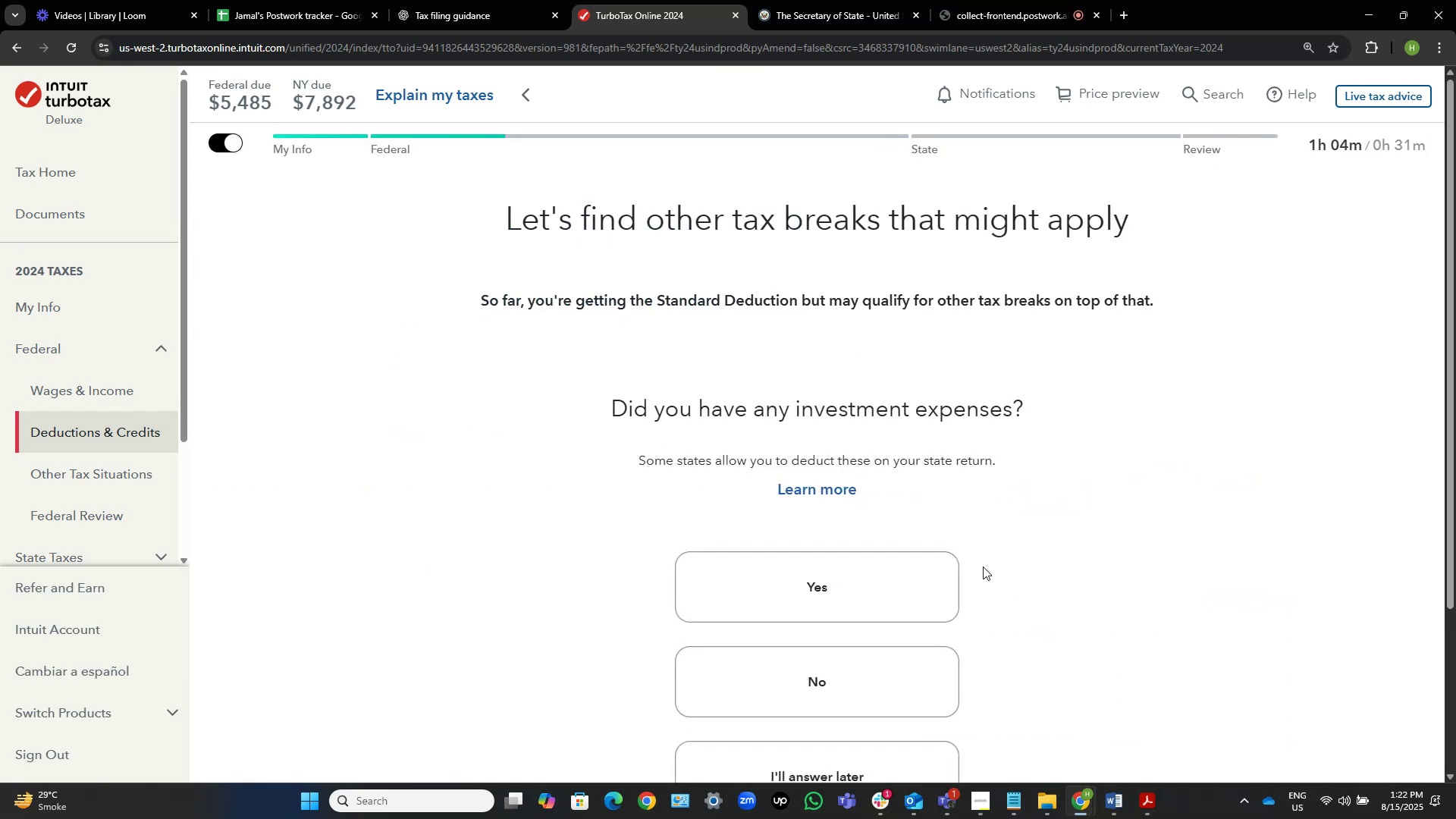 
scroll: coordinate [1108, 502], scroll_direction: down, amount: 1.0
 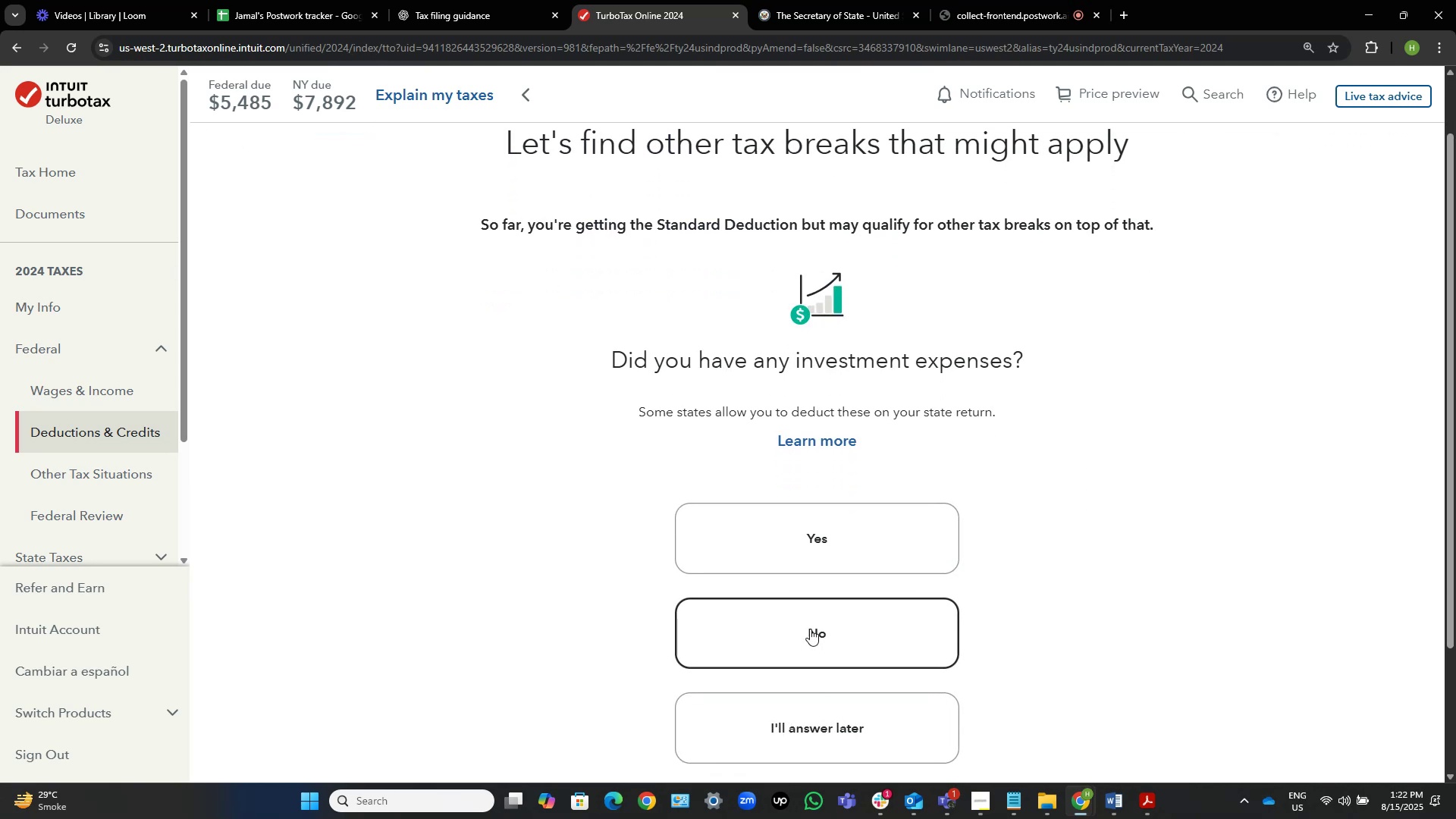 
left_click([810, 629])
 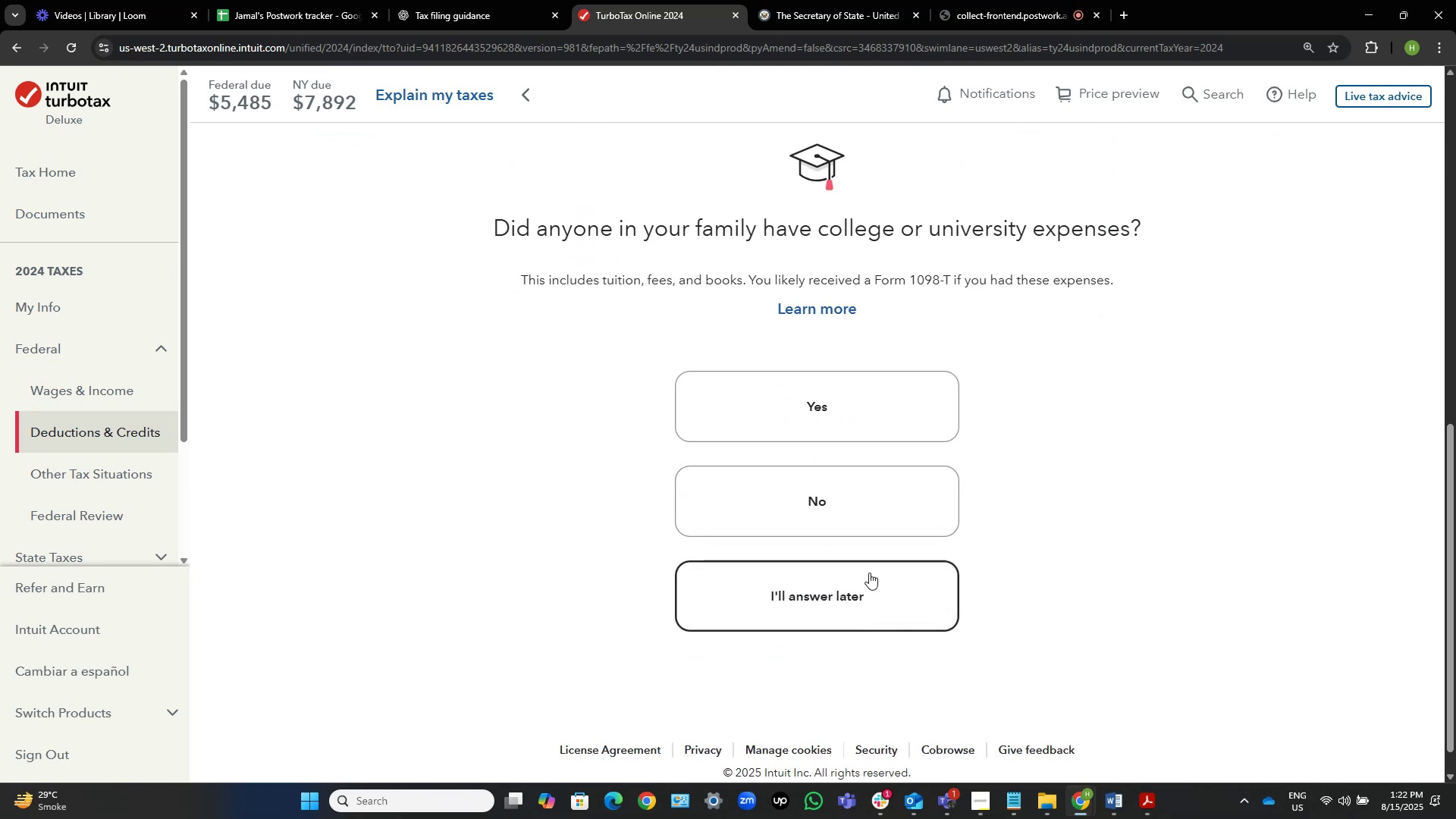 
left_click([839, 504])
 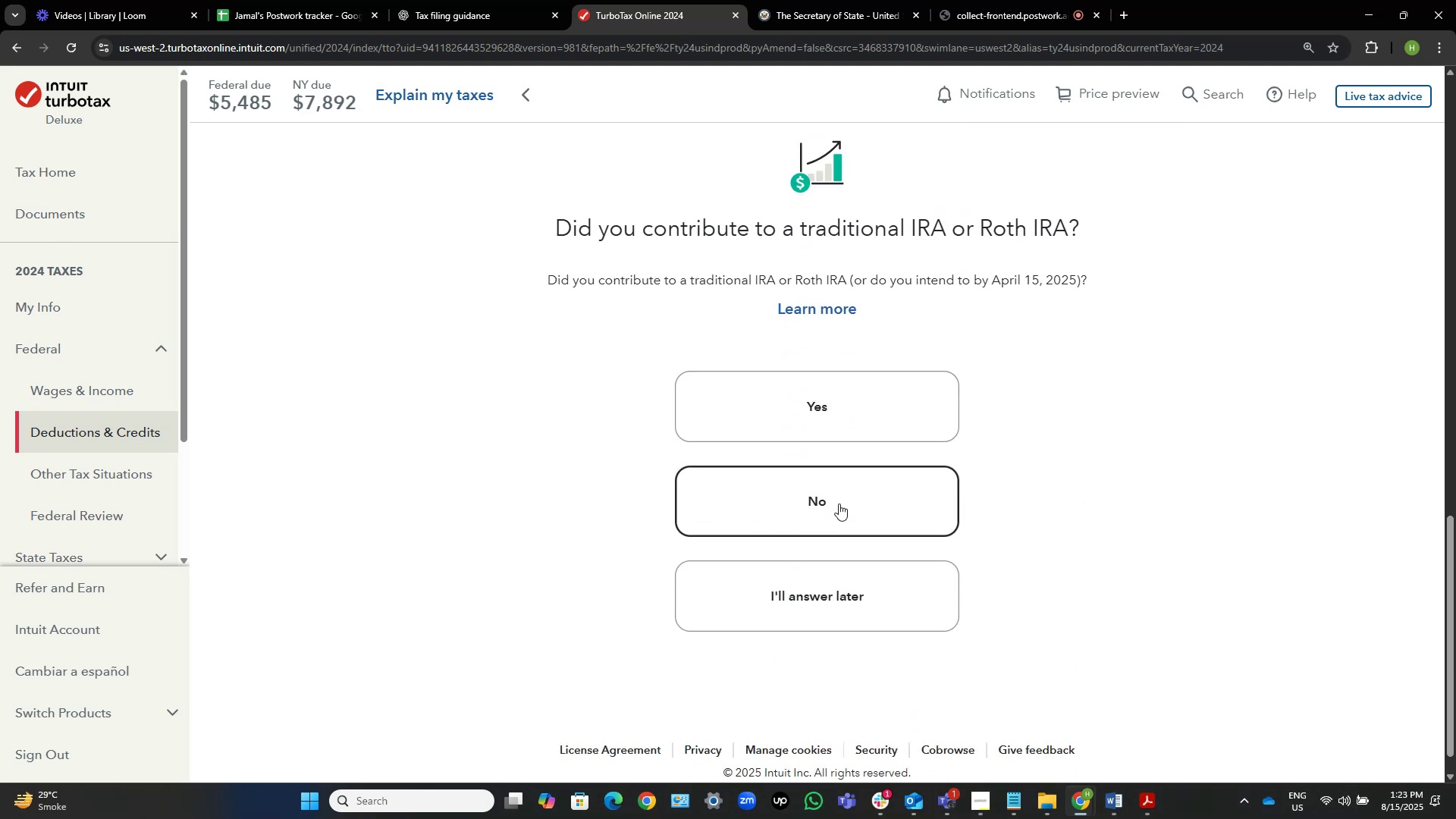 
left_click([839, 504])
 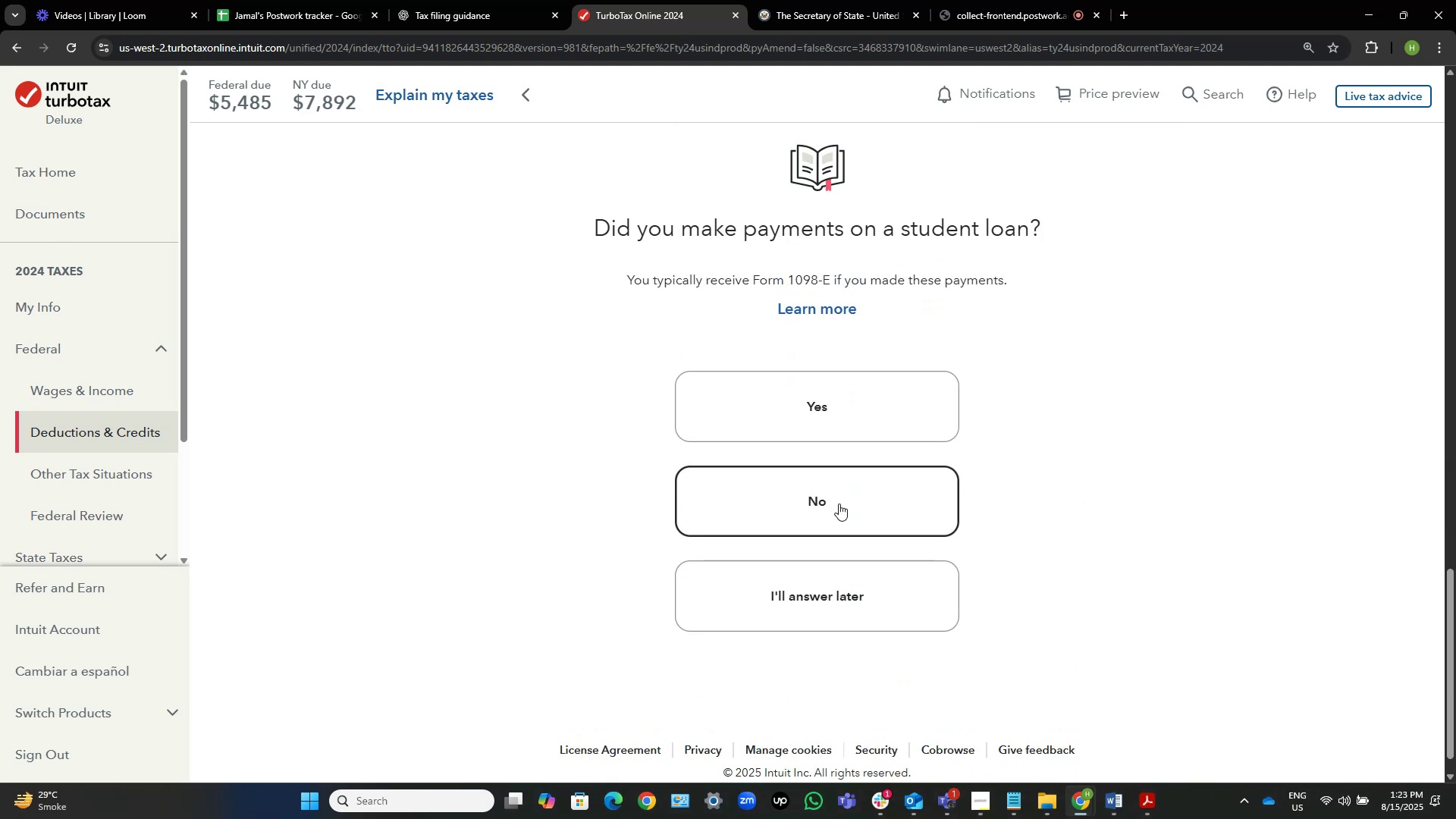 
left_click([839, 504])
 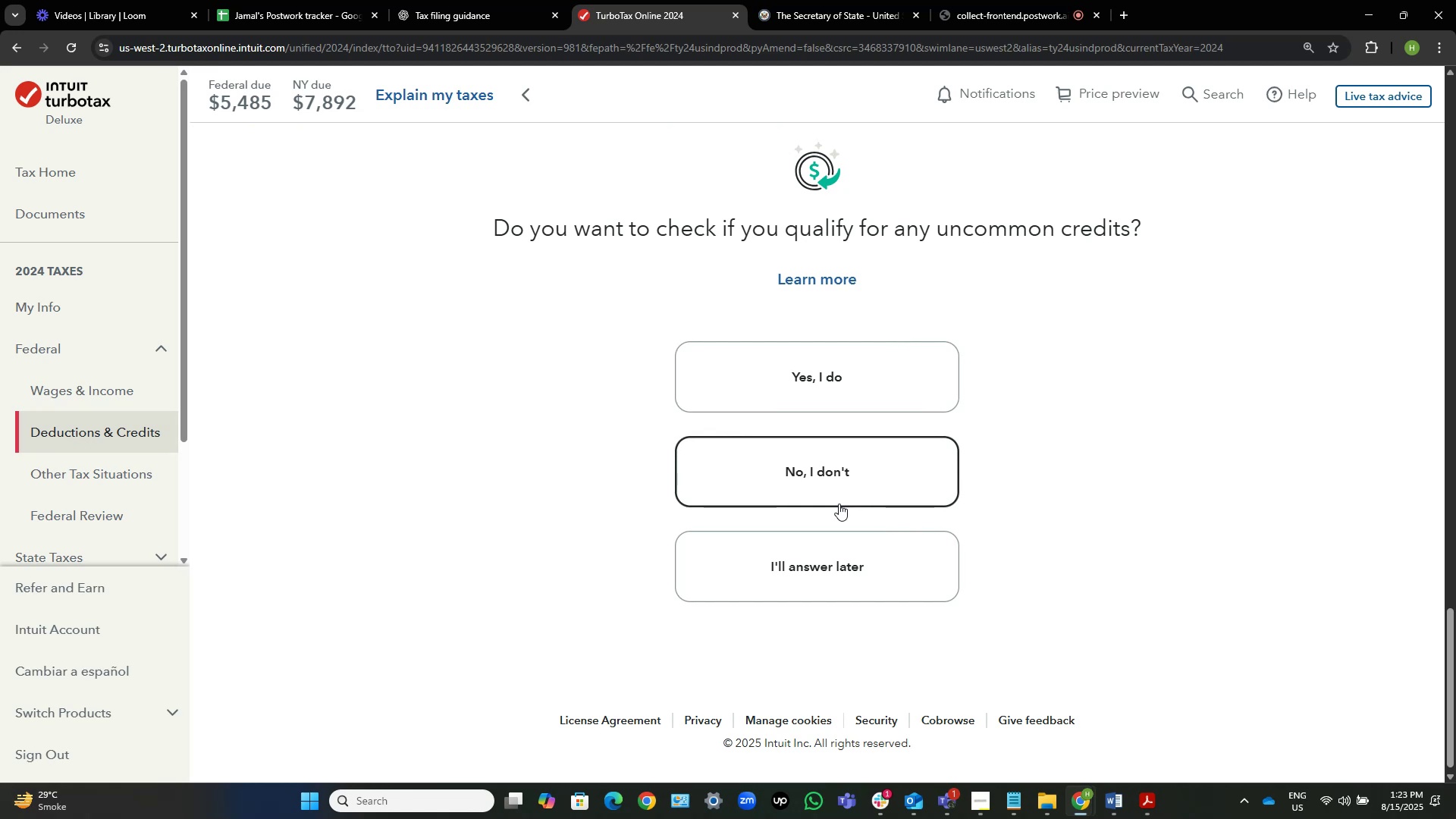 
wait(12.07)
 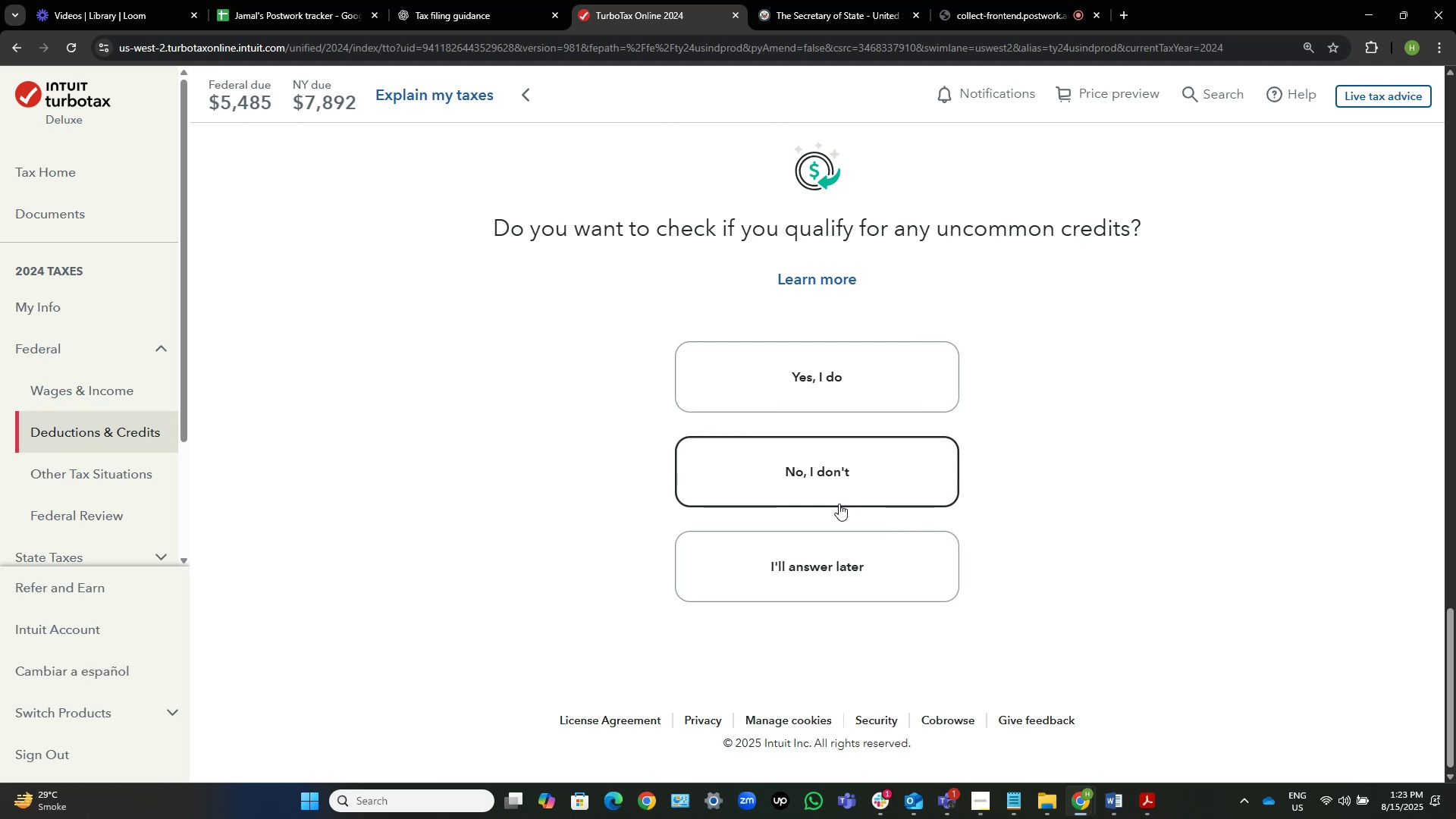 
left_click([839, 504])
 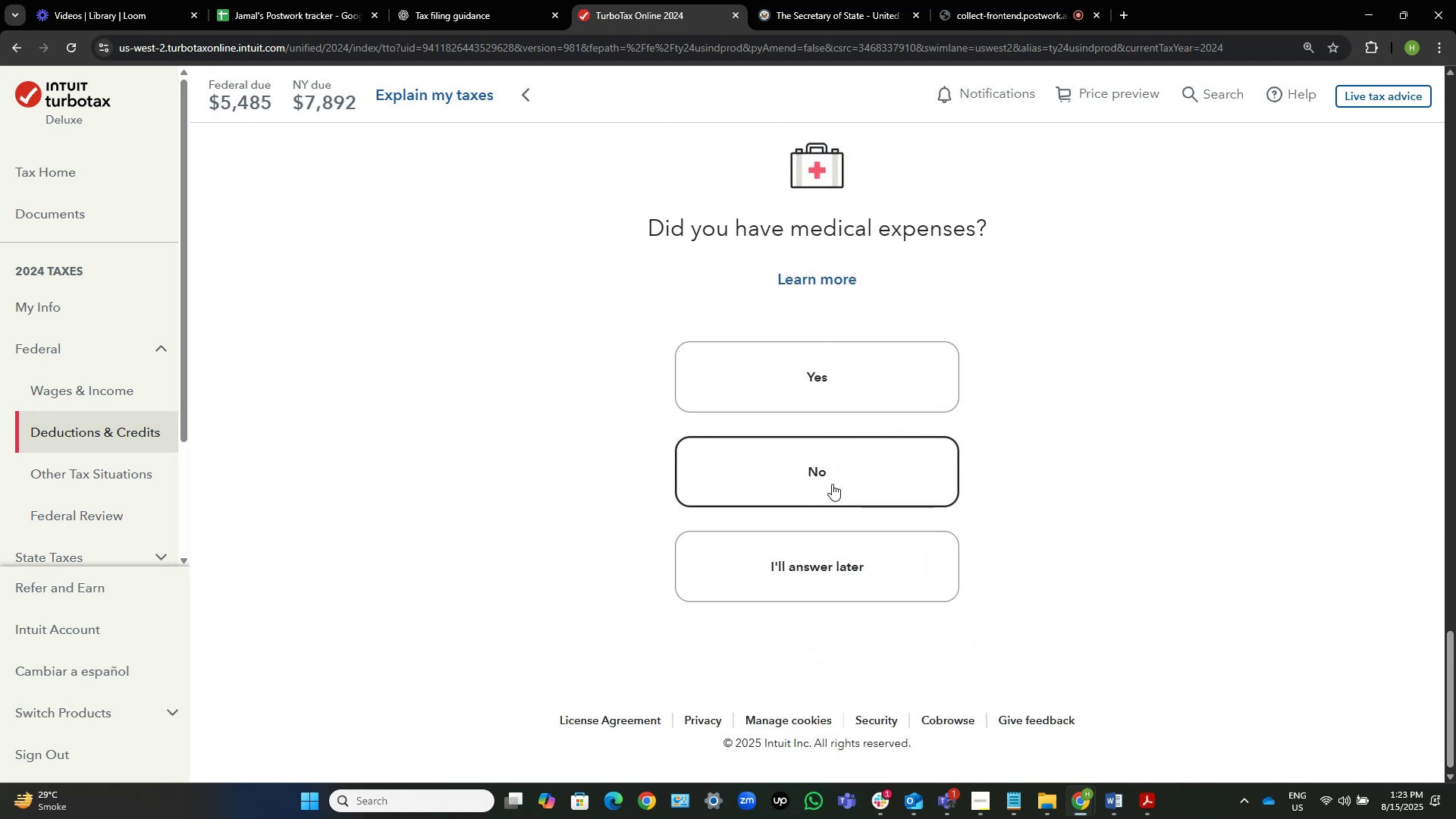 
left_click([832, 483])
 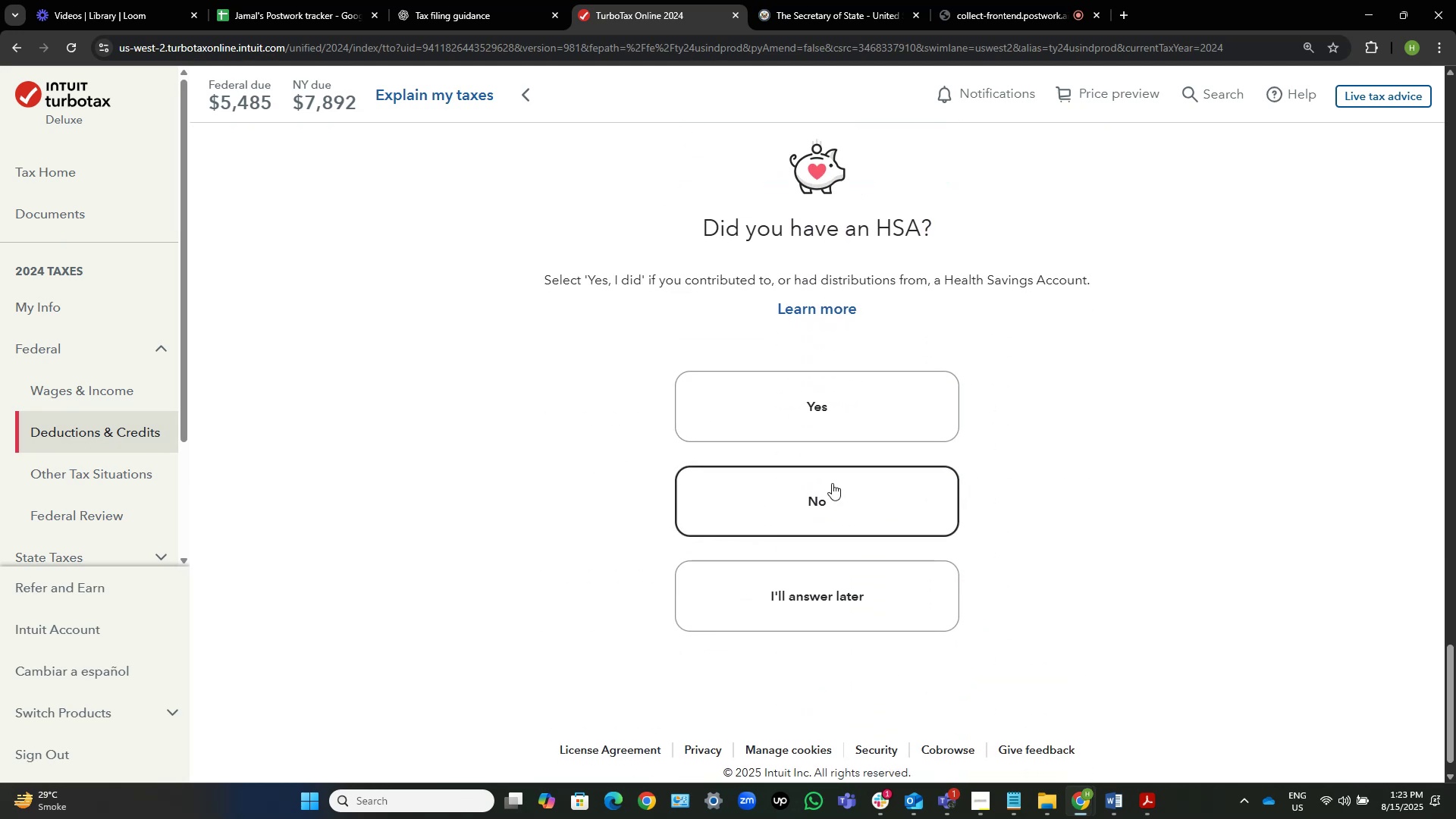 
left_click([832, 483])
 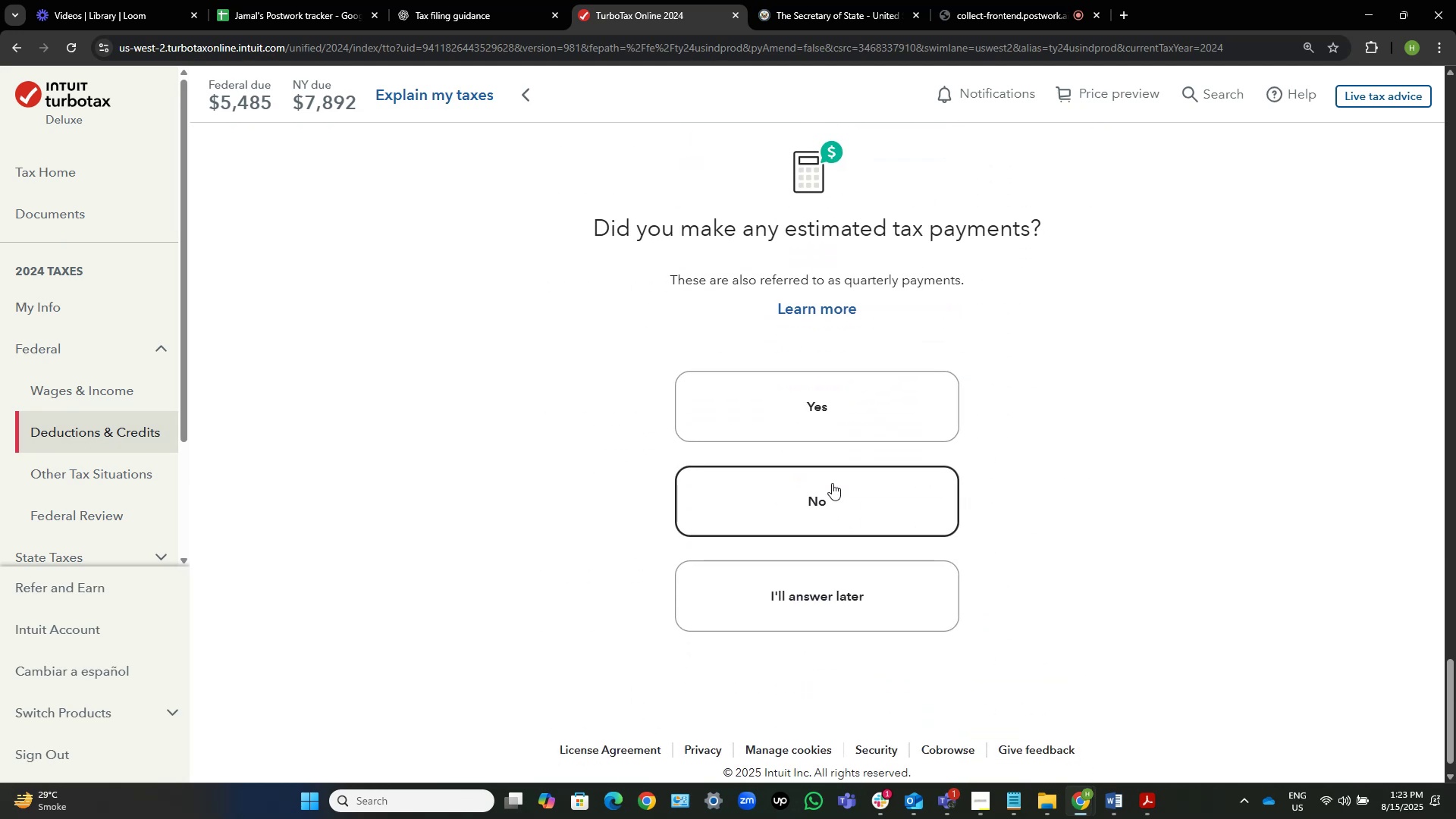 
left_click([832, 483])
 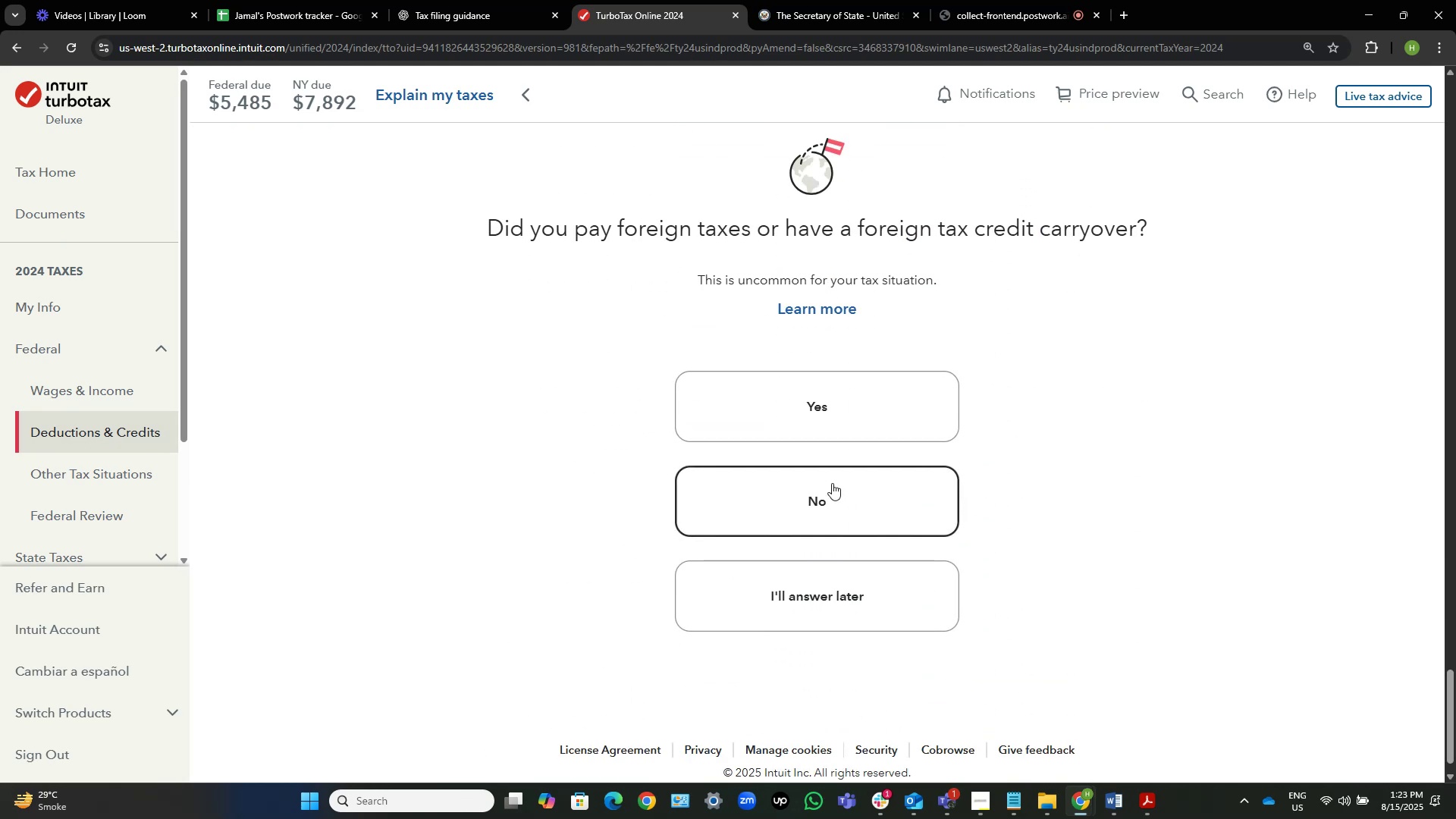 
left_click([832, 483])
 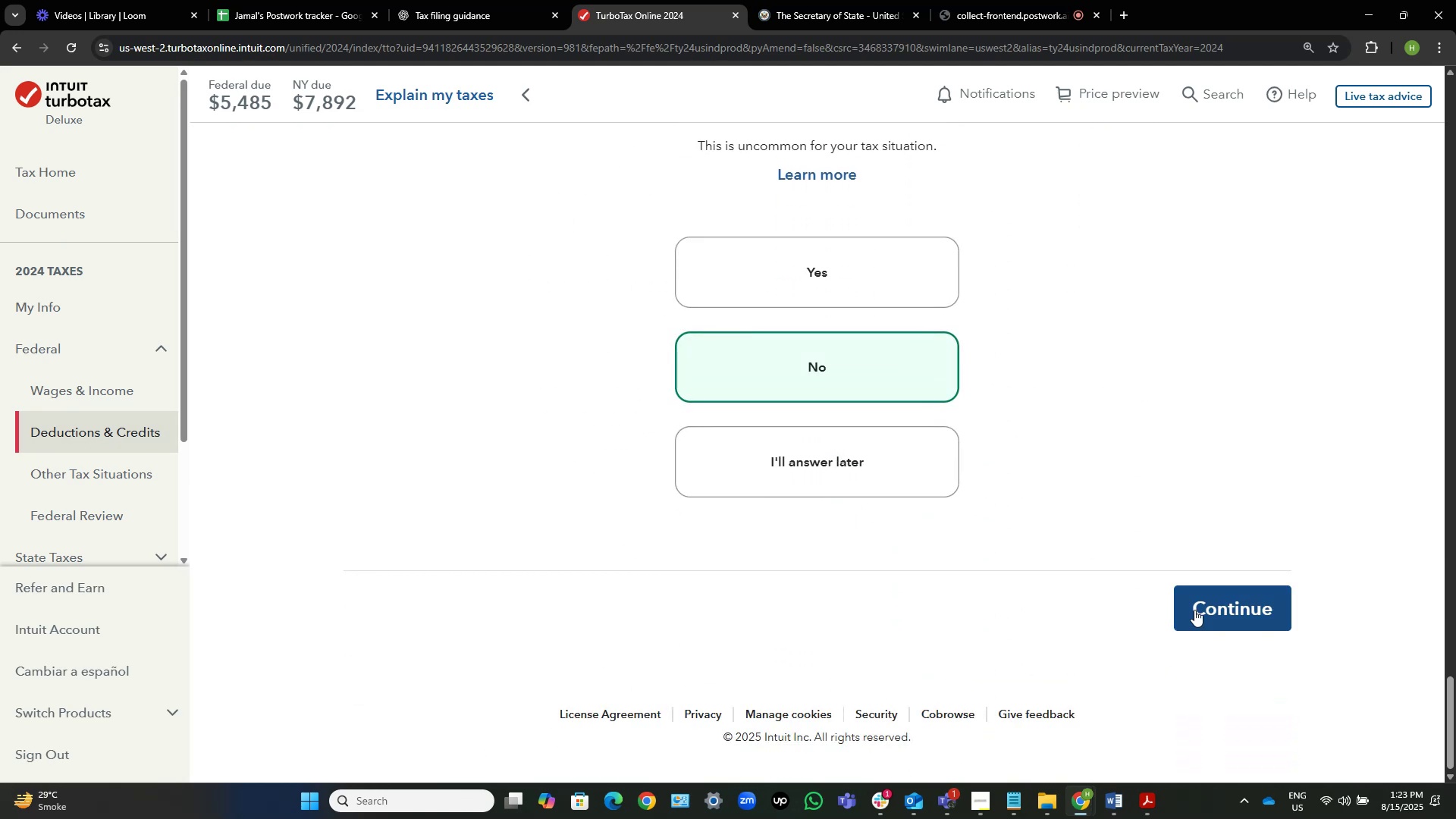 
left_click([1246, 617])
 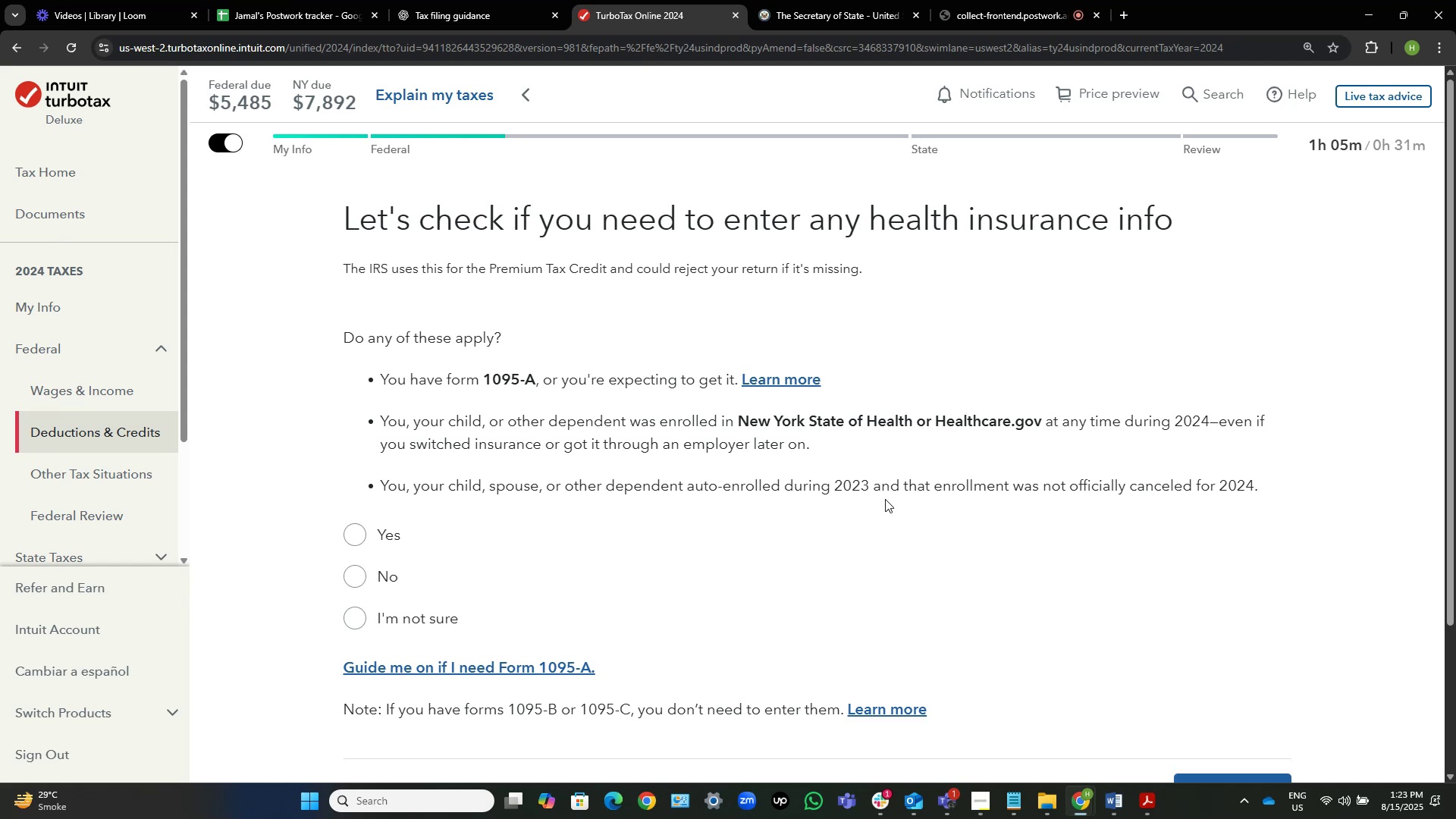 
wait(20.53)
 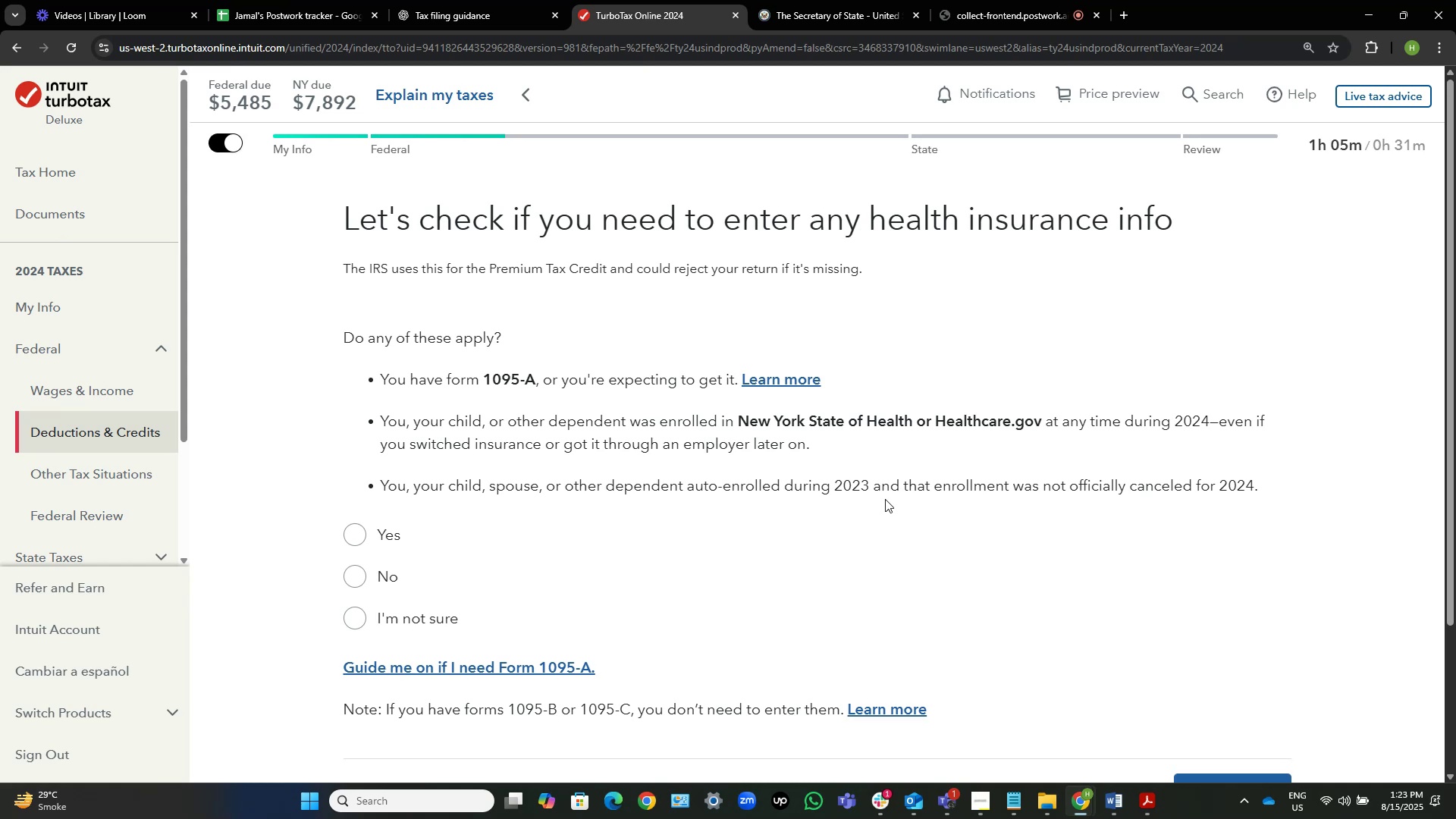 
left_click([362, 585])
 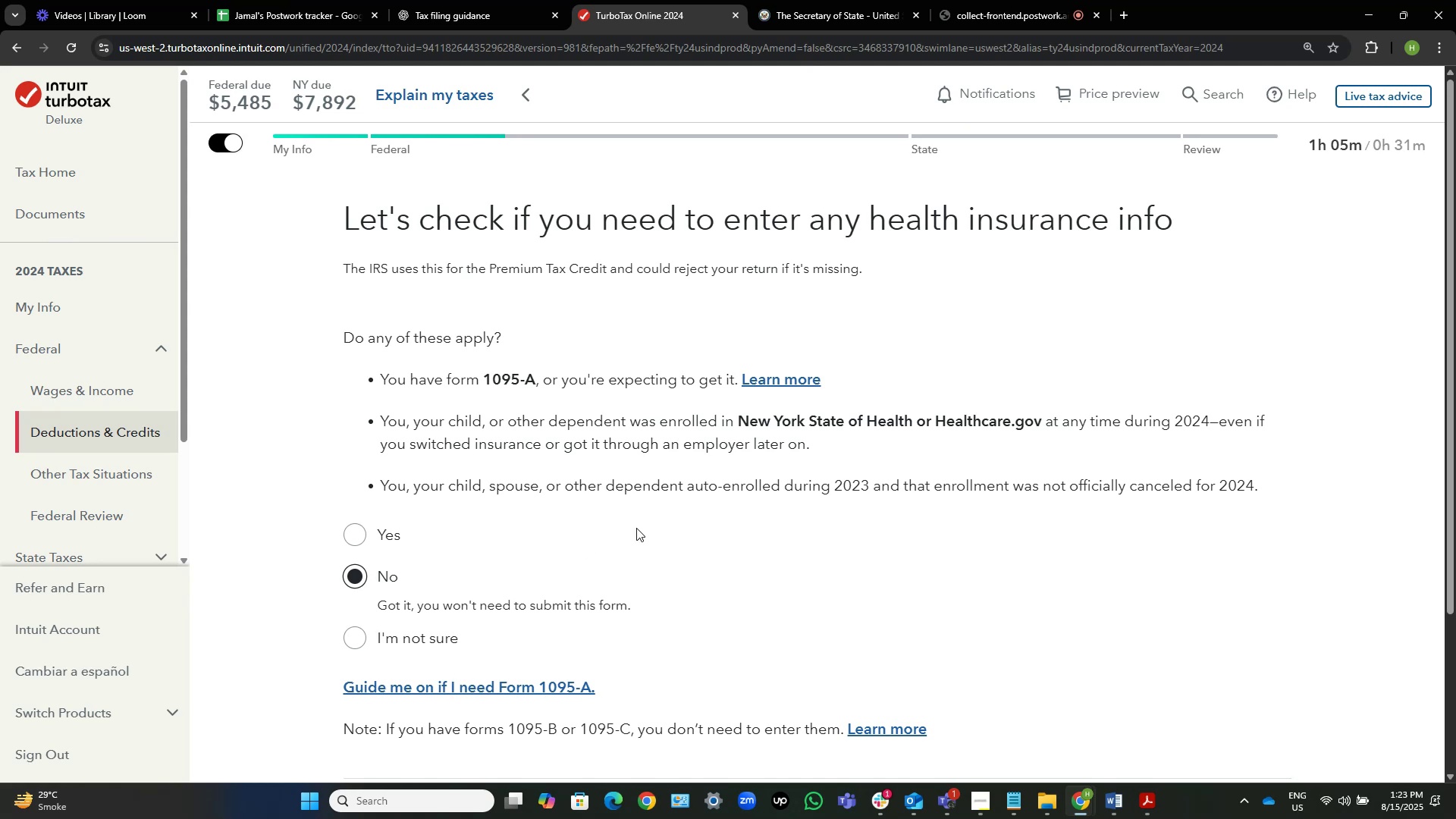 
scroll: coordinate [770, 516], scroll_direction: down, amount: 6.0
 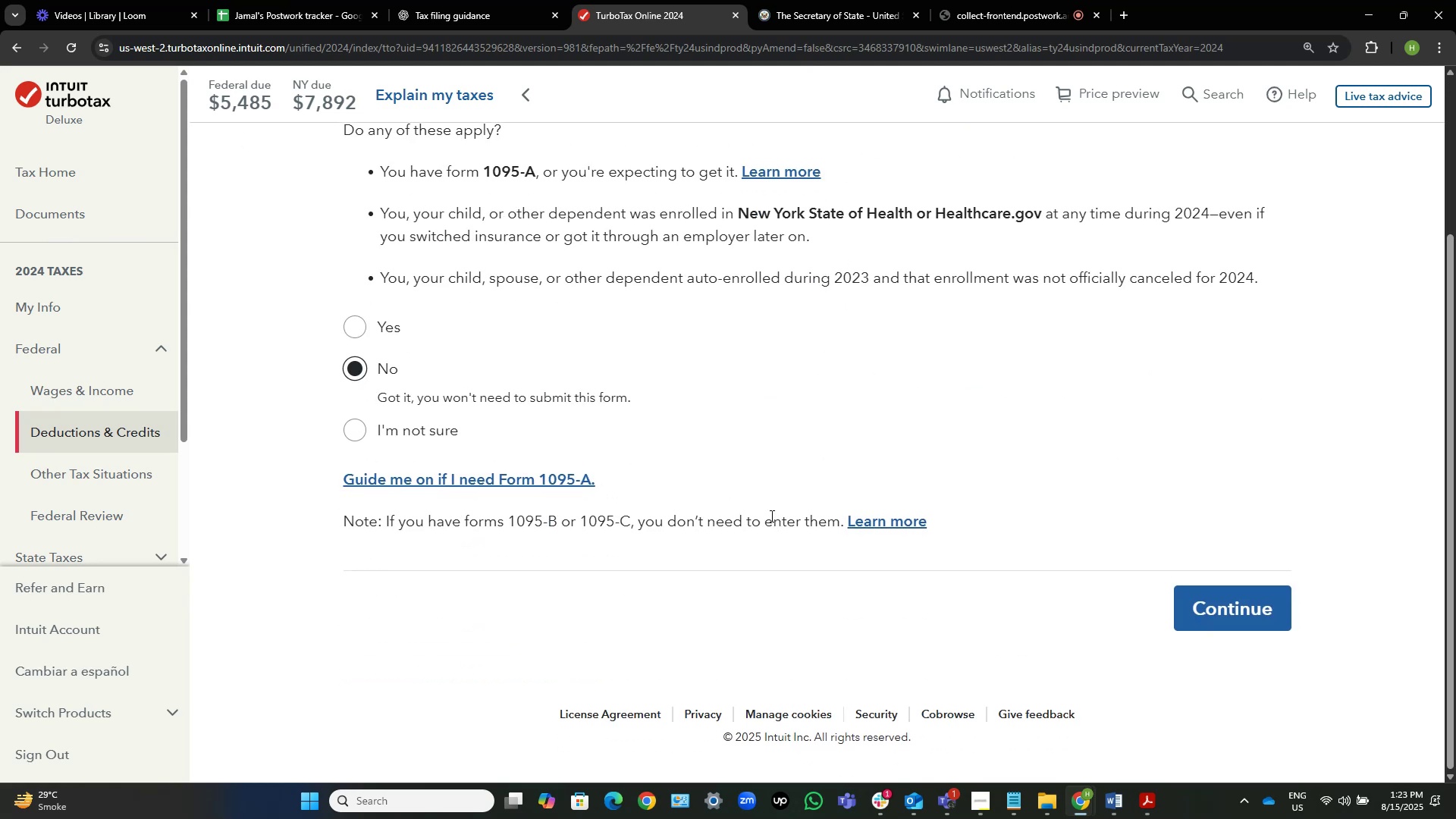 
scroll: coordinate [770, 516], scroll_direction: up, amount: 2.0
 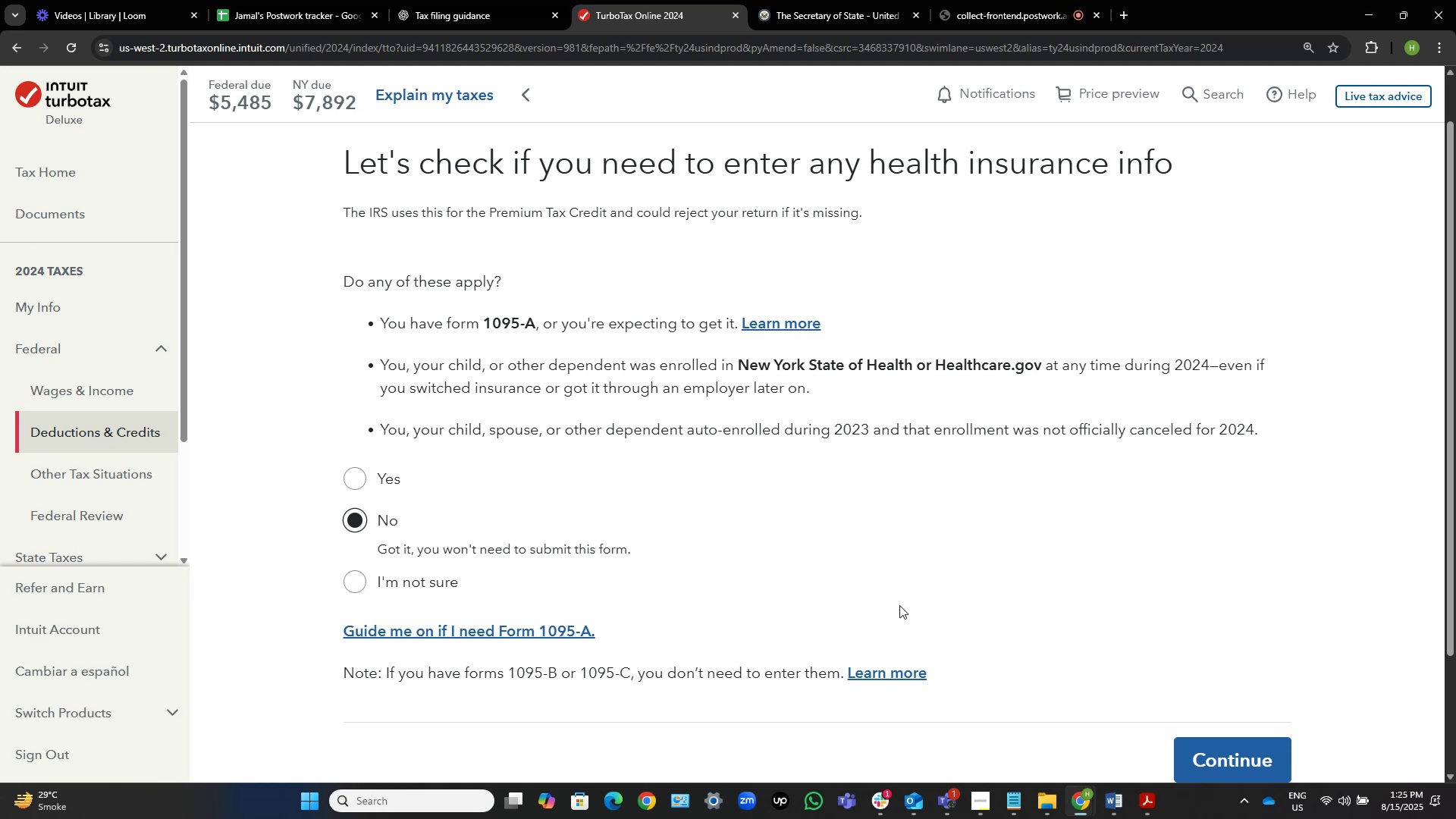 
wait(95.94)
 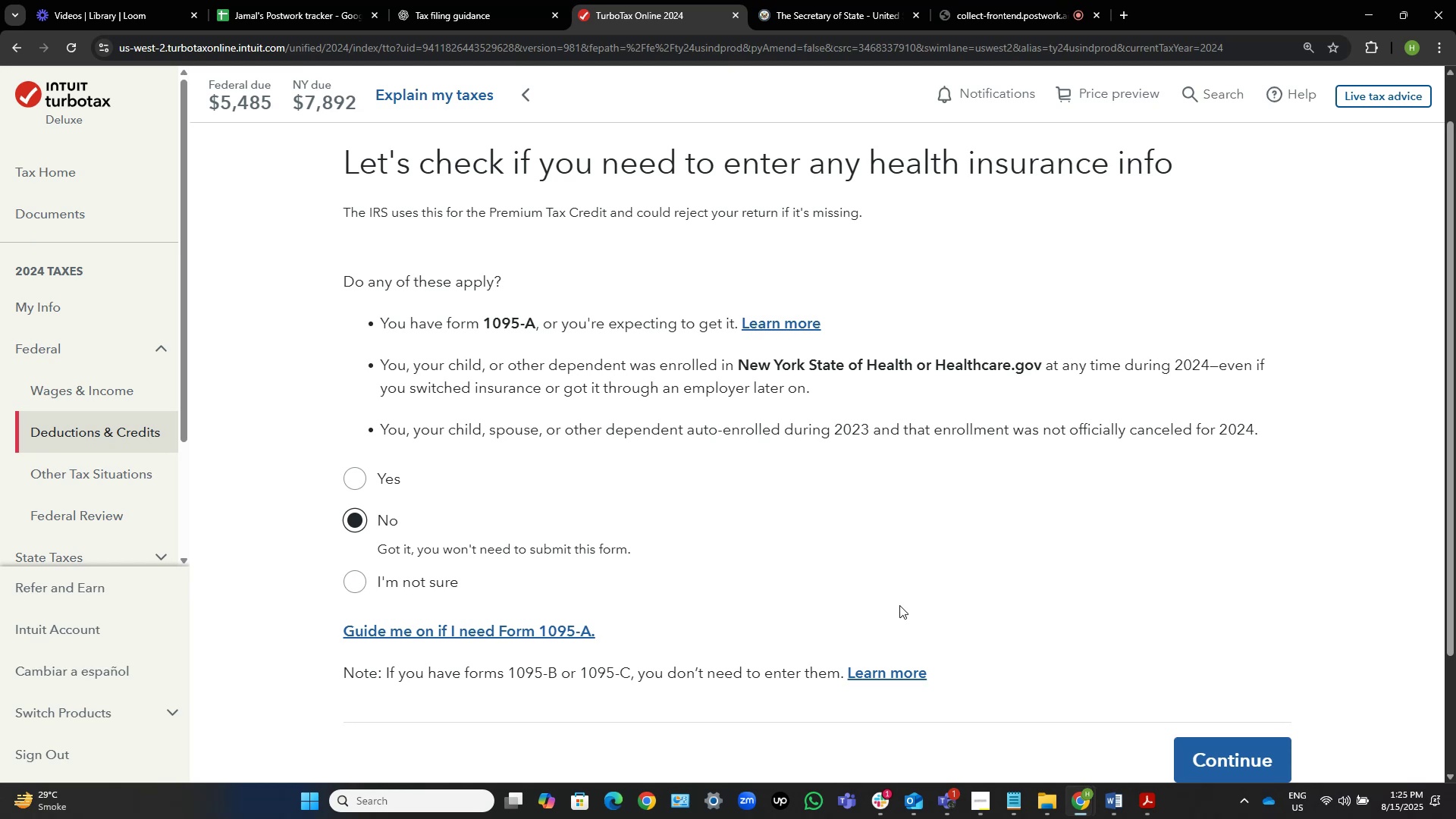 
left_click([1270, 745])
 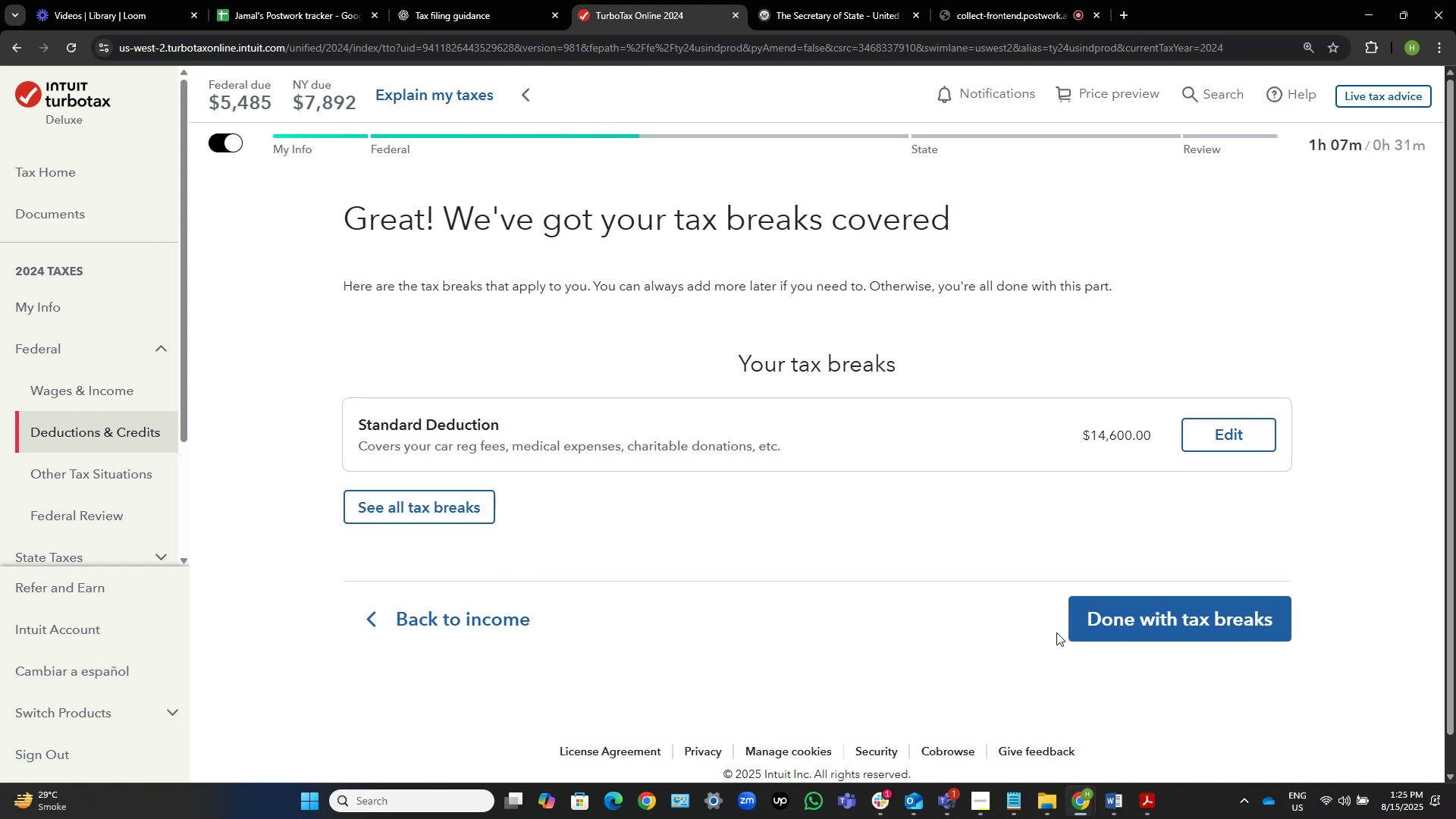 
wait(8.25)
 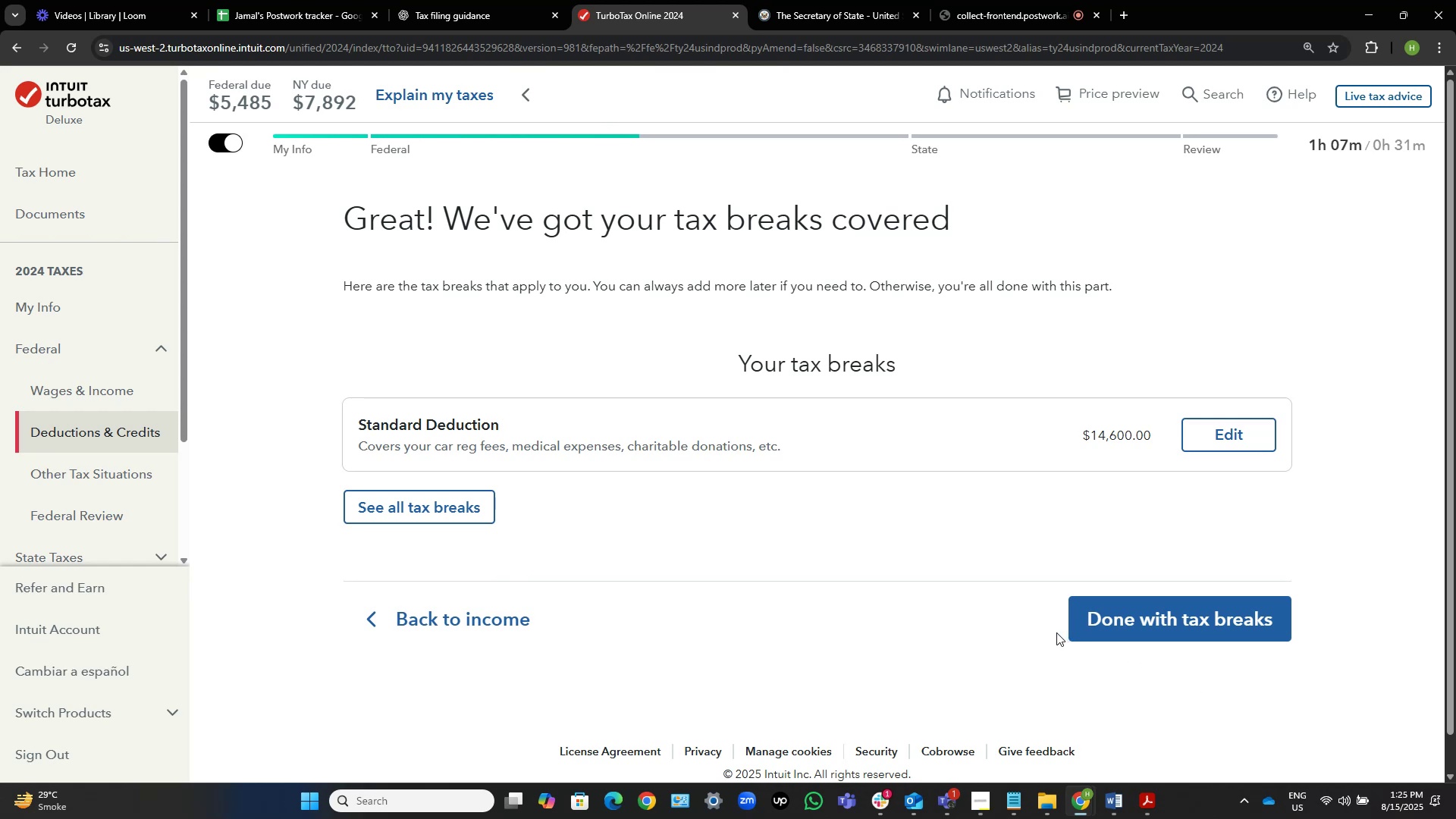 
left_click([1110, 619])
 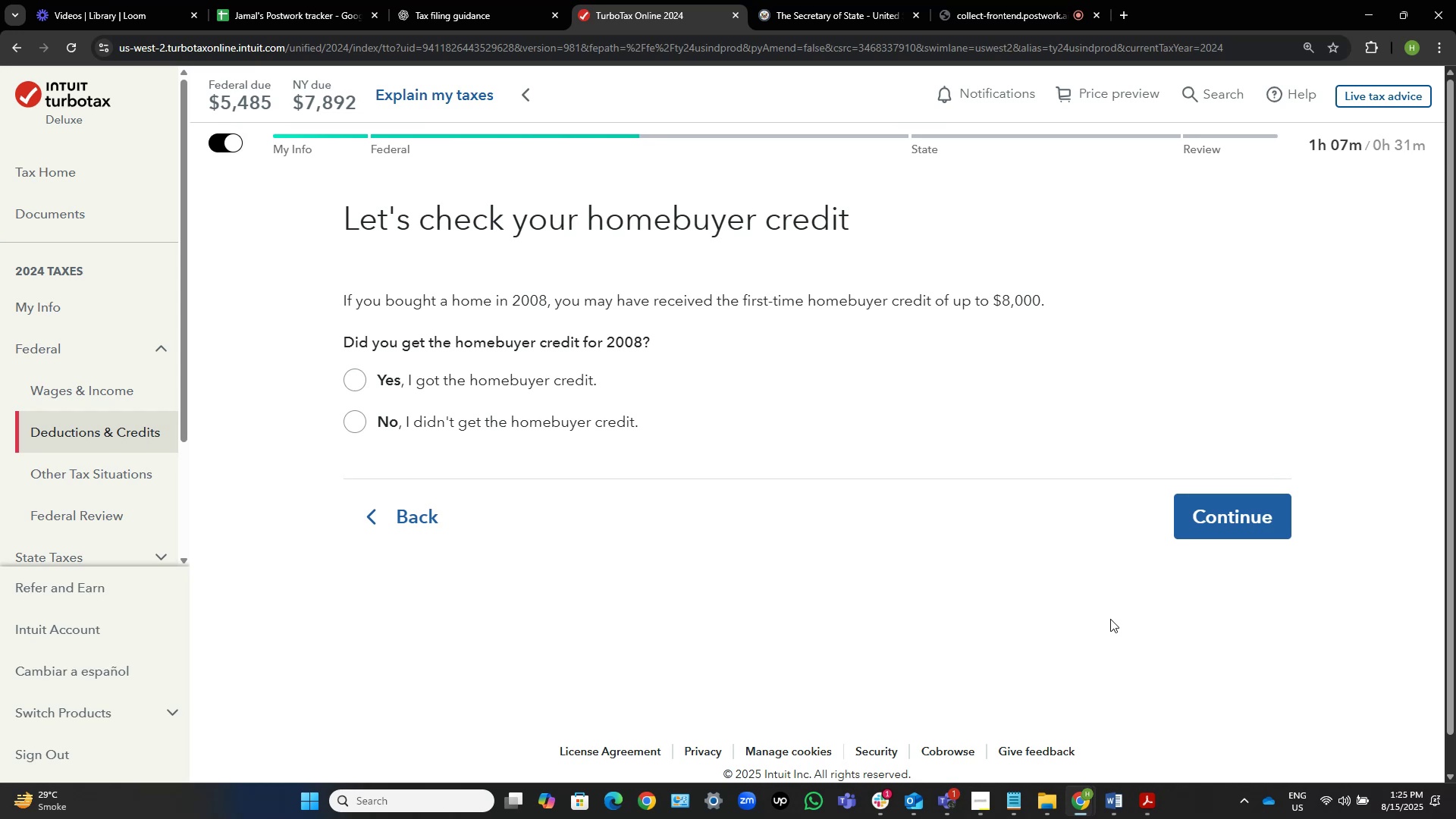 
wait(6.76)
 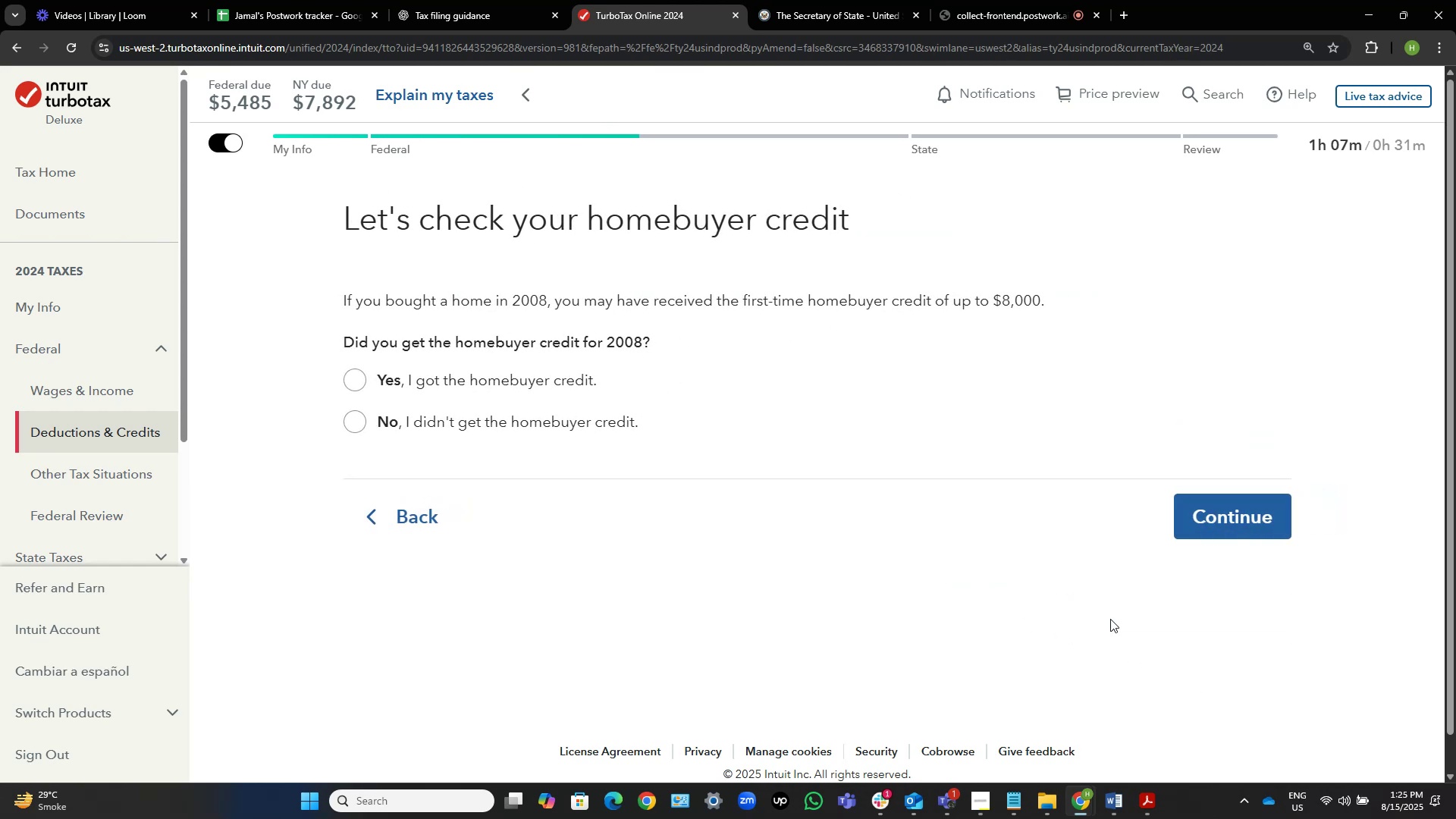 
left_click([393, 428])
 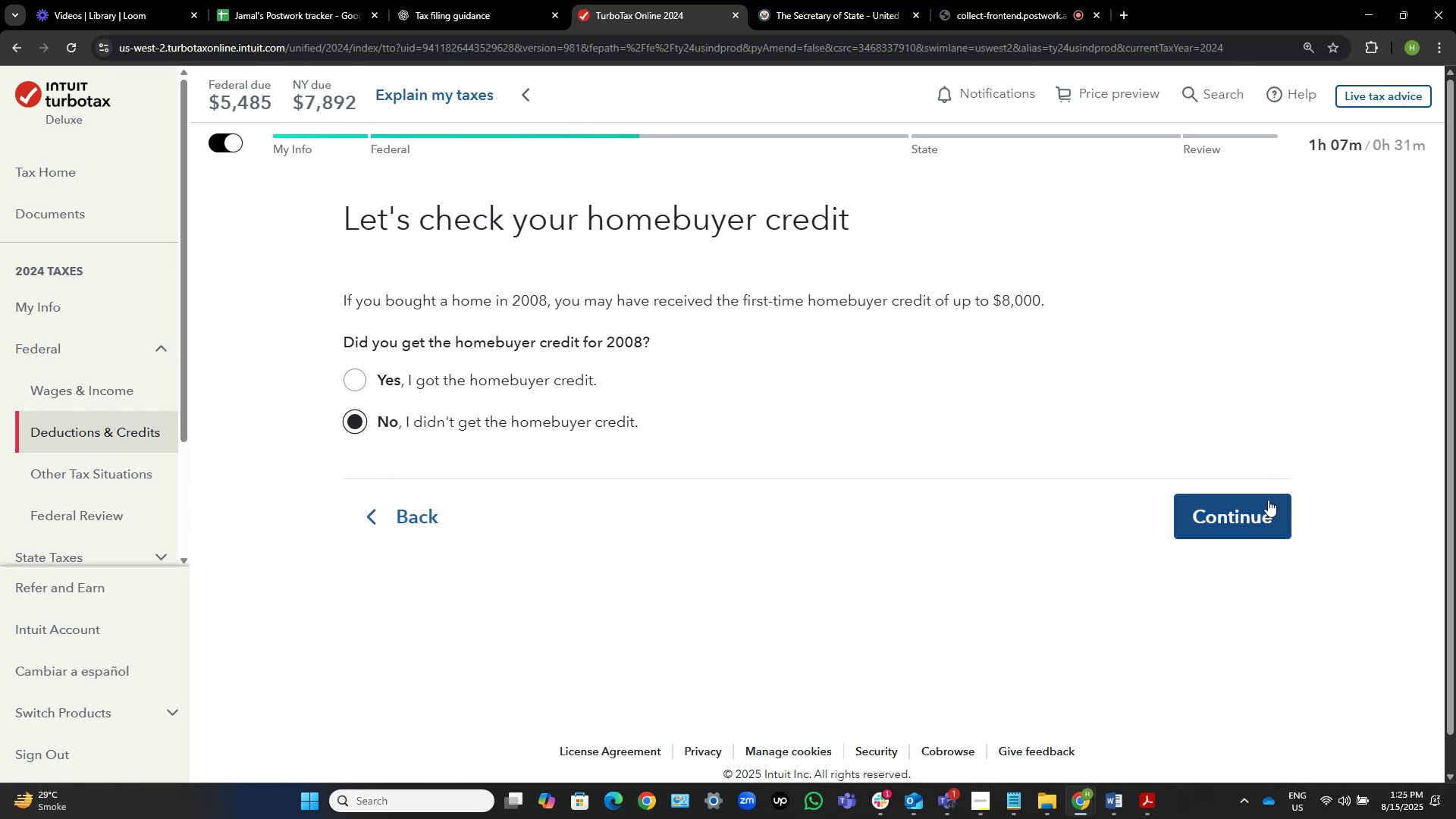 
left_click([1247, 513])
 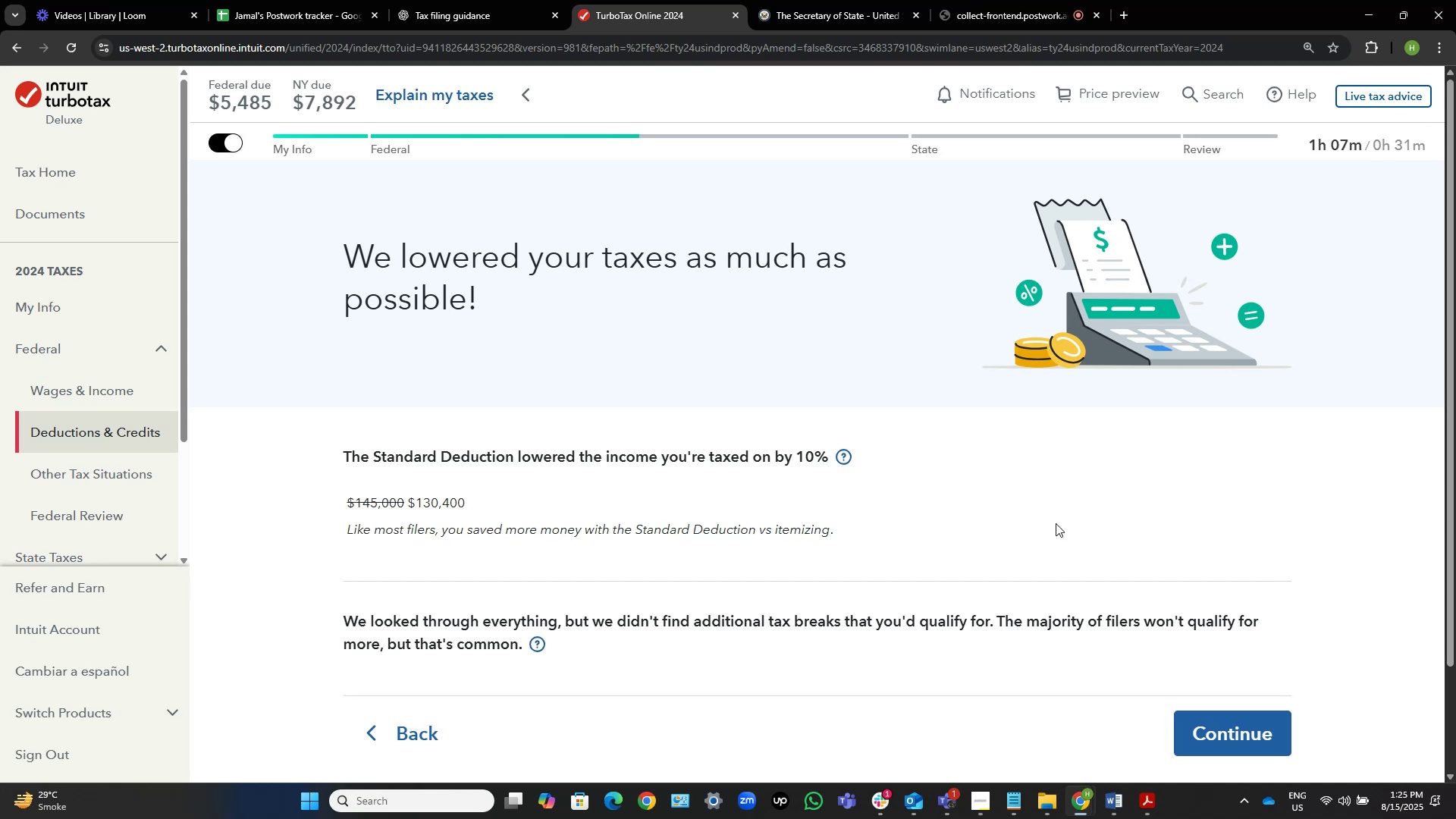 
wait(11.12)
 